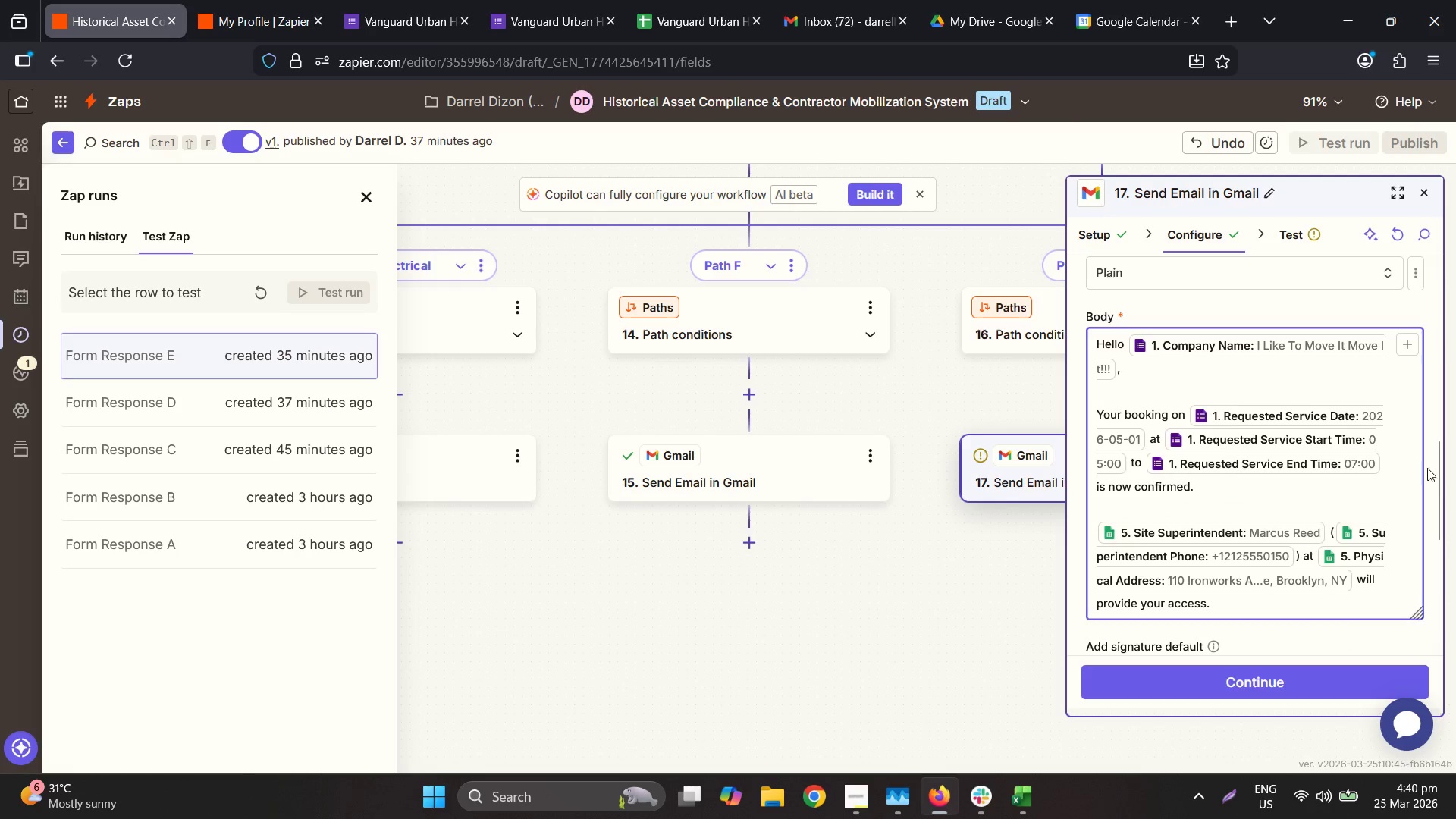 
left_click([1139, 507])
 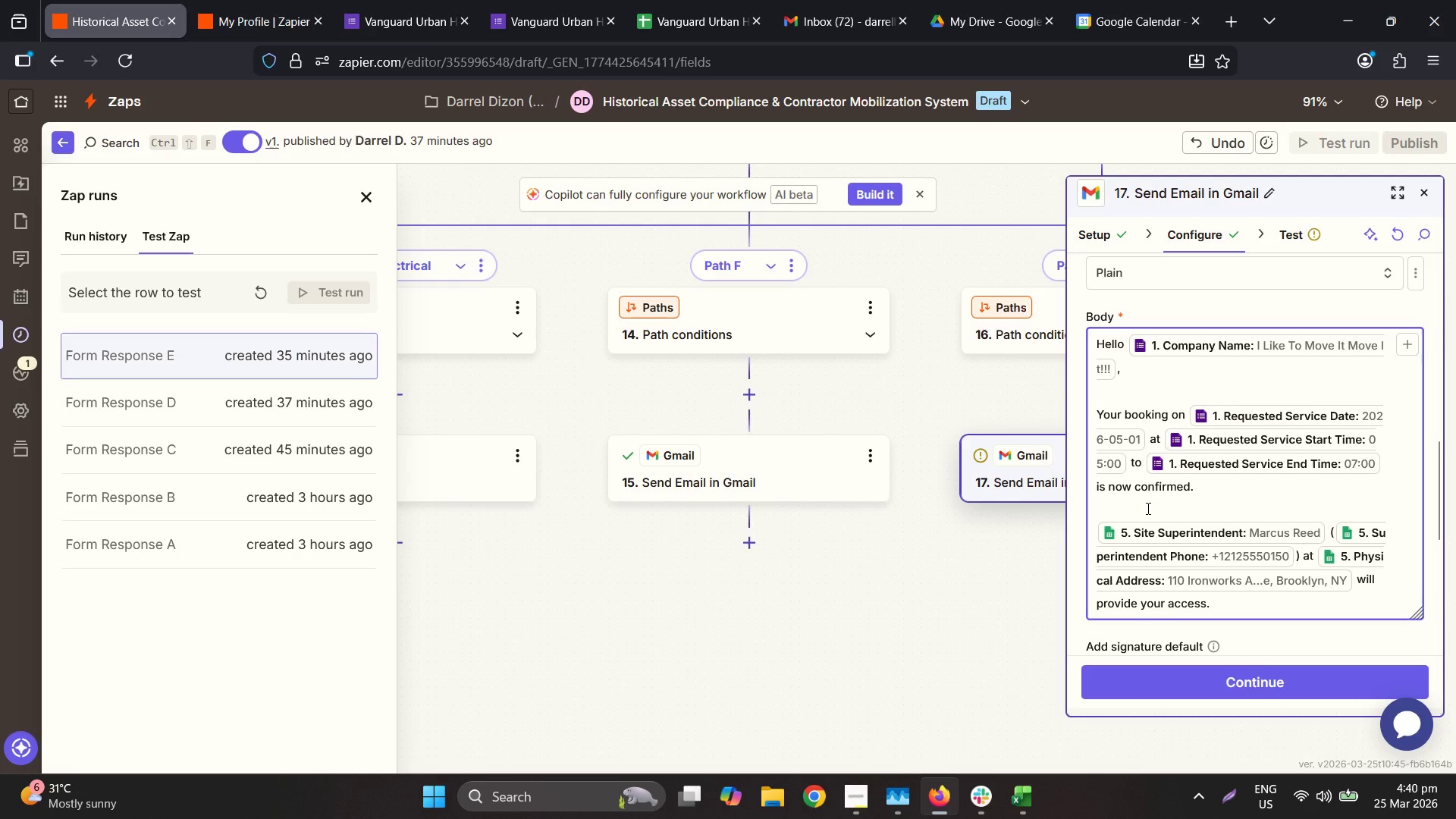 
key(ArrowRight)
 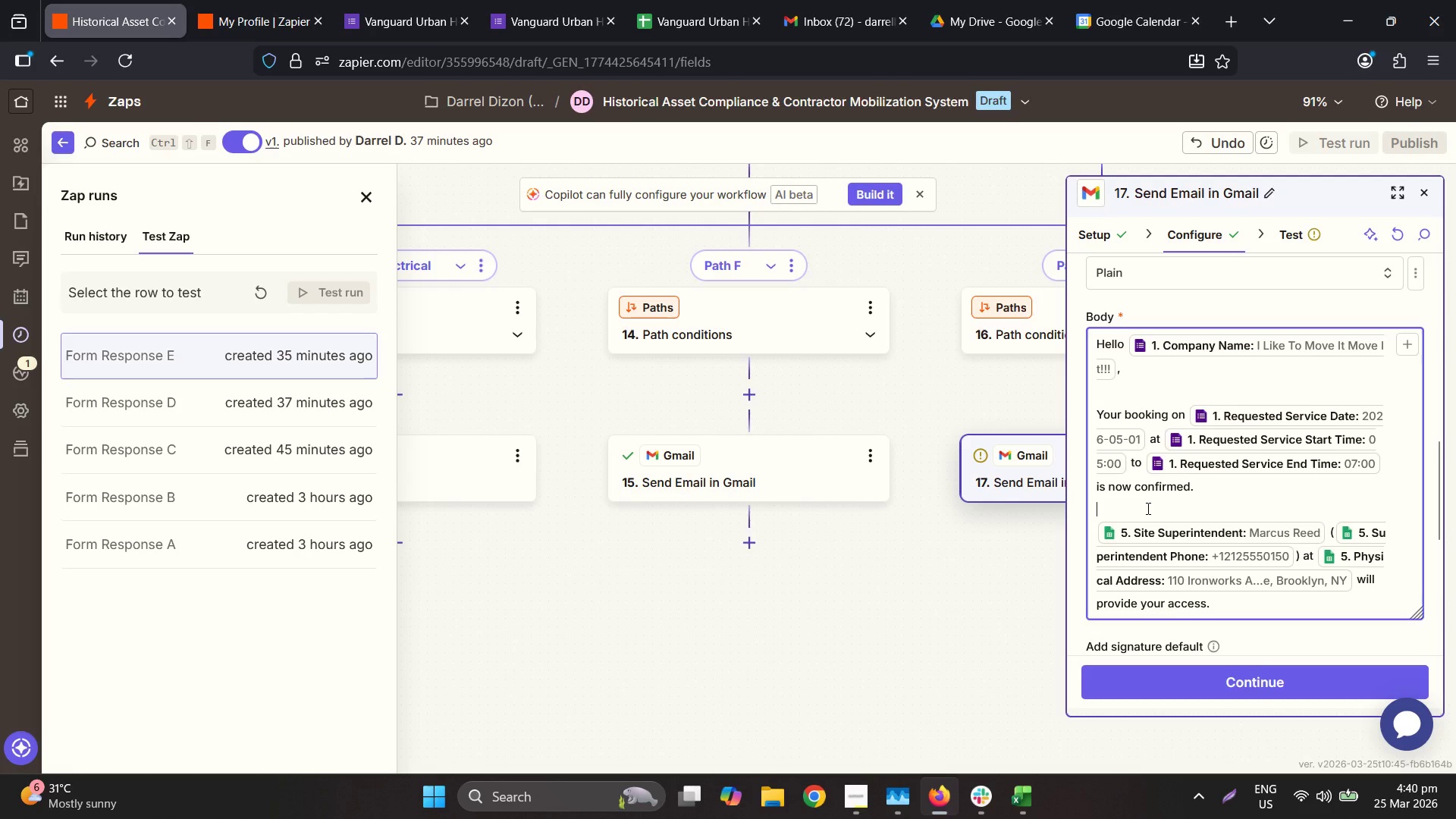 
key(Shift+ShiftLeft)
 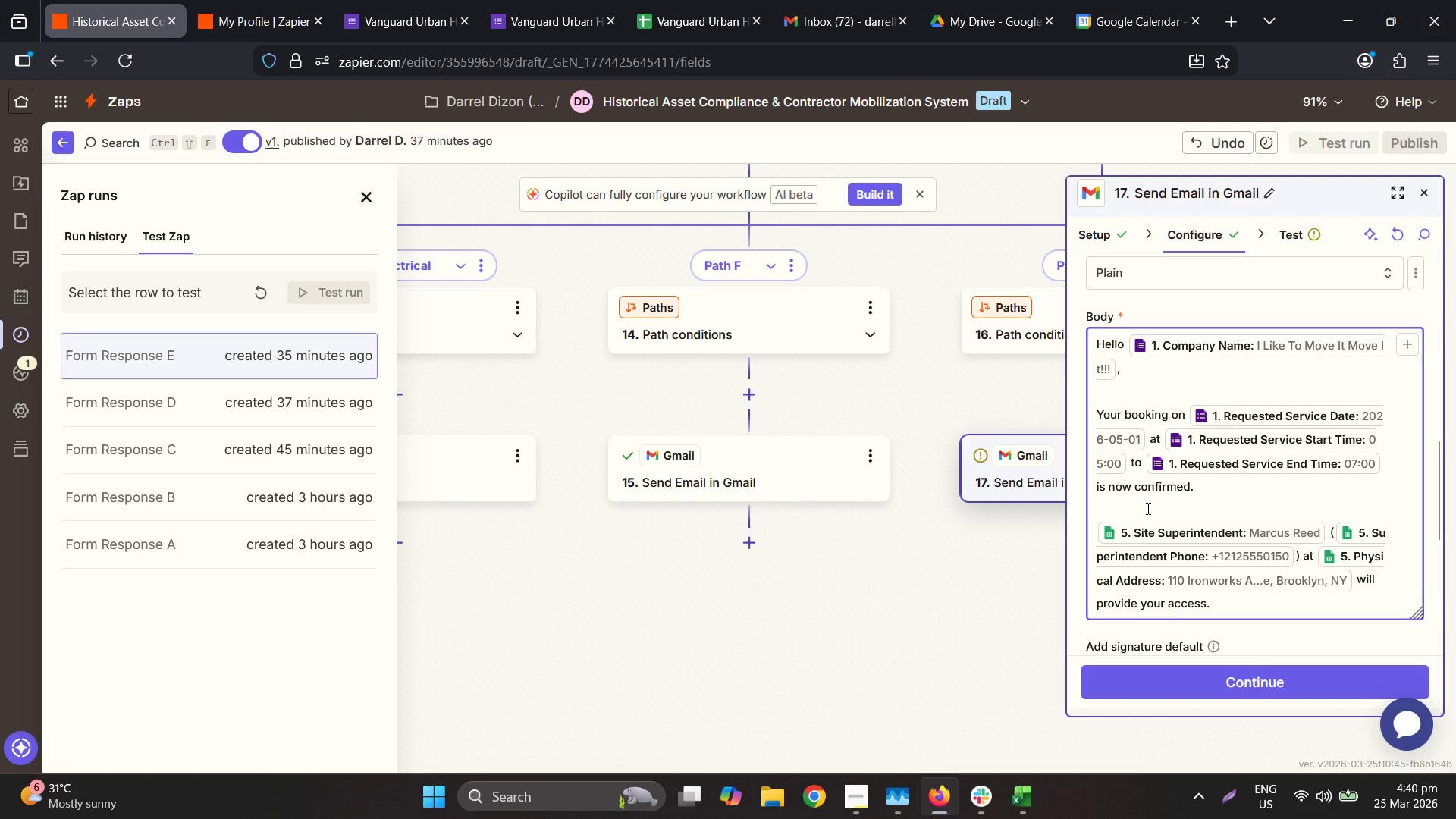 
key(ArrowRight)
 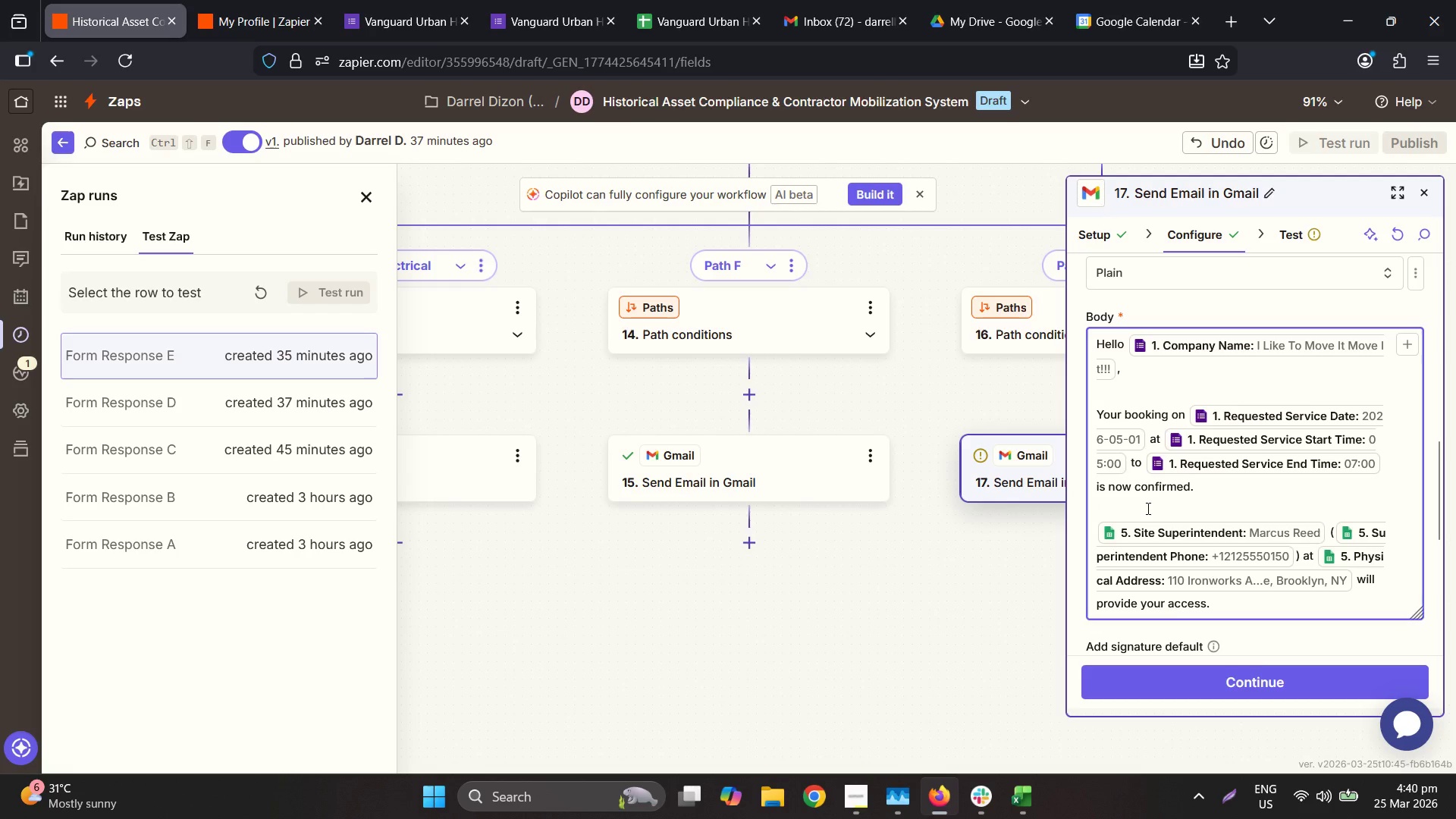 
key(Shift+ShiftLeft)
 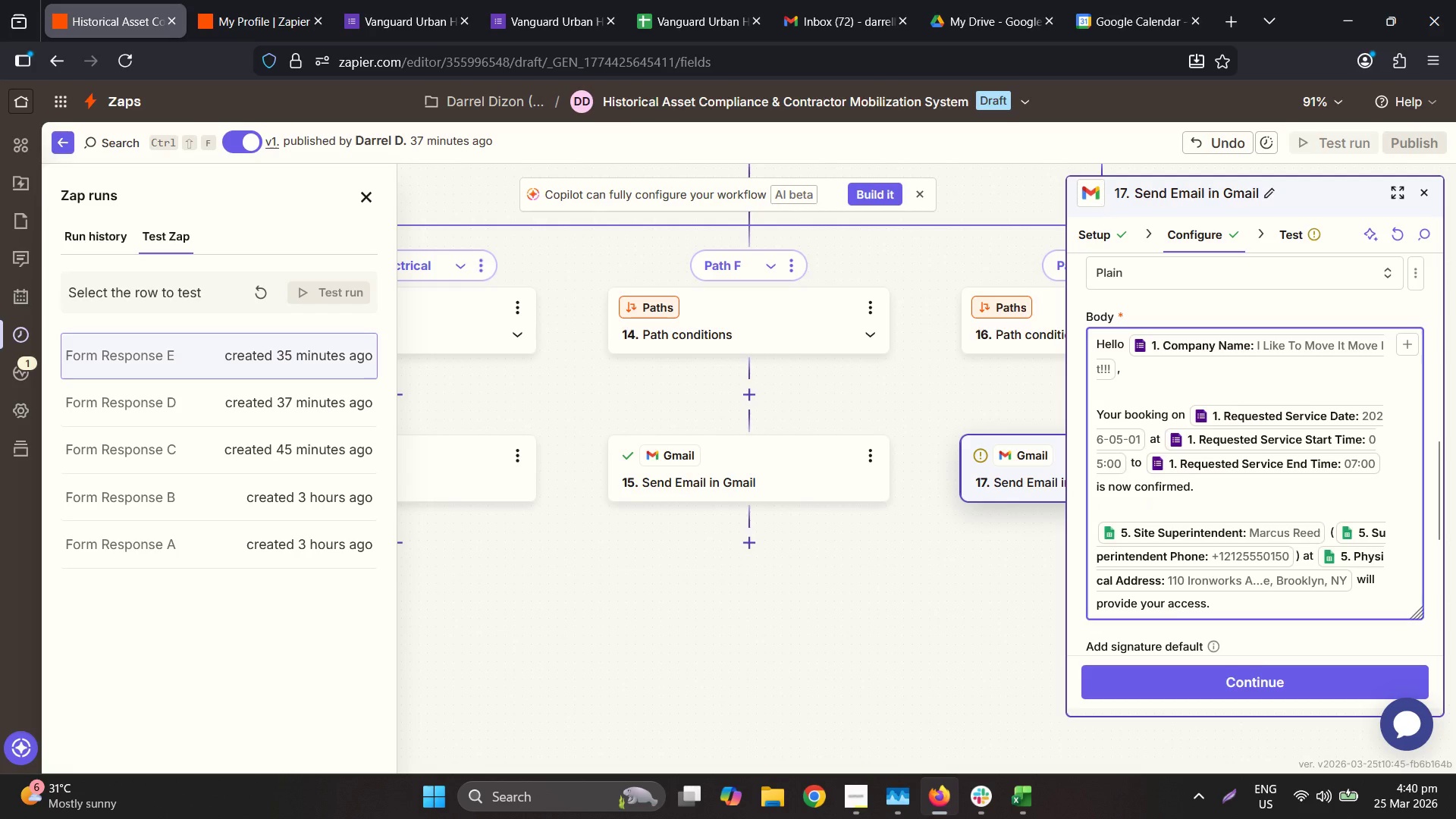 
key(Shift+A)
 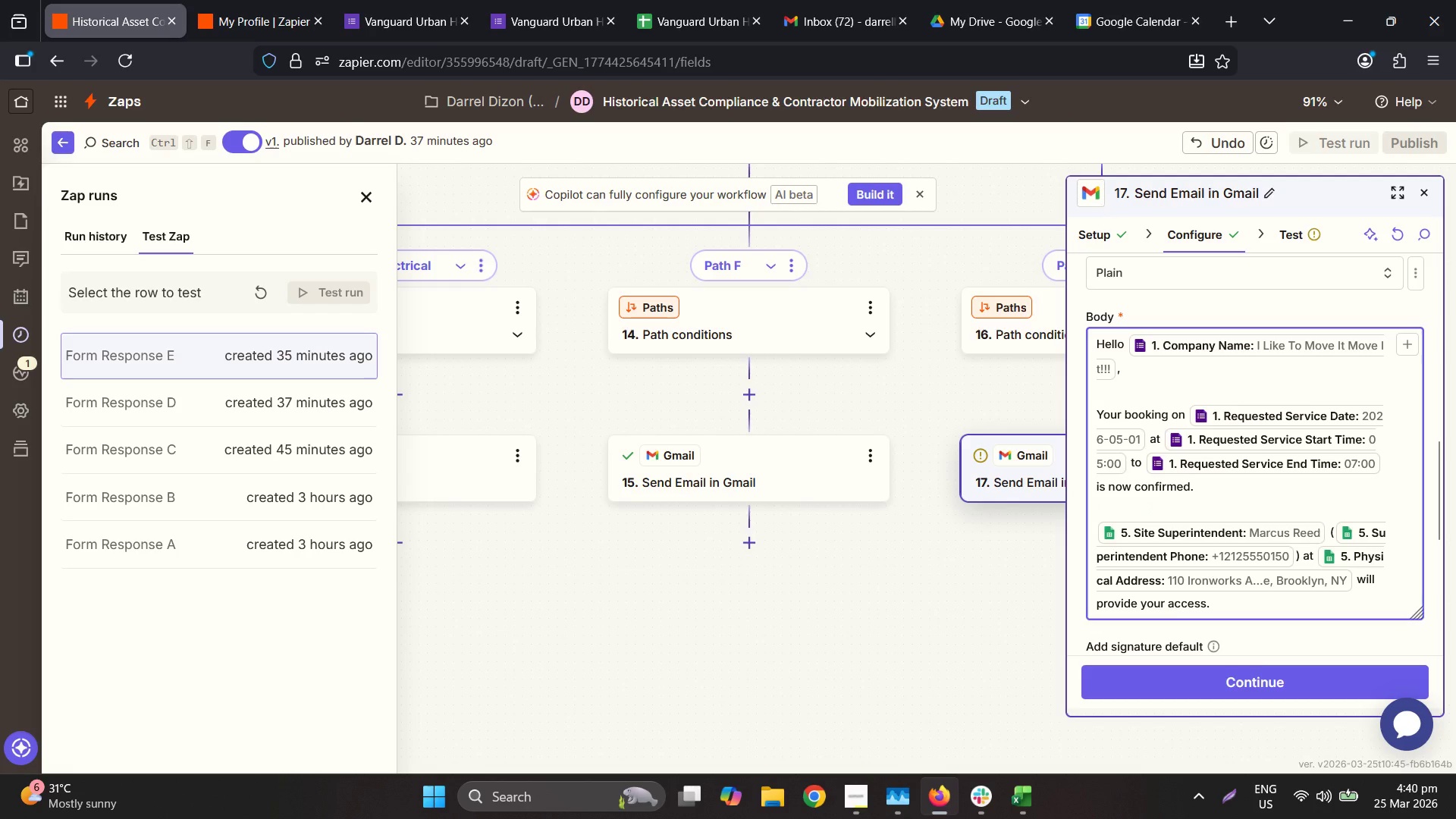 
key(ArrowLeft)
 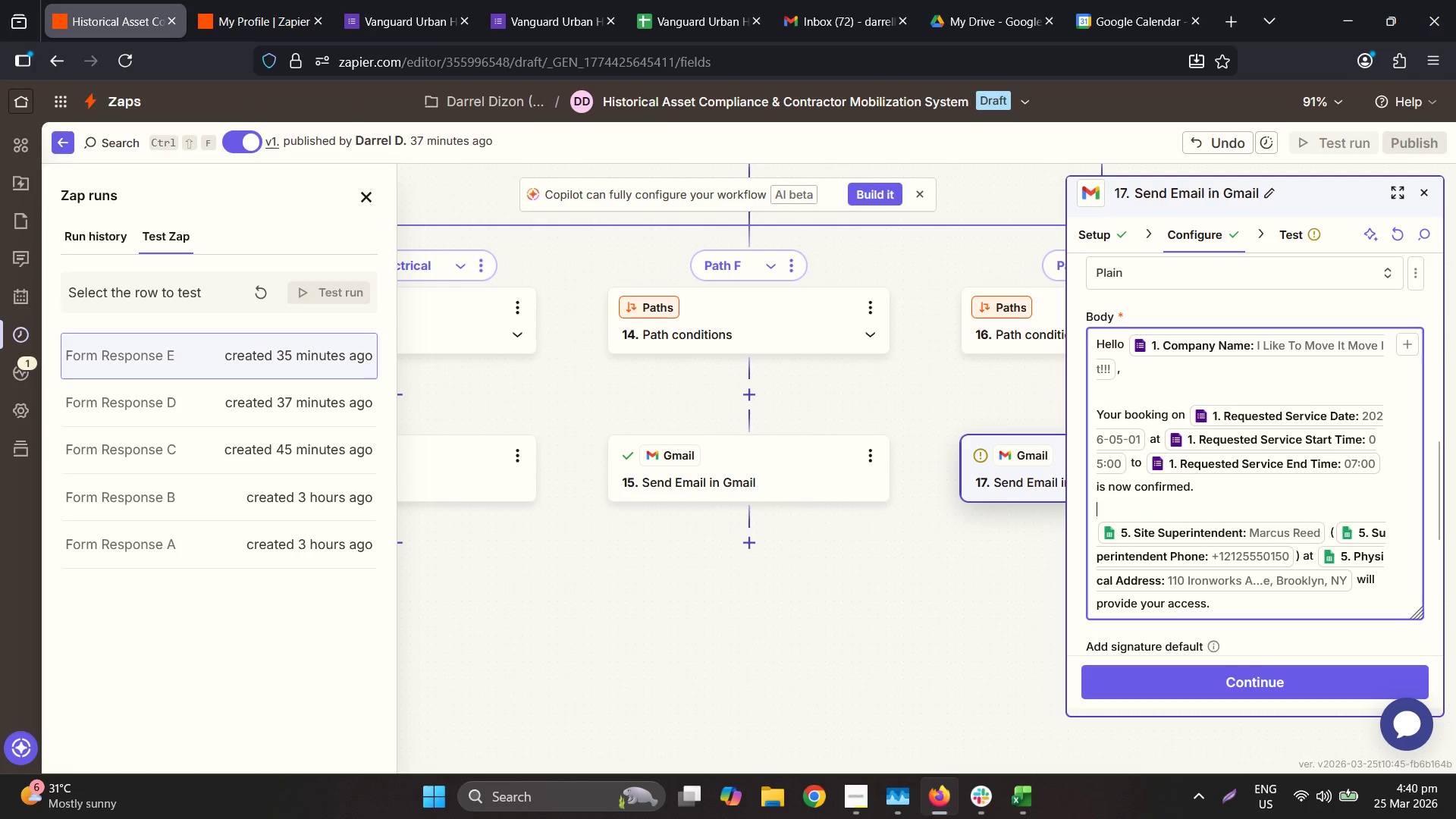 
key(ArrowRight)
 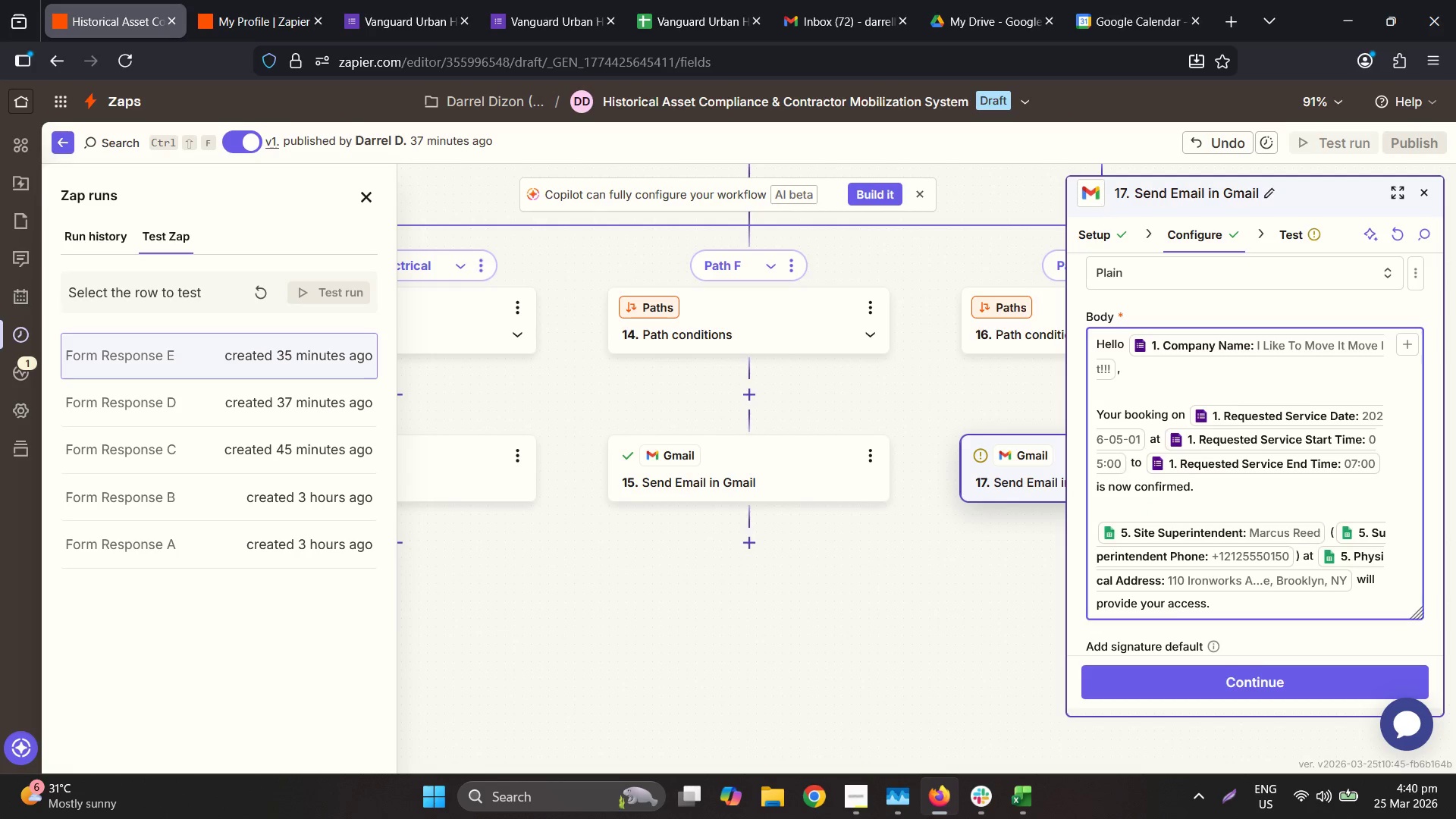 
key(Shift+ShiftLeft)
 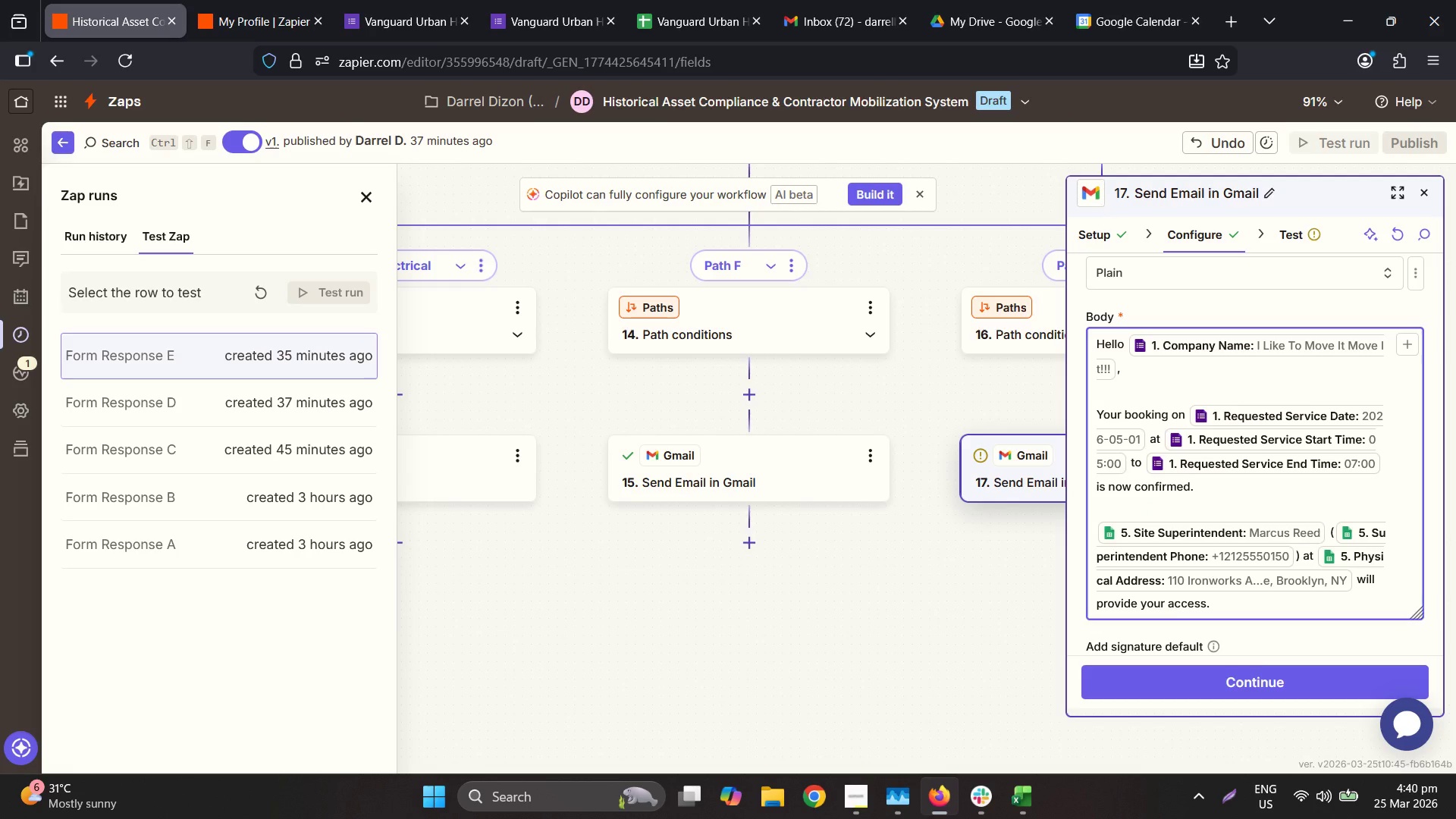 
key(Shift+A)
 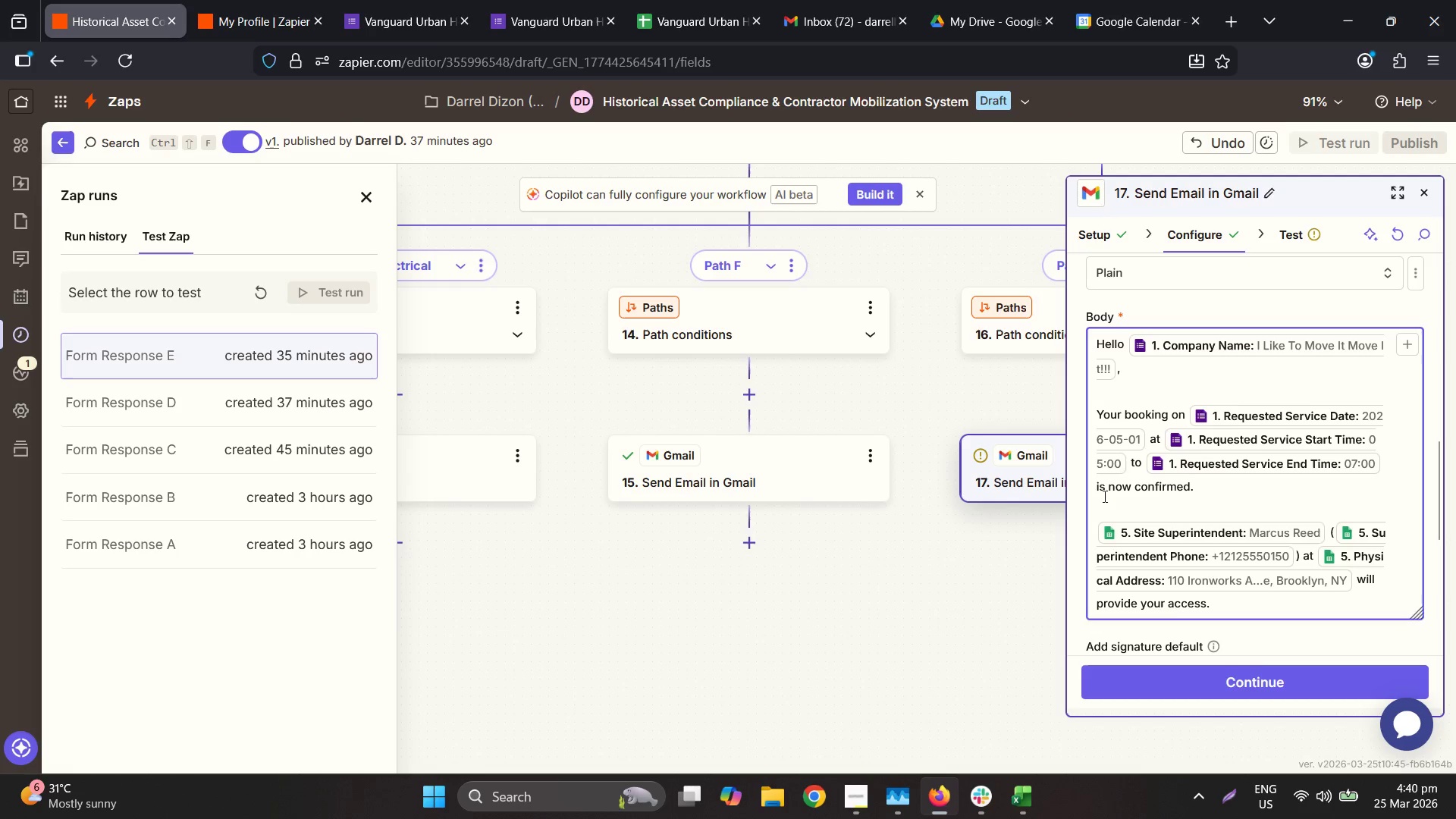 
left_click([1115, 513])
 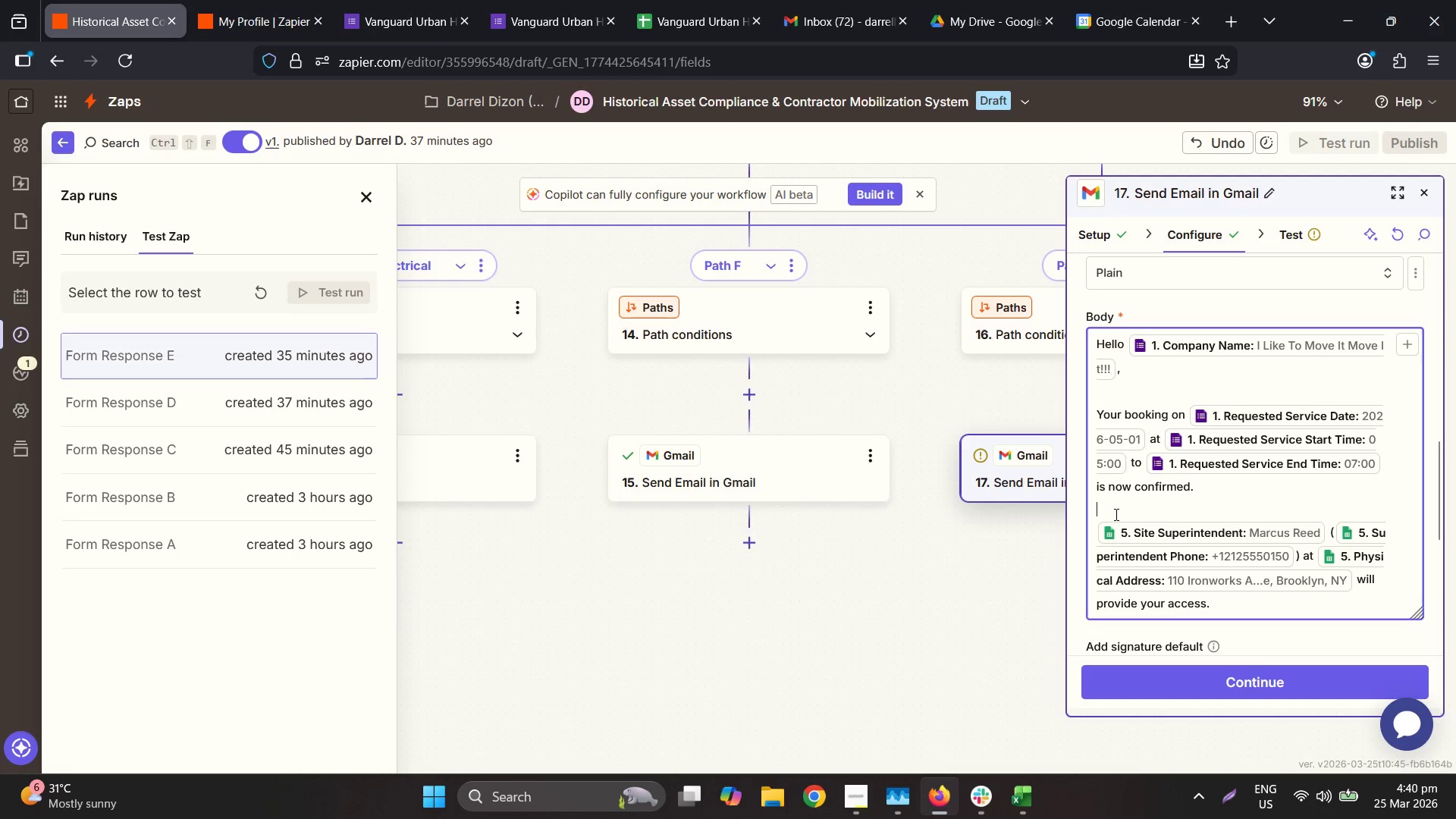 
key(ArrowDown)
 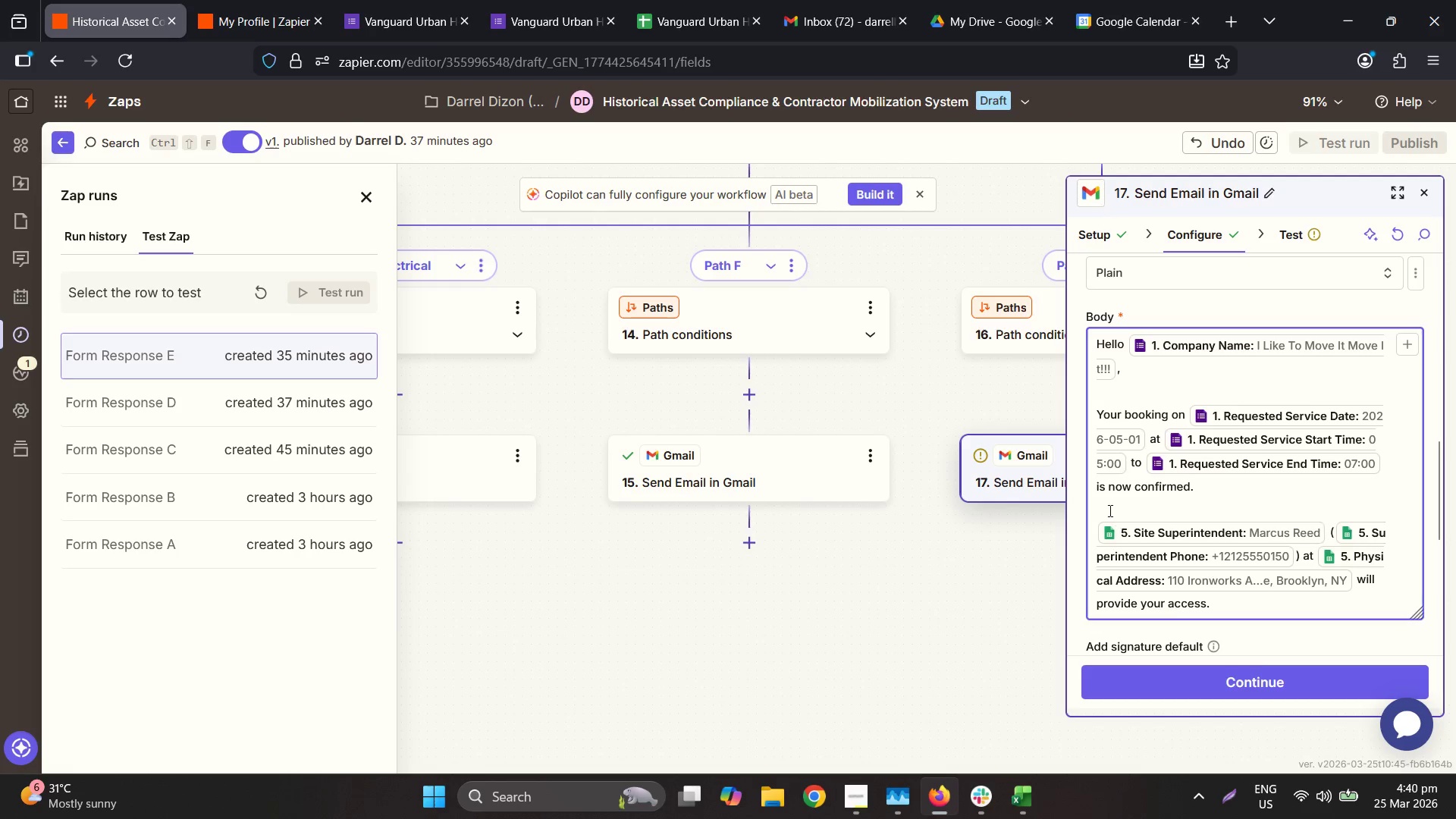 
left_click([1108, 510])
 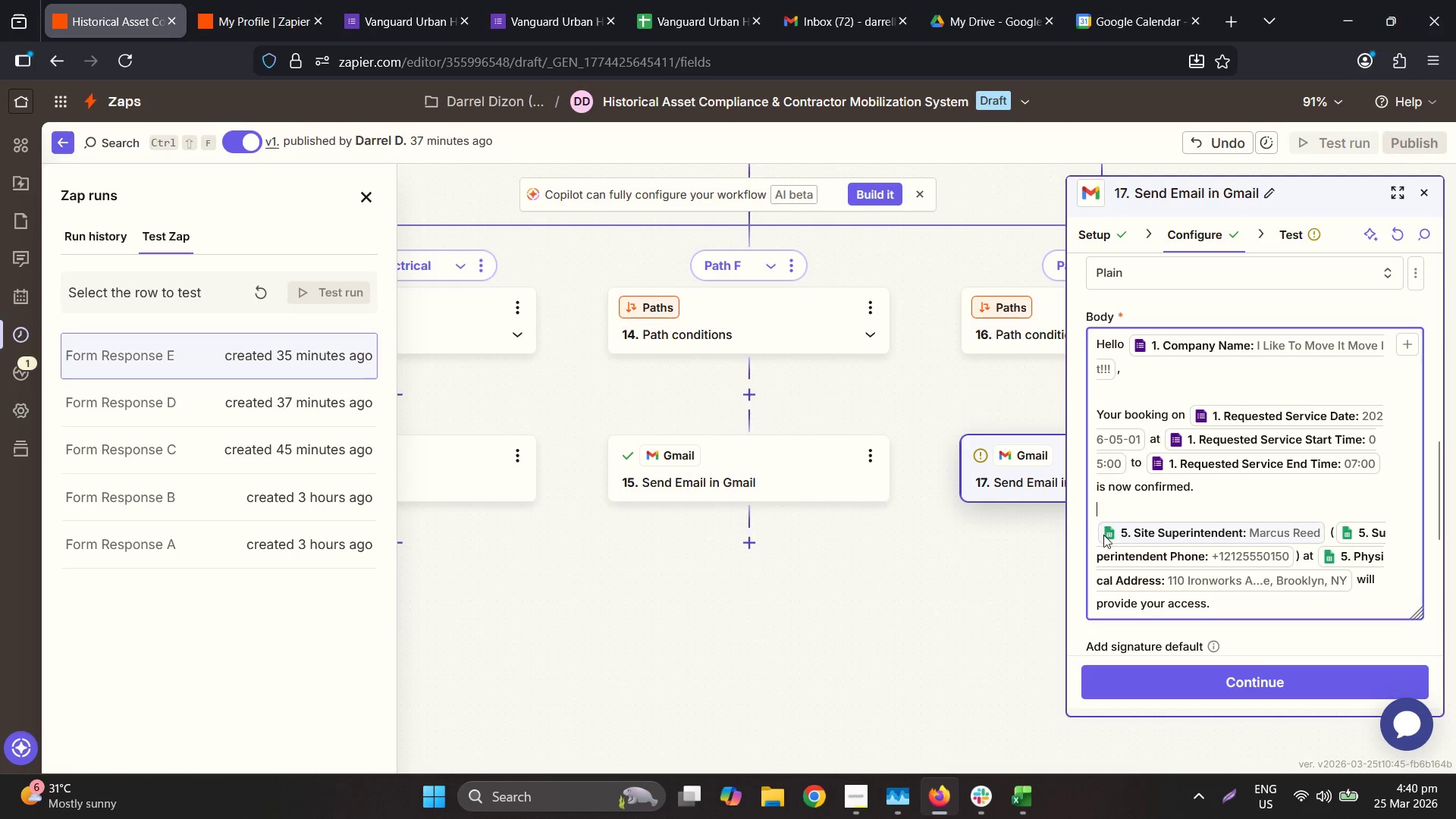 
double_click([1103, 535])
 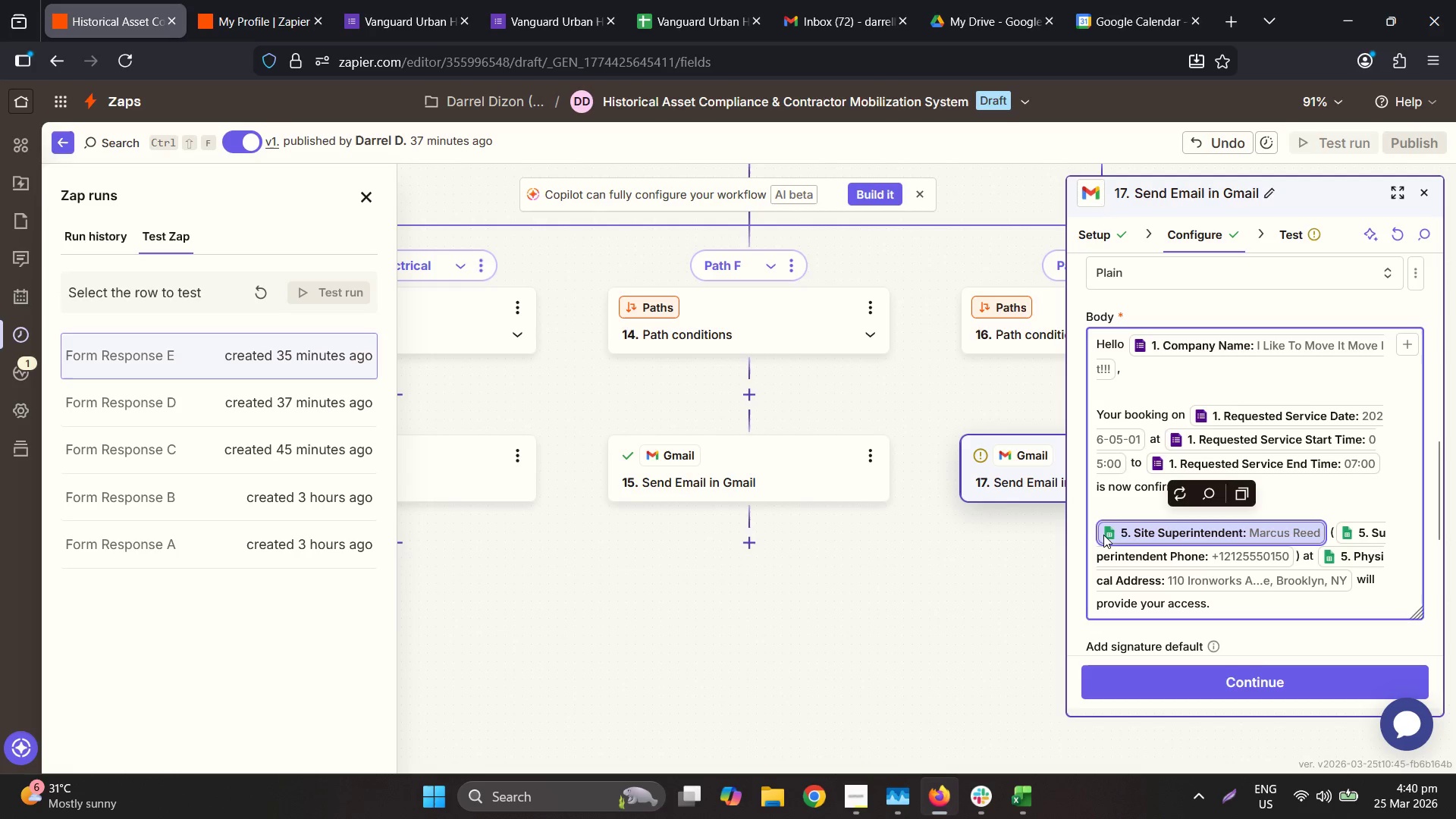 
key(ArrowLeft)
 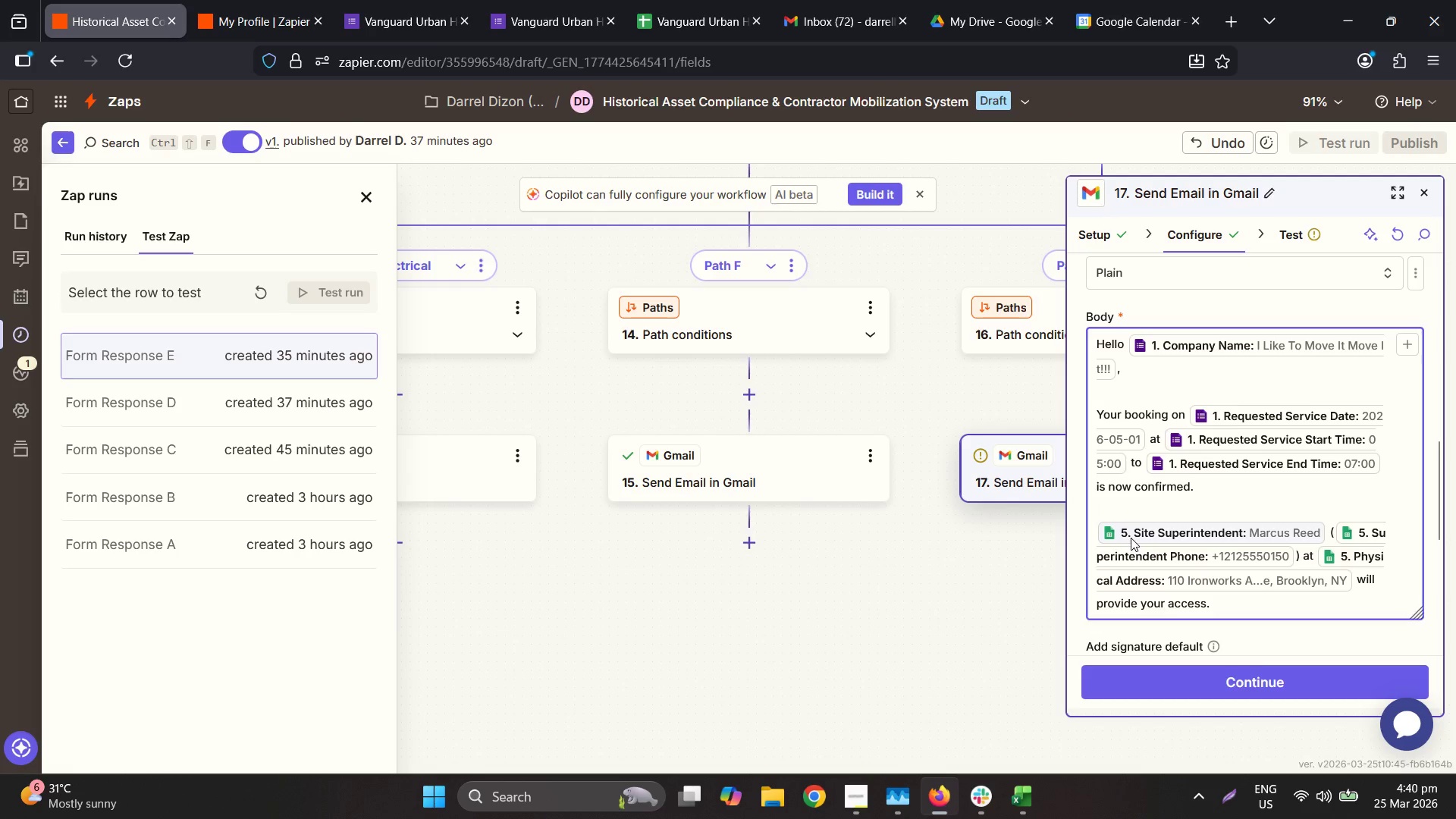 
key(Enter)
 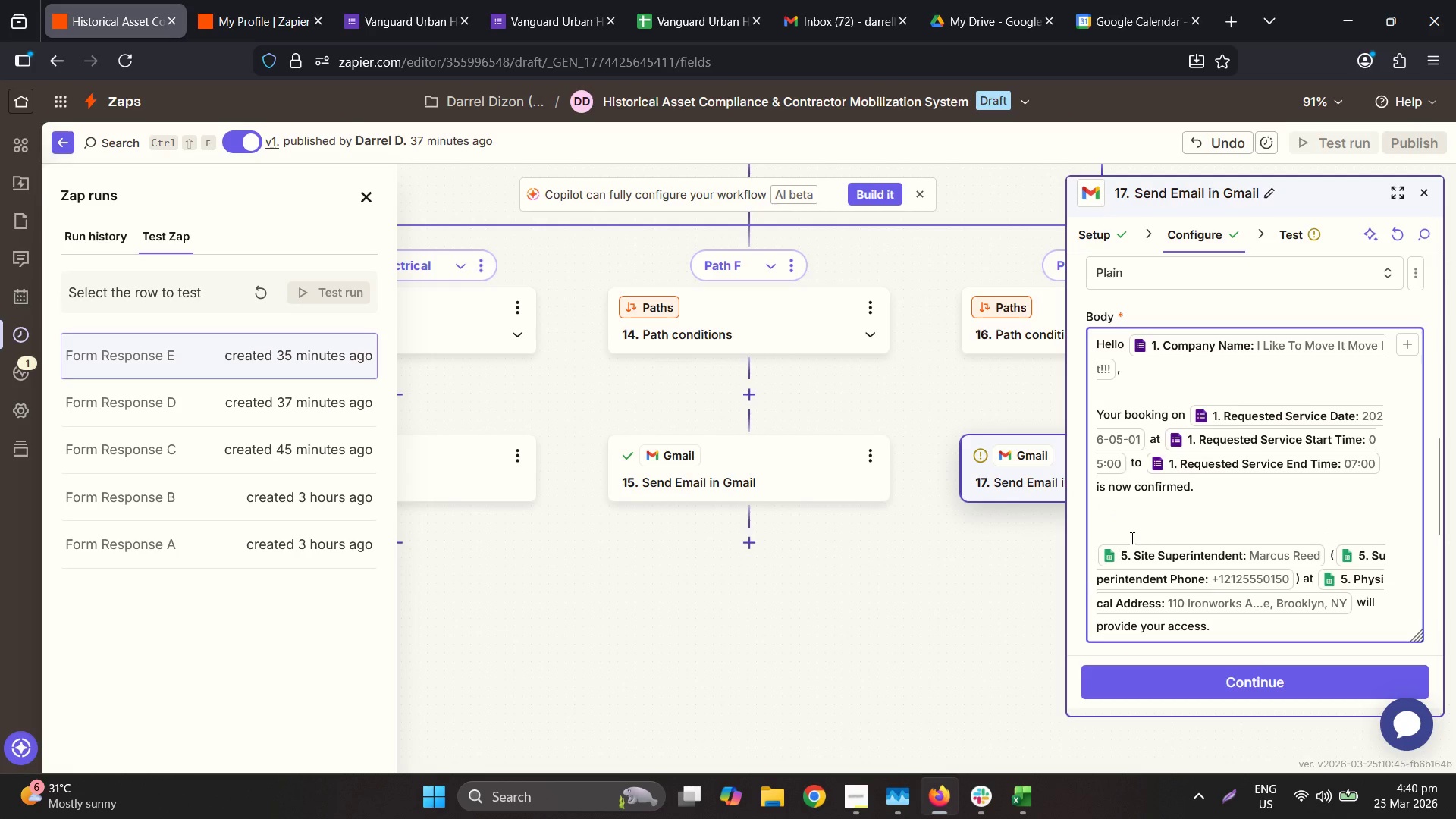 
type(Arr)
 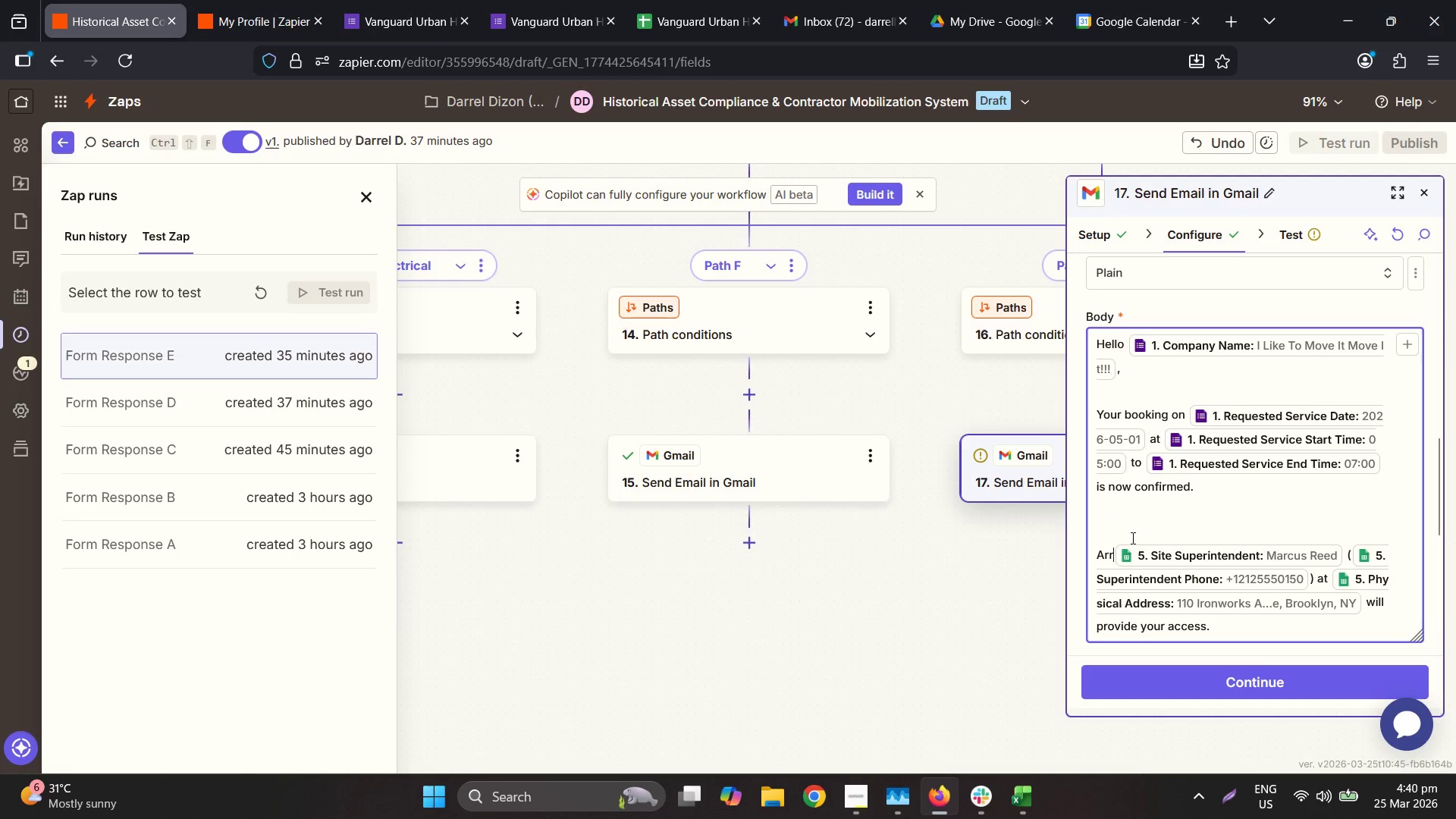 
key(ArrowUp)
 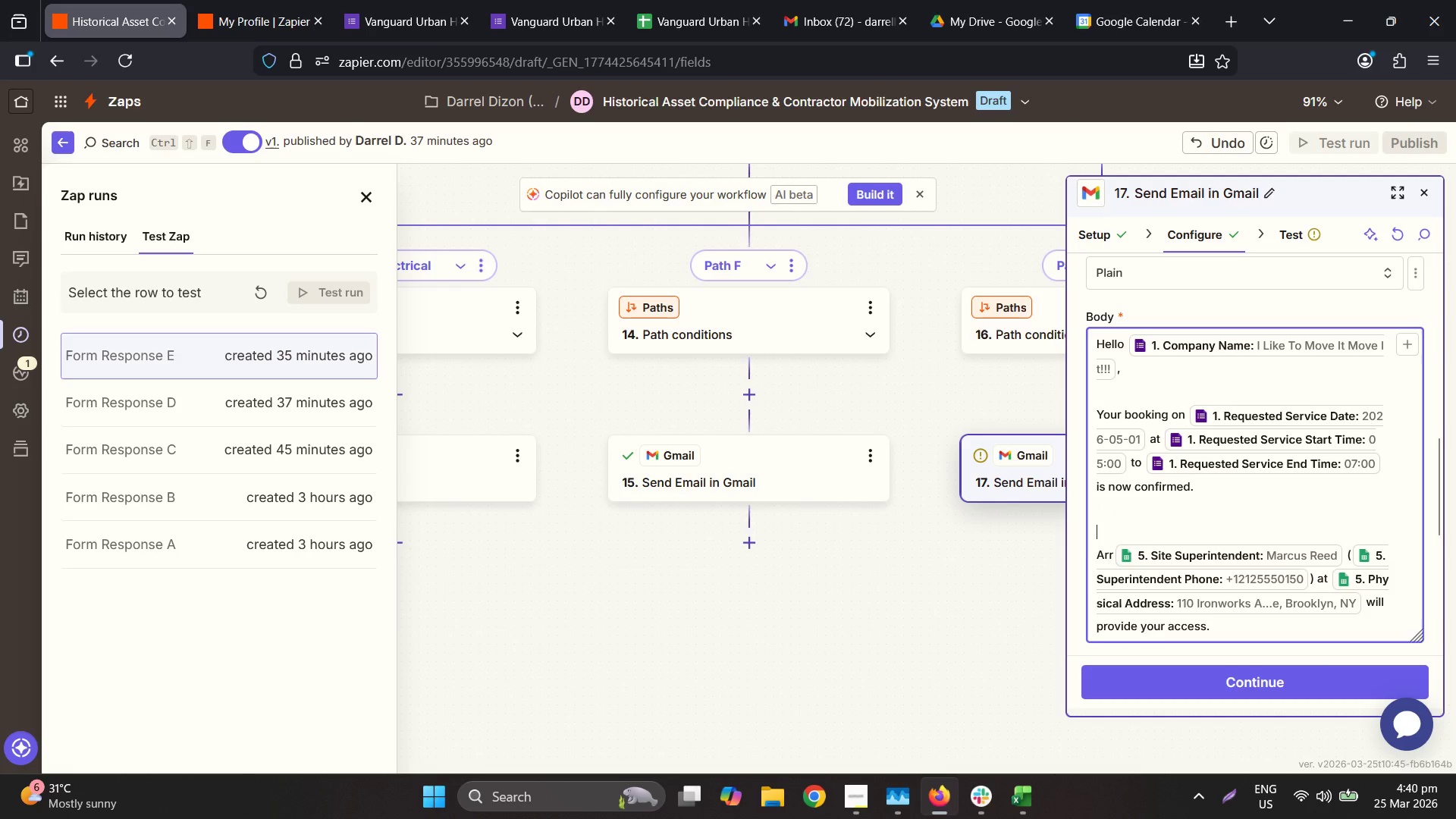 
key(Delete)
 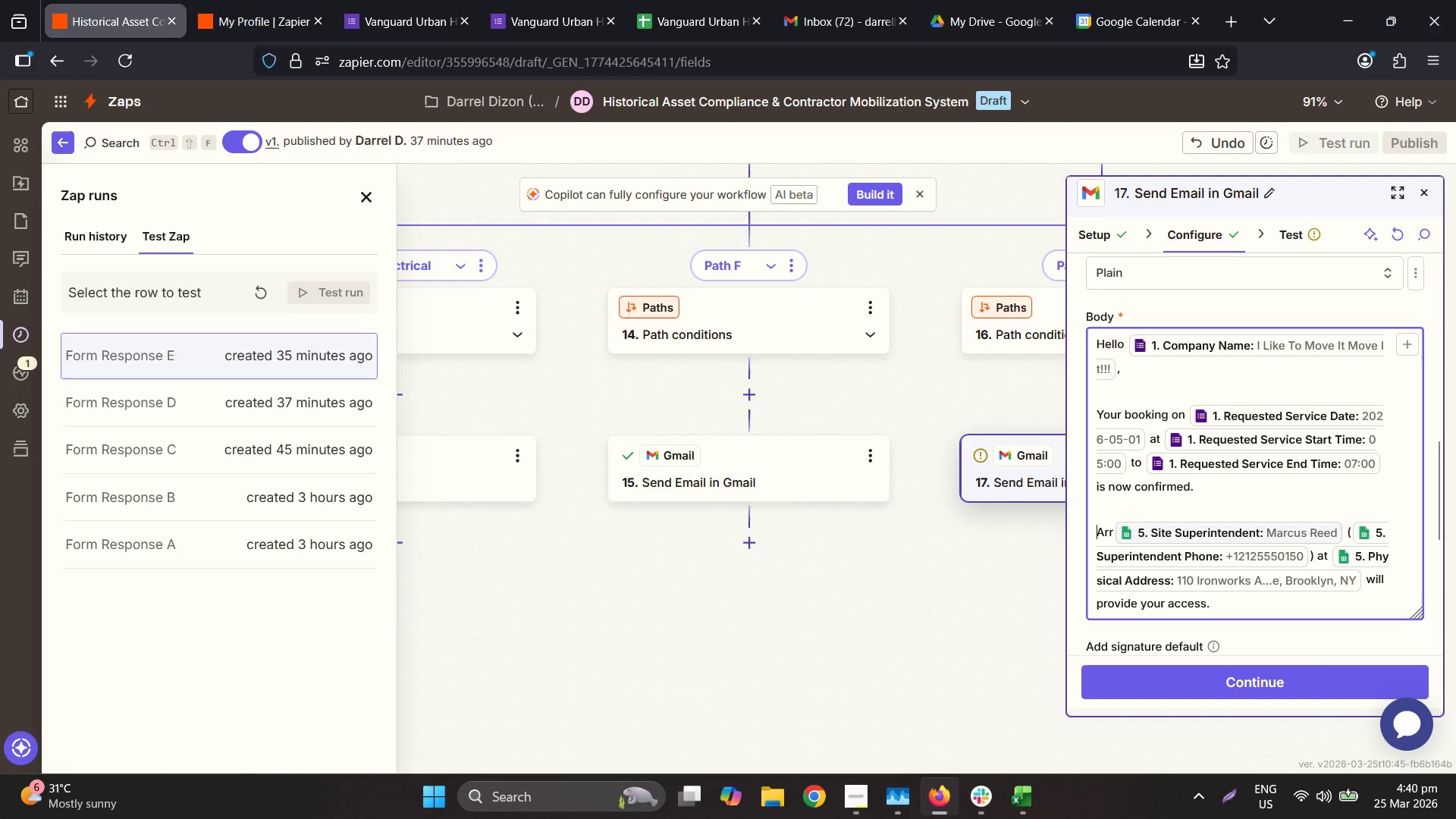 
key(ArrowRight)
 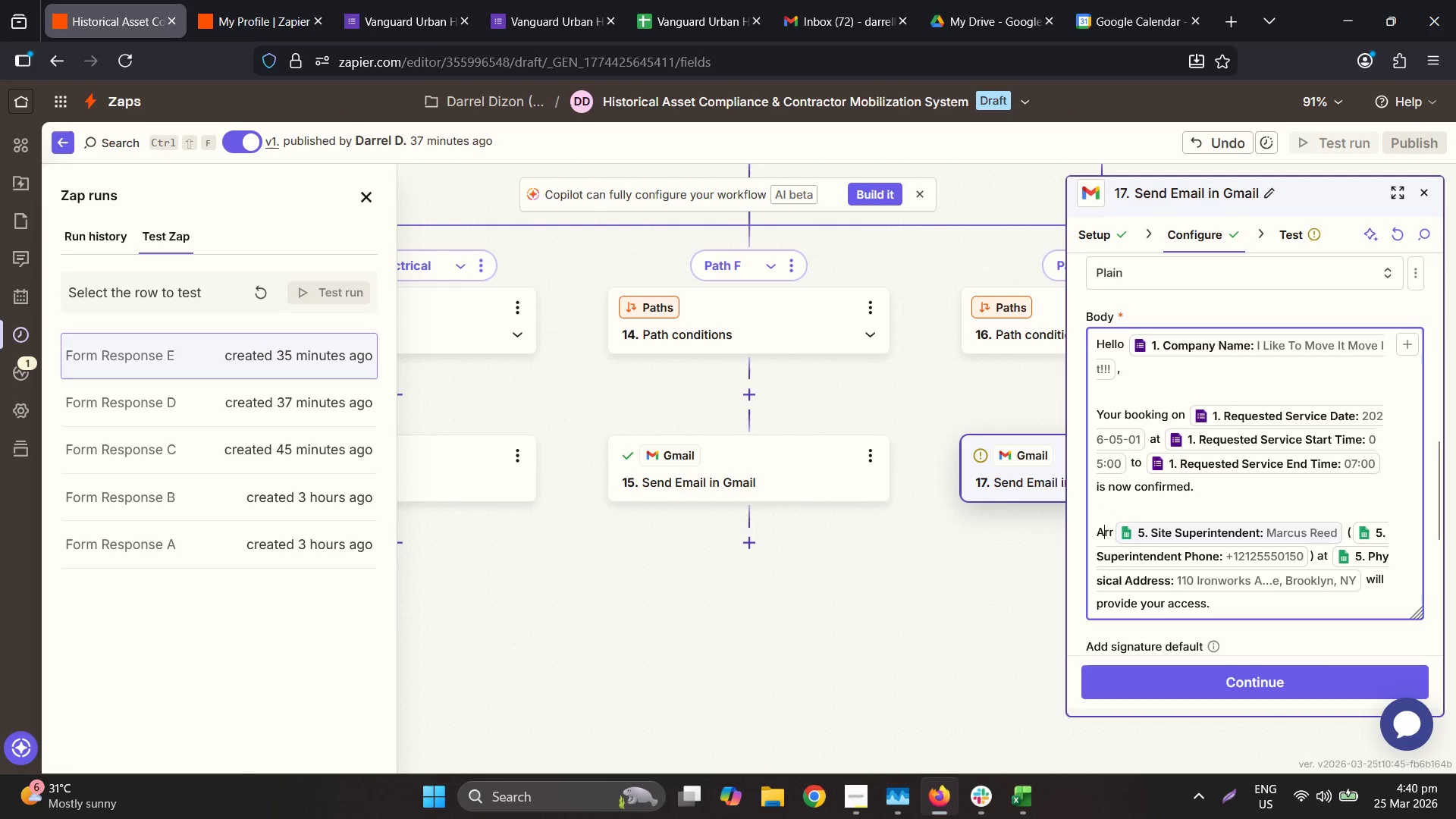 
key(ArrowRight)
 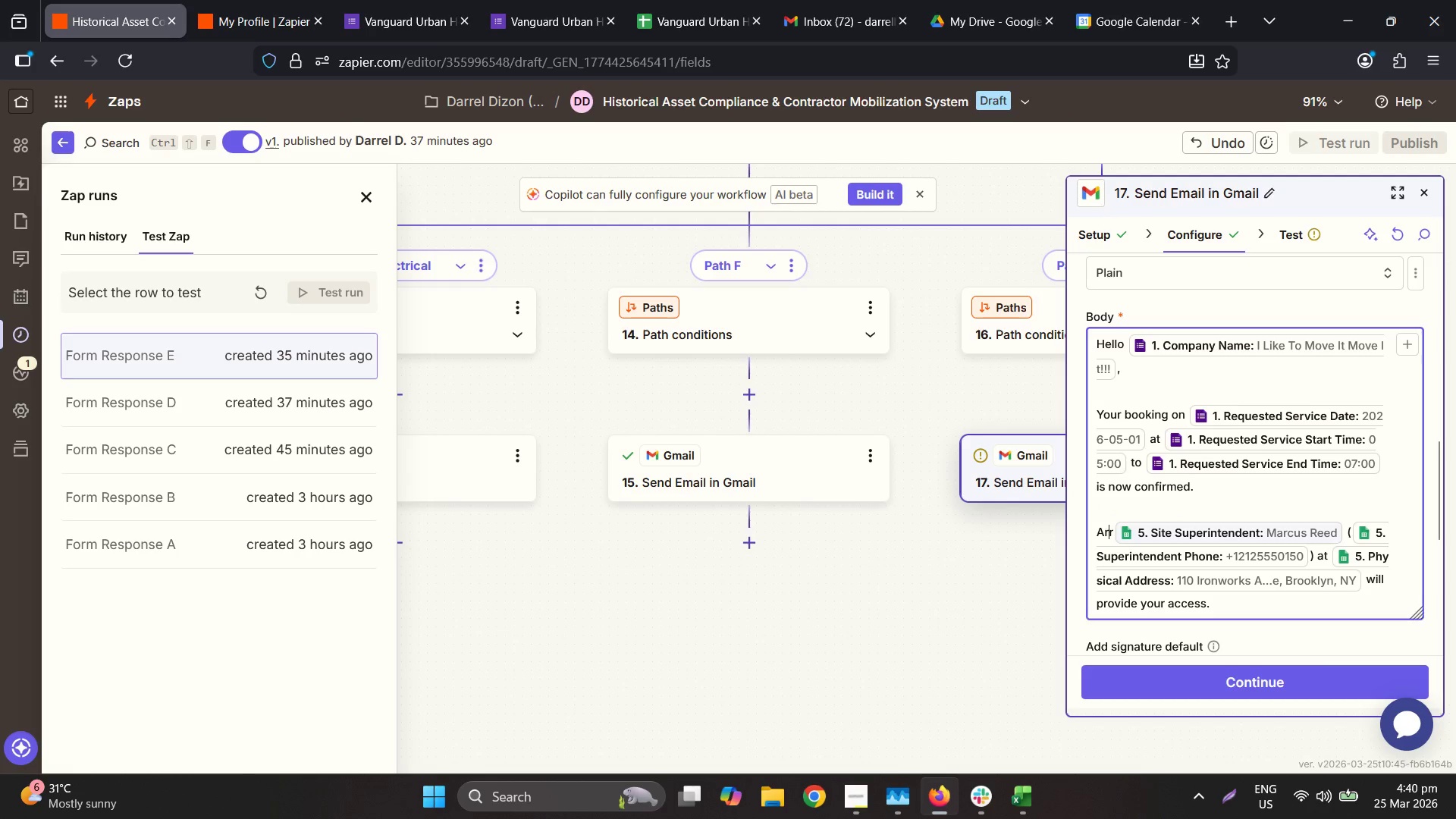 
key(ArrowRight)
 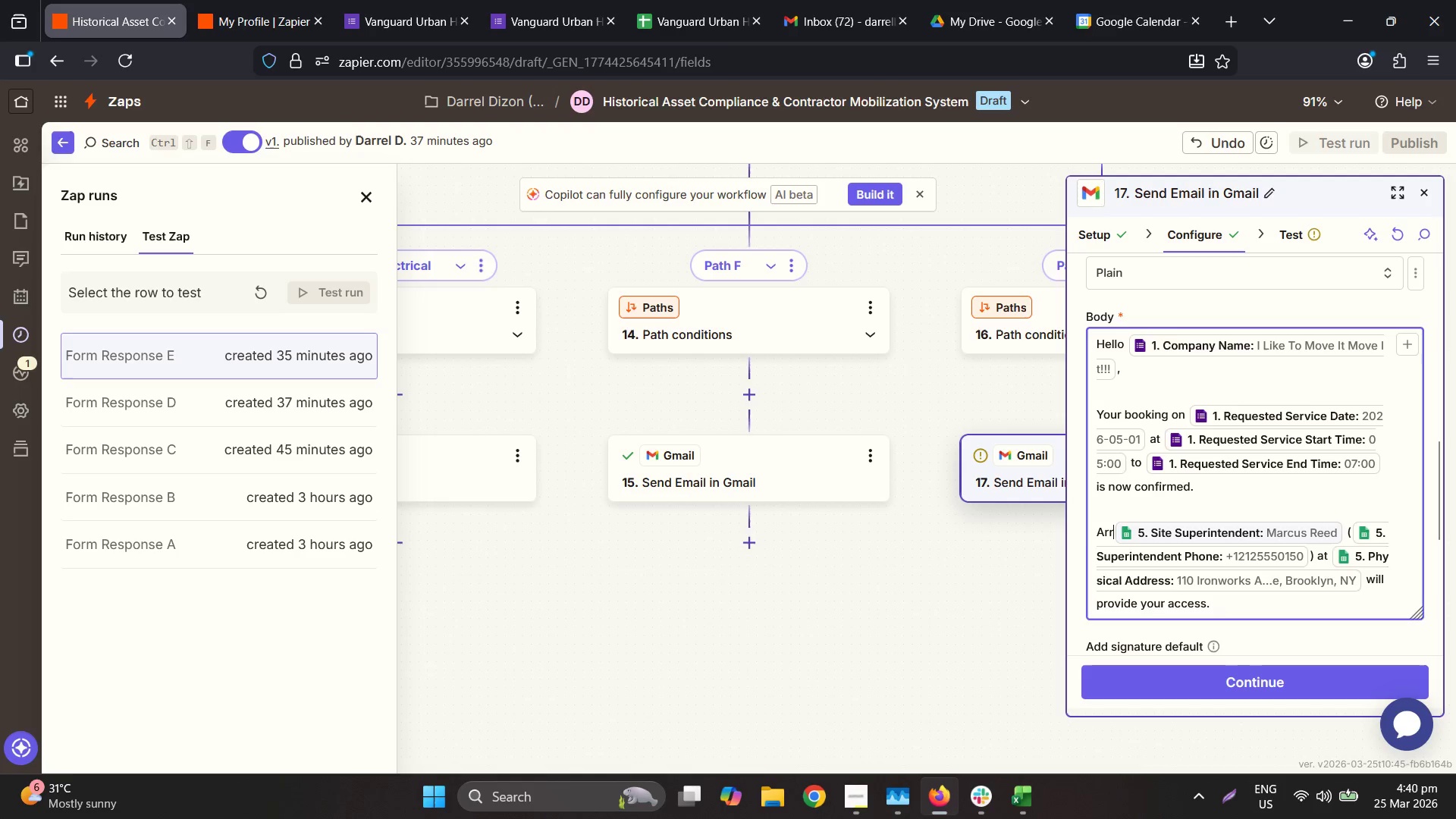 
type(ive at )
 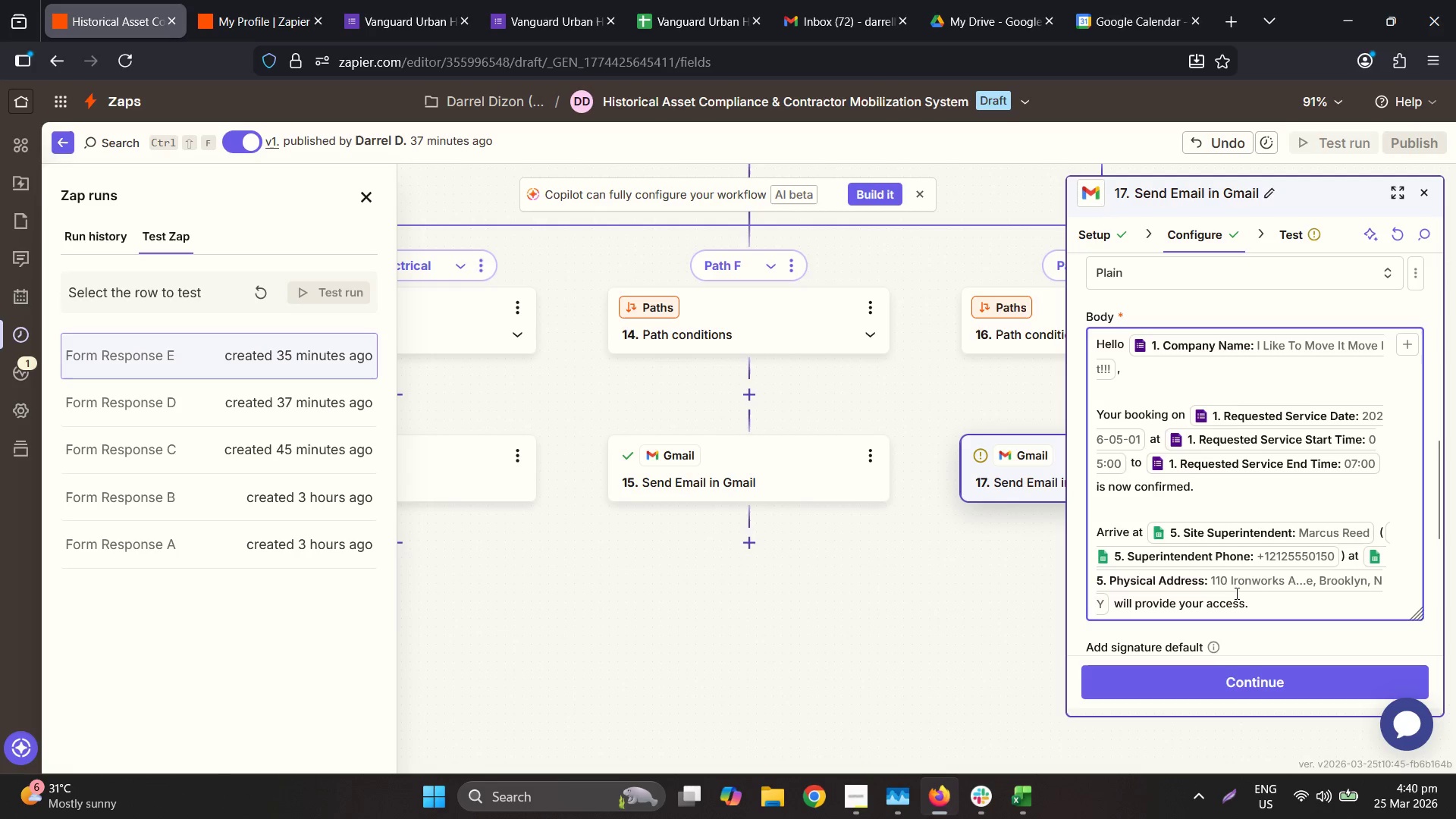 
left_click([1228, 588])
 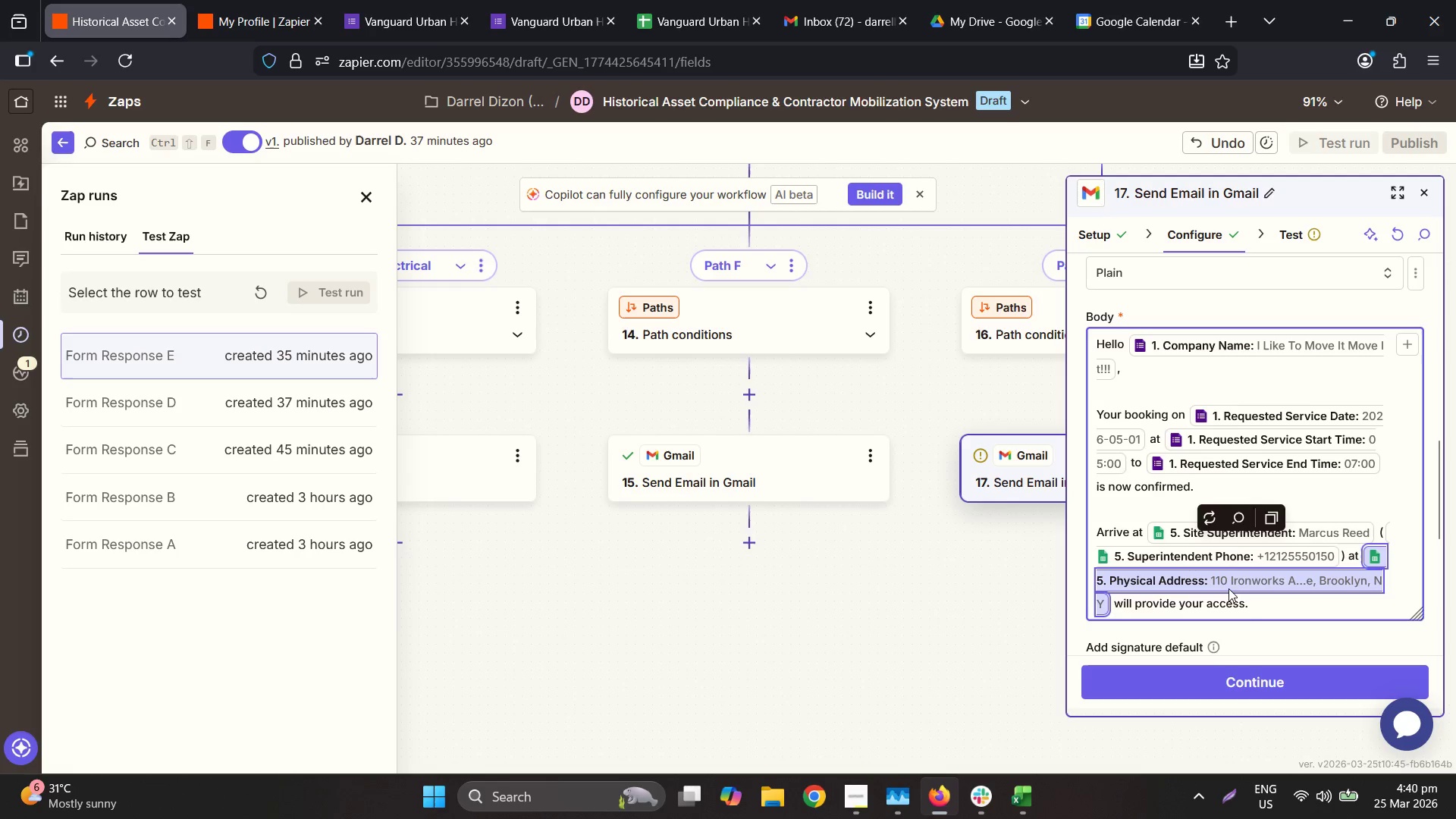 
key(Control+X)
 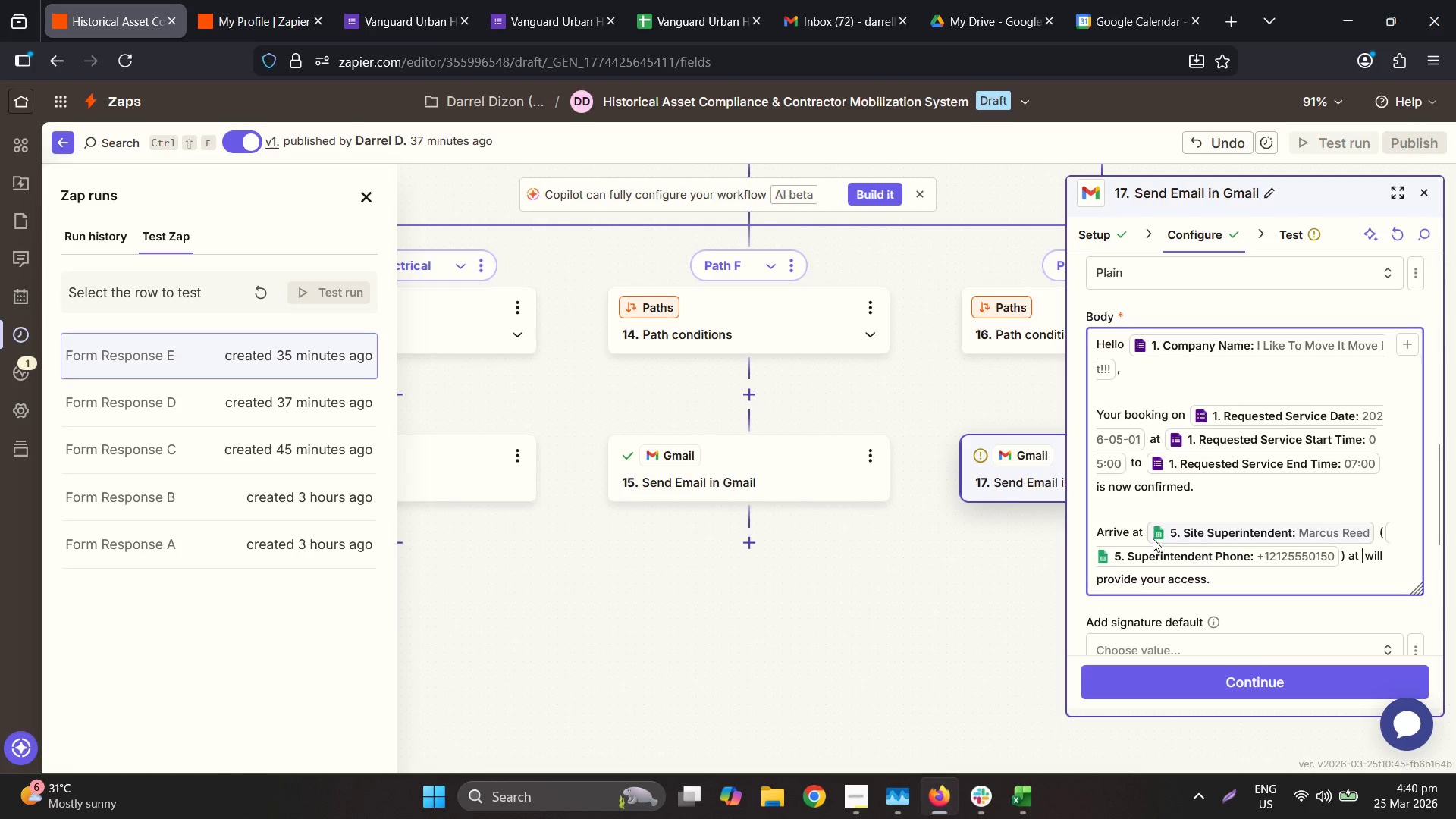 
left_click([1147, 538])
 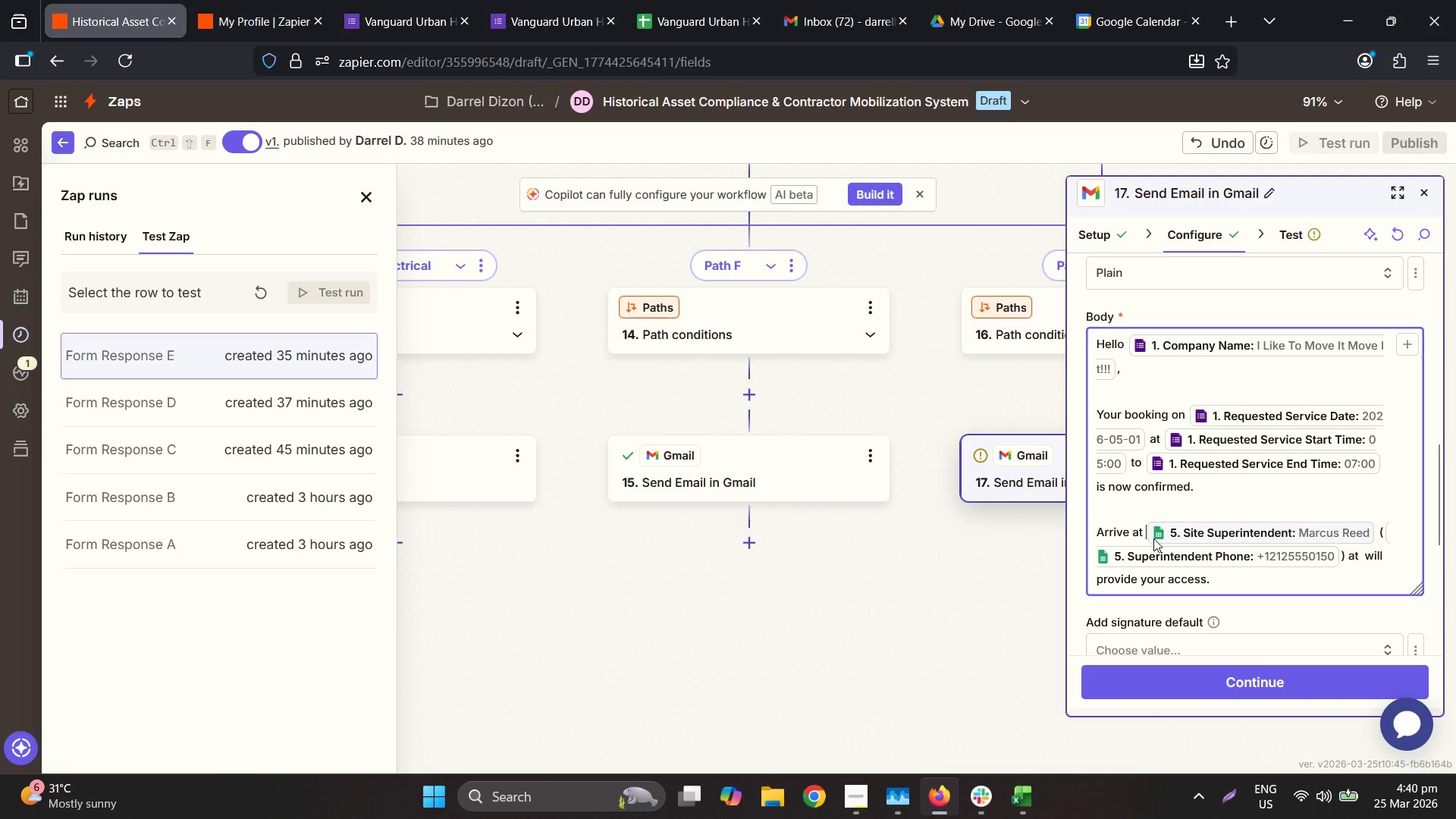 
key(Control+V)
 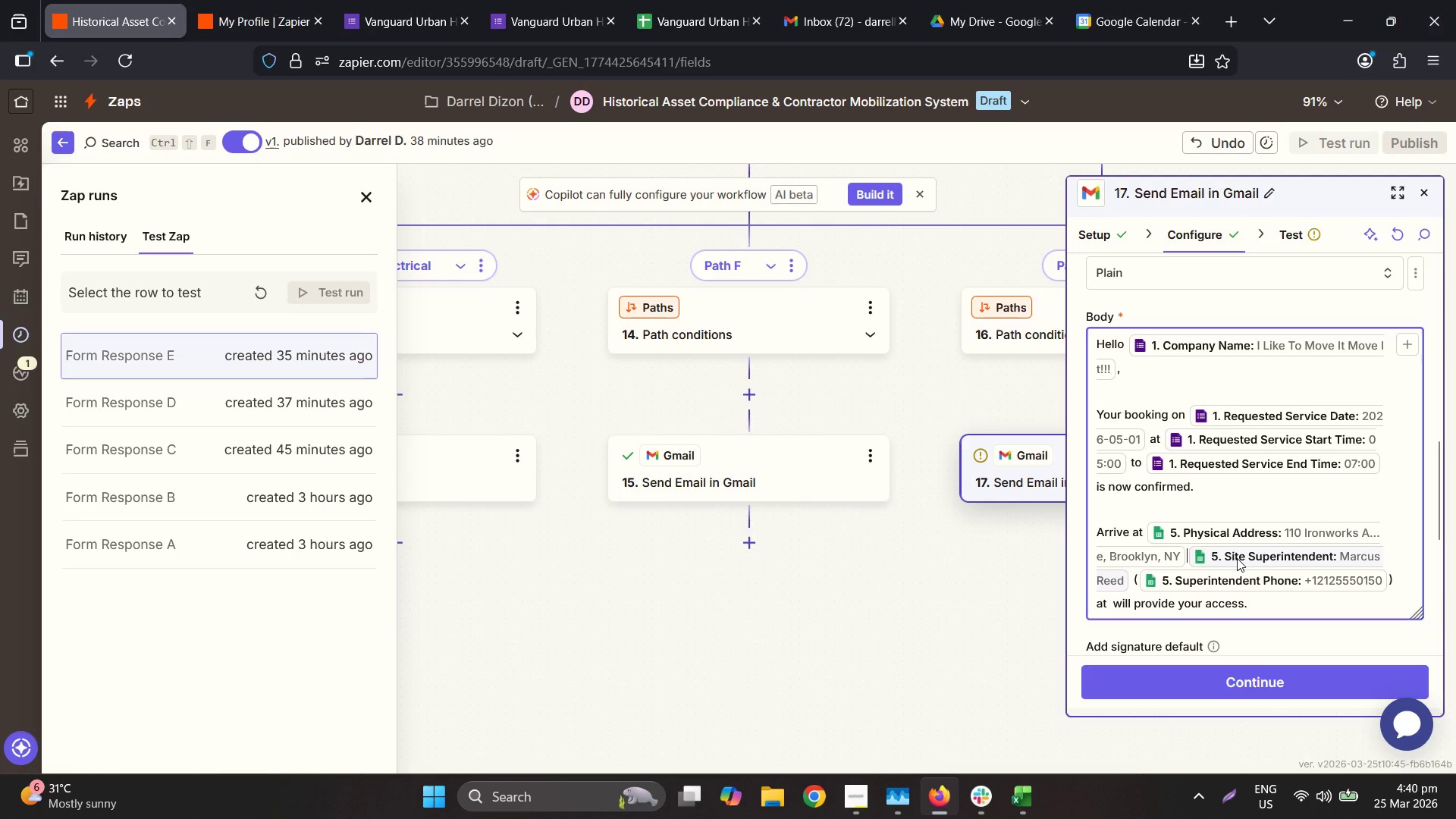 
type( and contct)
 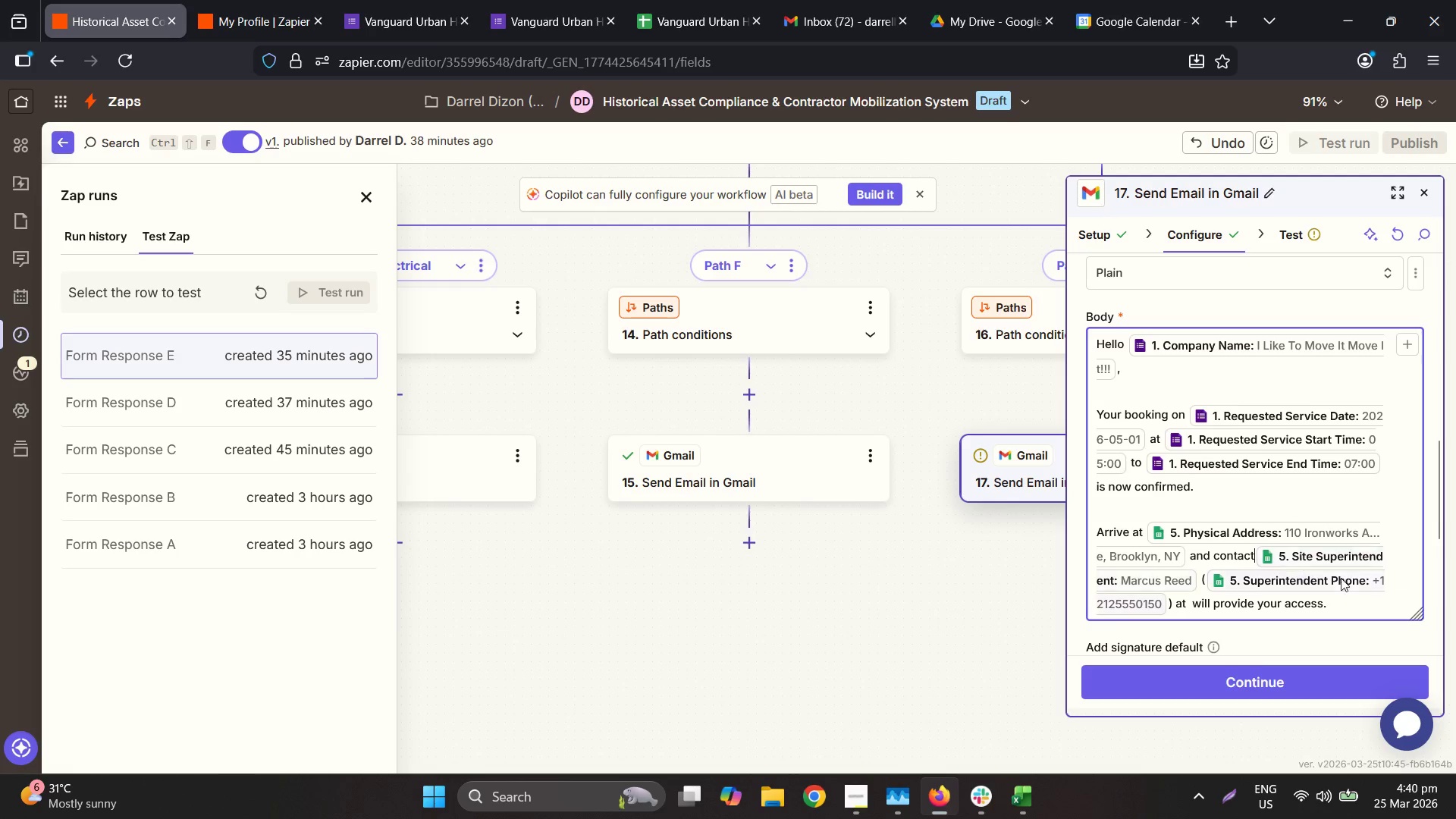 
left_click([1357, 609])
 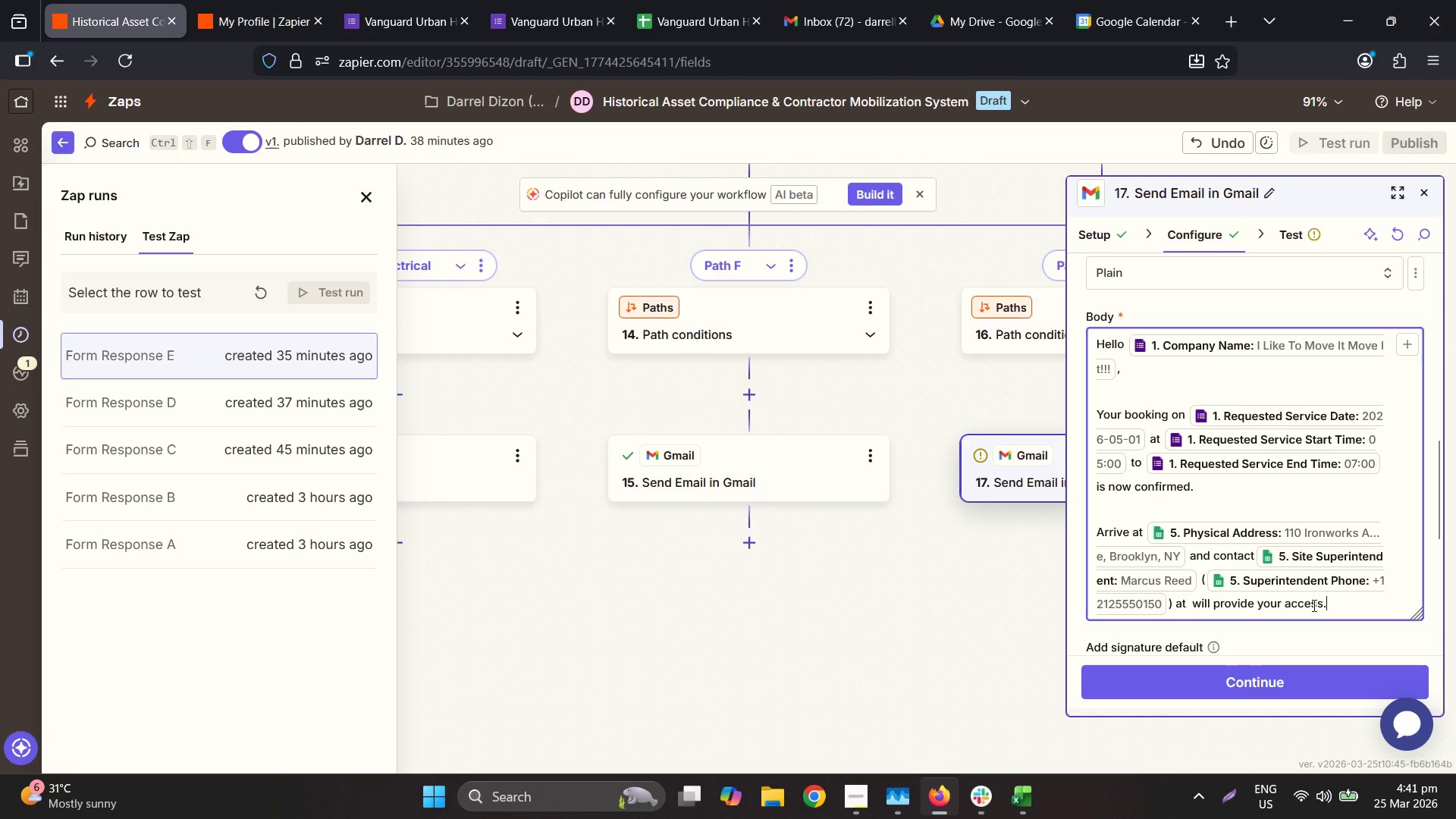 
left_click_drag(start_coordinate=[1321, 603], to_coordinate=[1212, 578])
 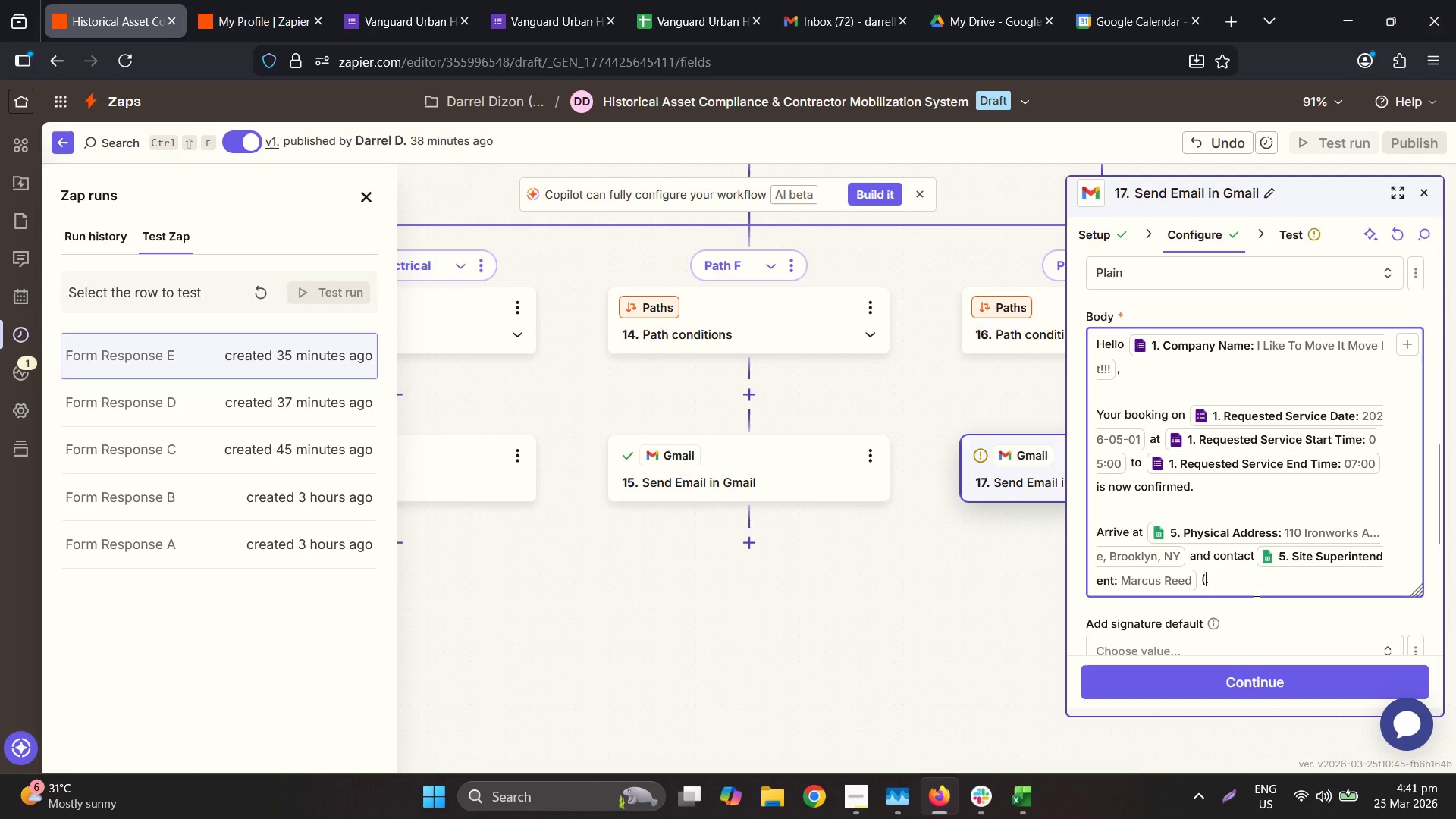 
key(Backspace)
 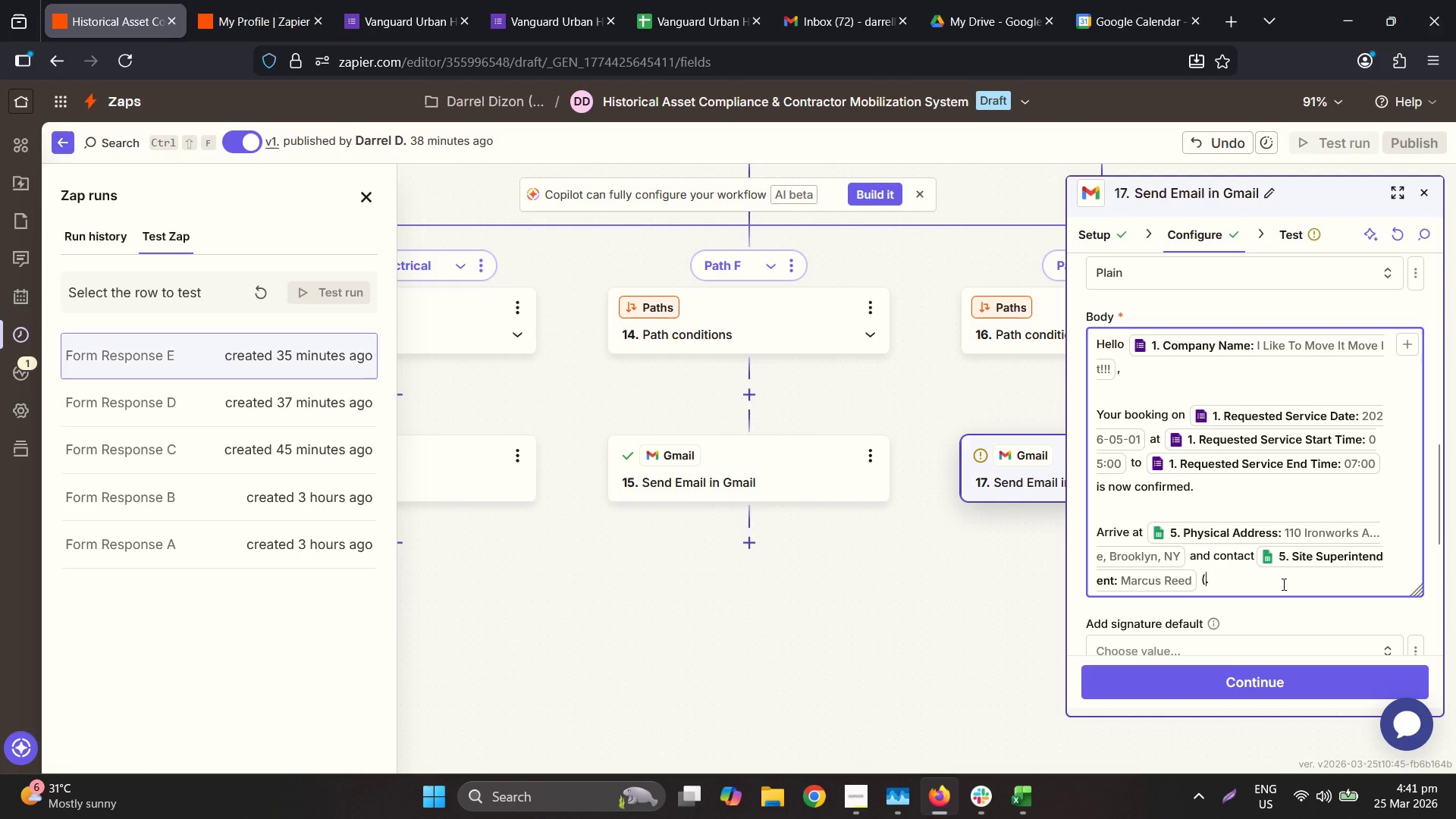 
key(Backspace)
 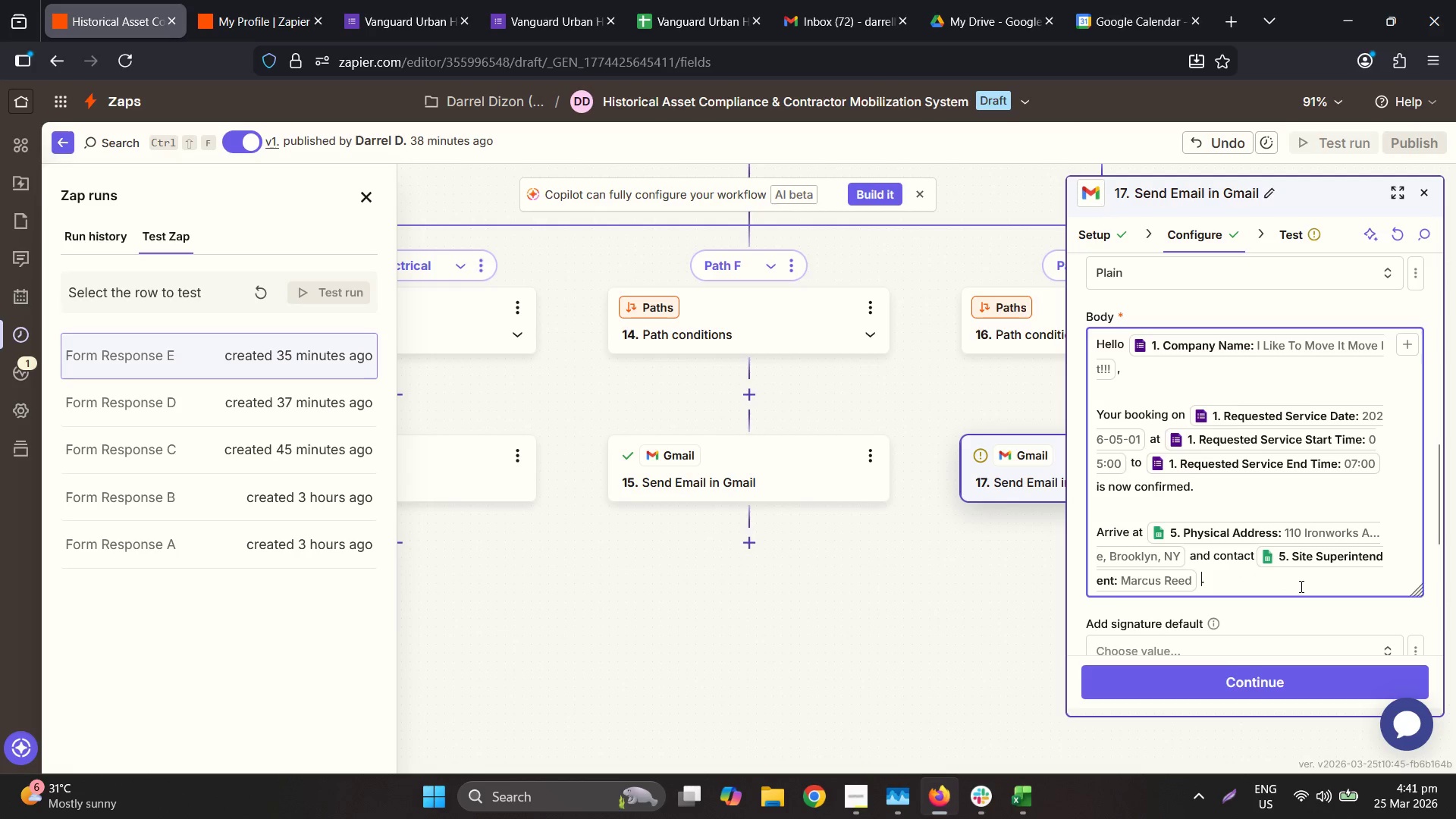 
key(Backspace)
 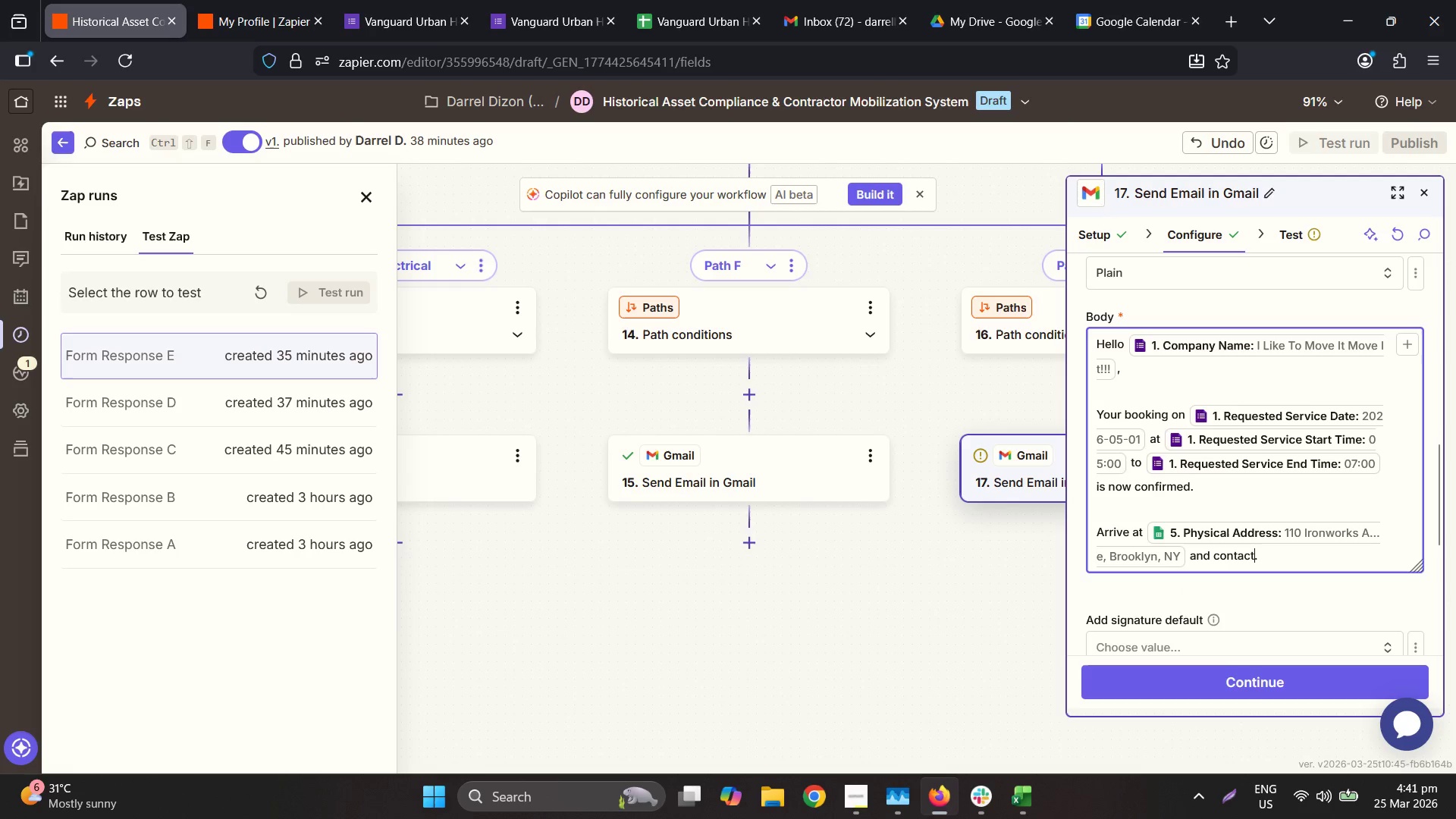 
key(Backspace)
 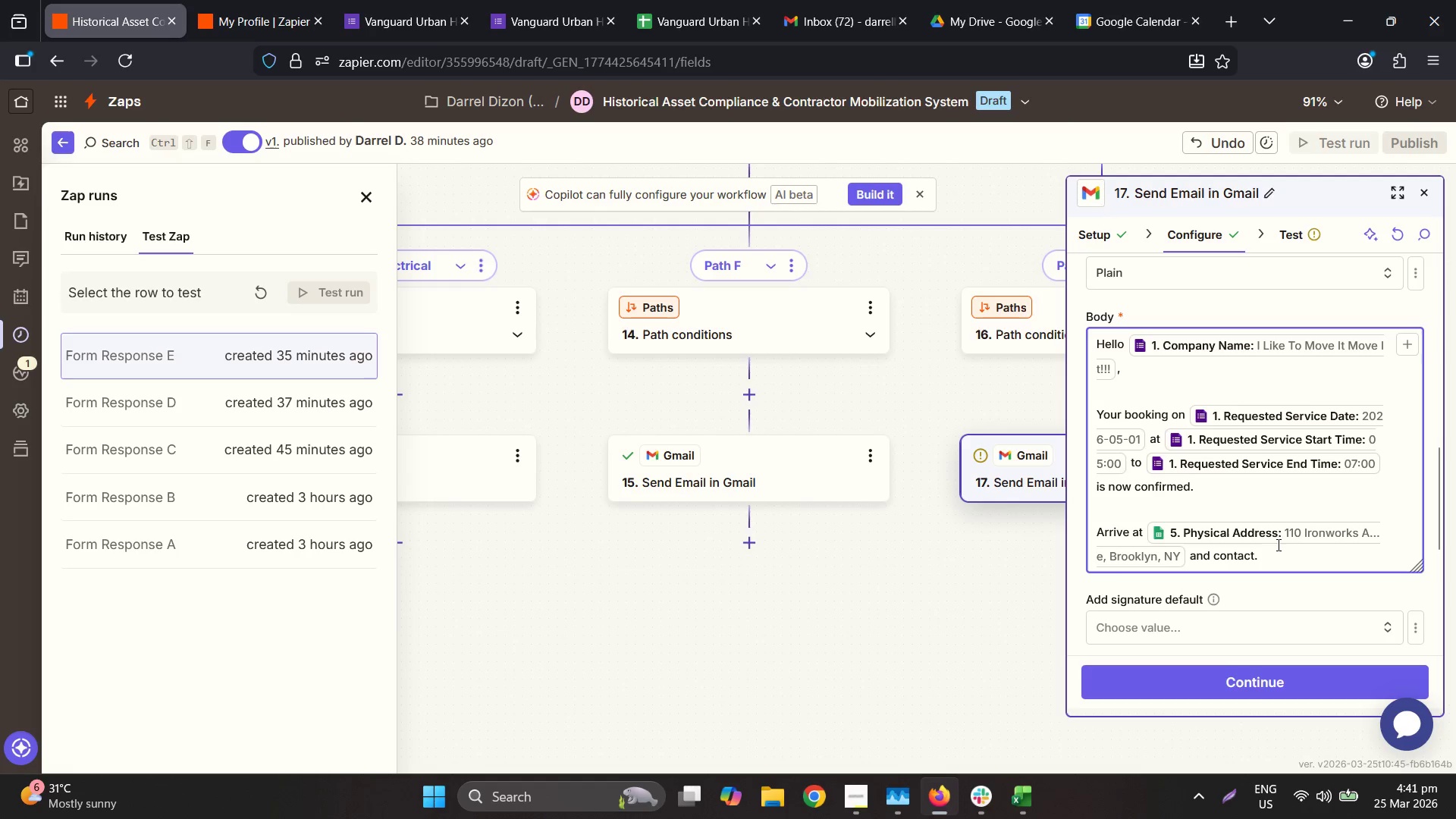 
key(Control+Z)
 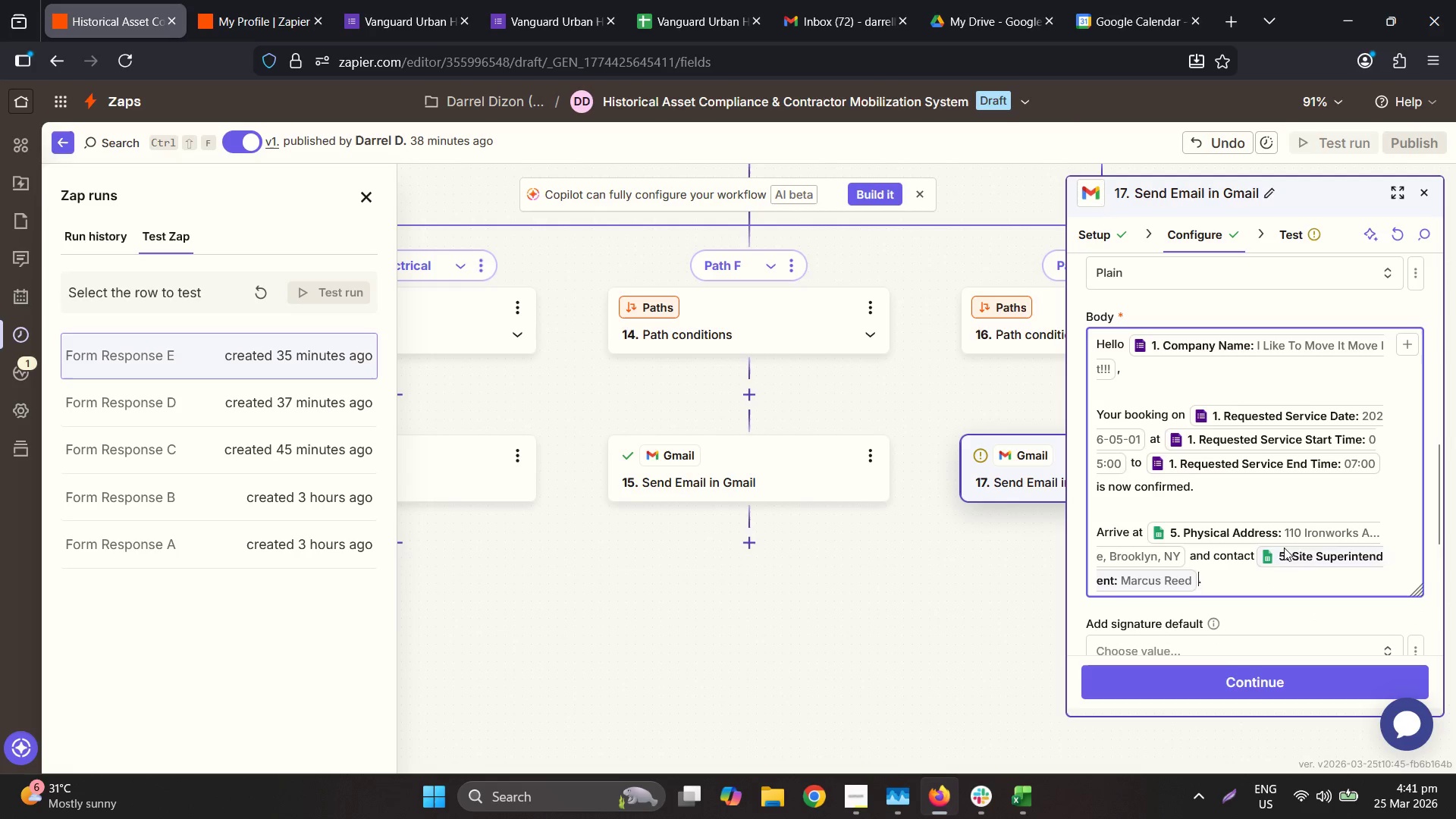 
key(Control+Z)
 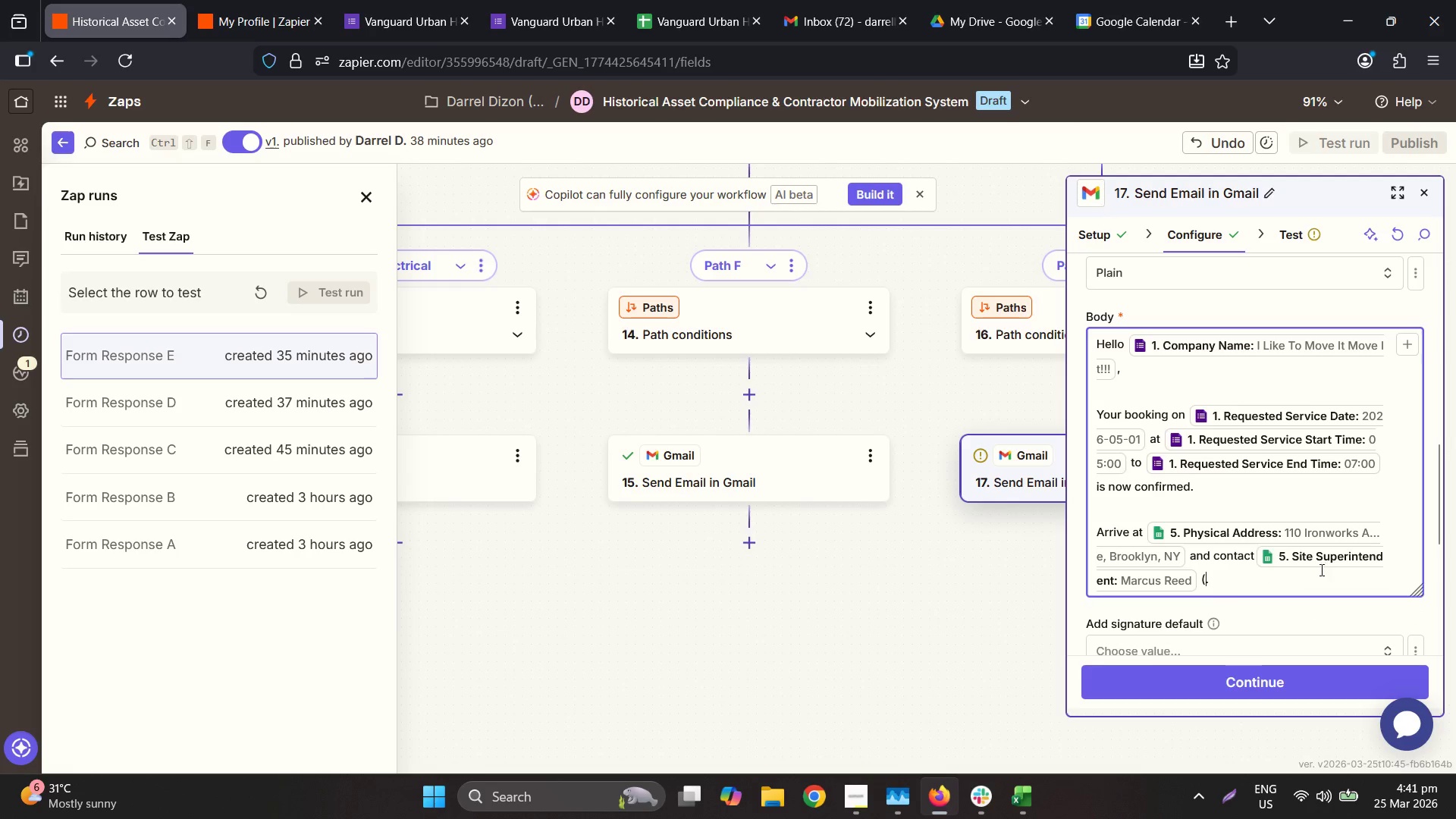 
key(Control+Z)
 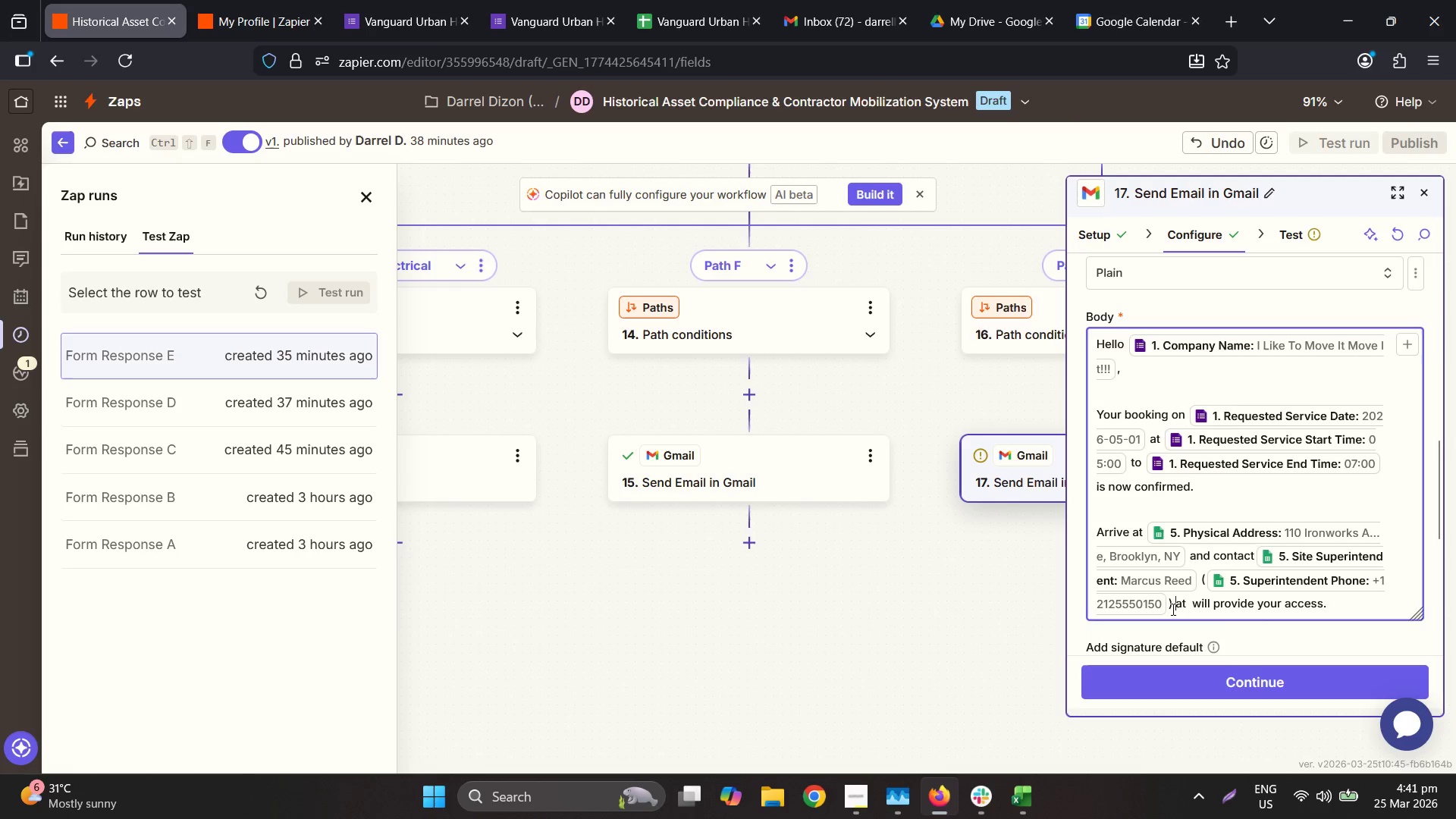 
left_click_drag(start_coordinate=[1172, 604], to_coordinate=[1345, 610])
 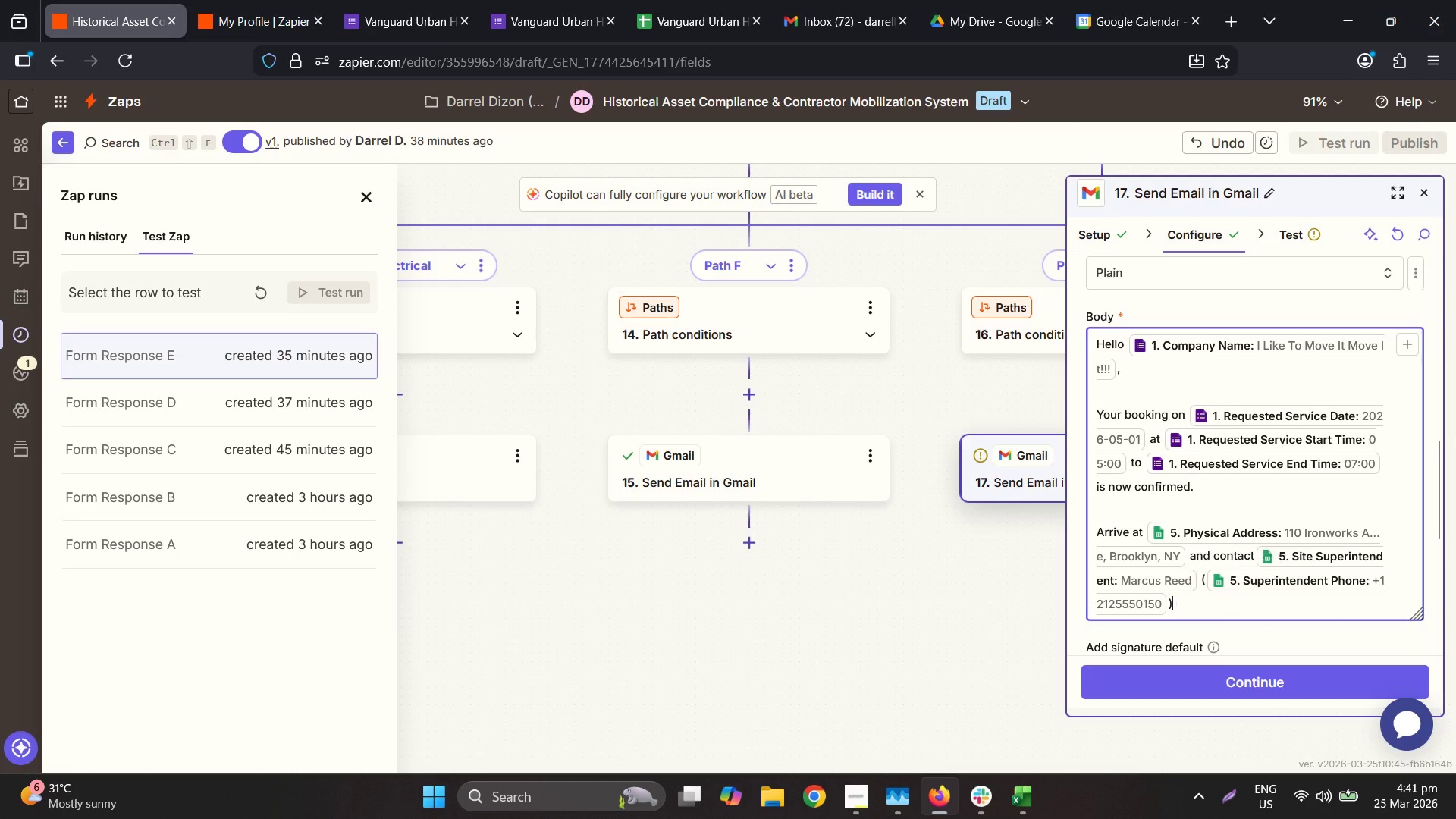 
key(Backspace)
 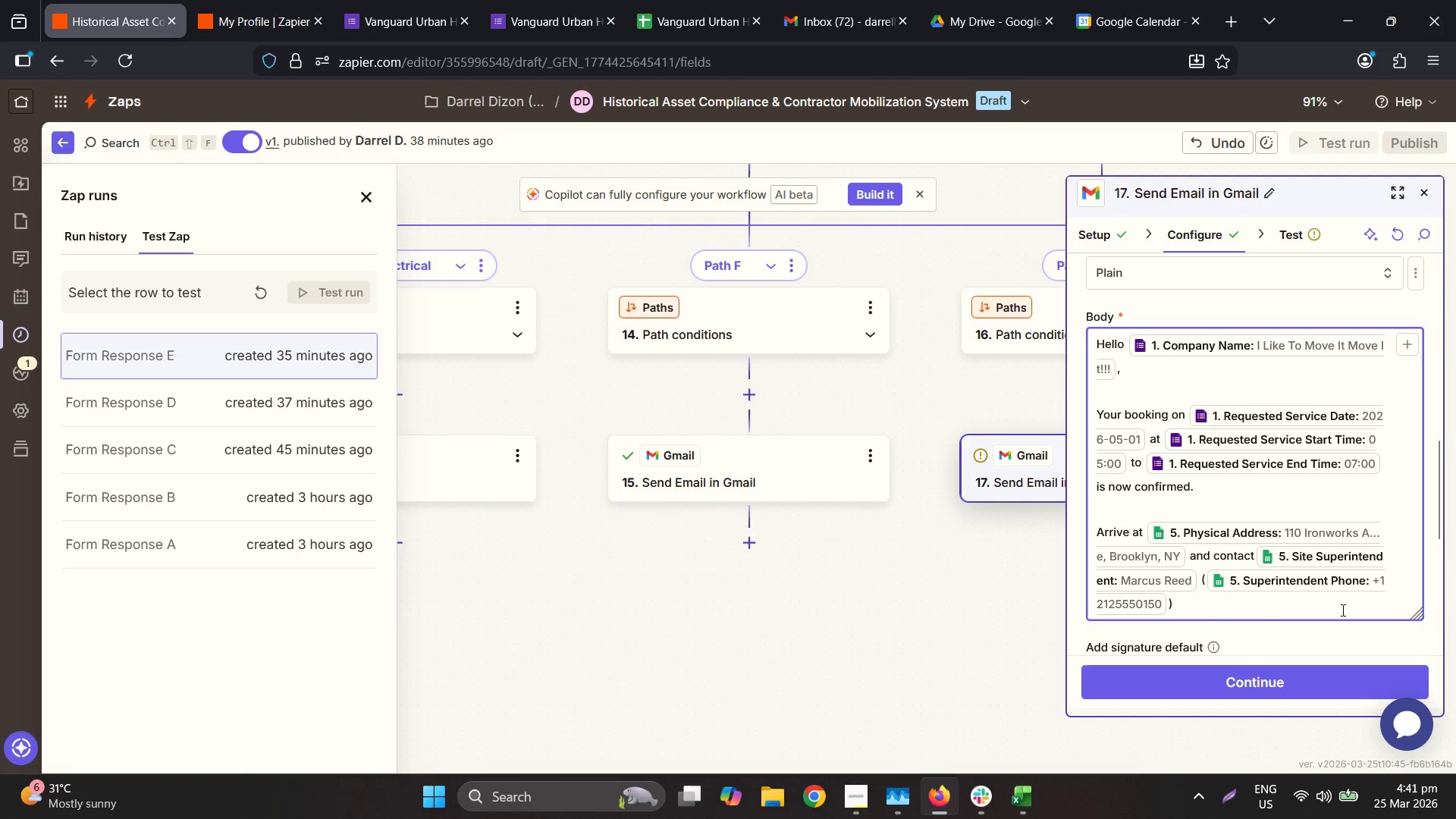 
key(Period)
 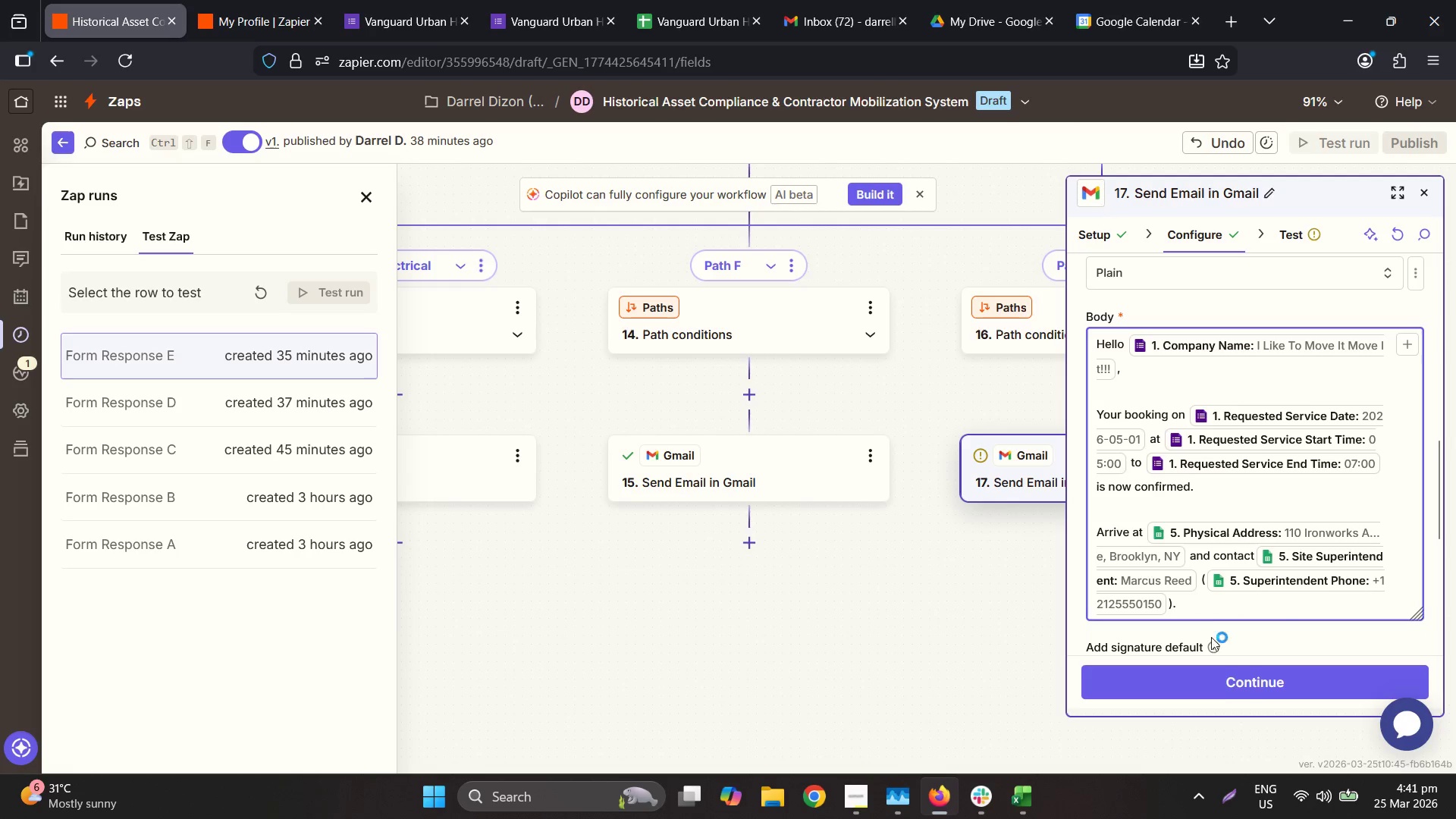 
left_click([1221, 685])
 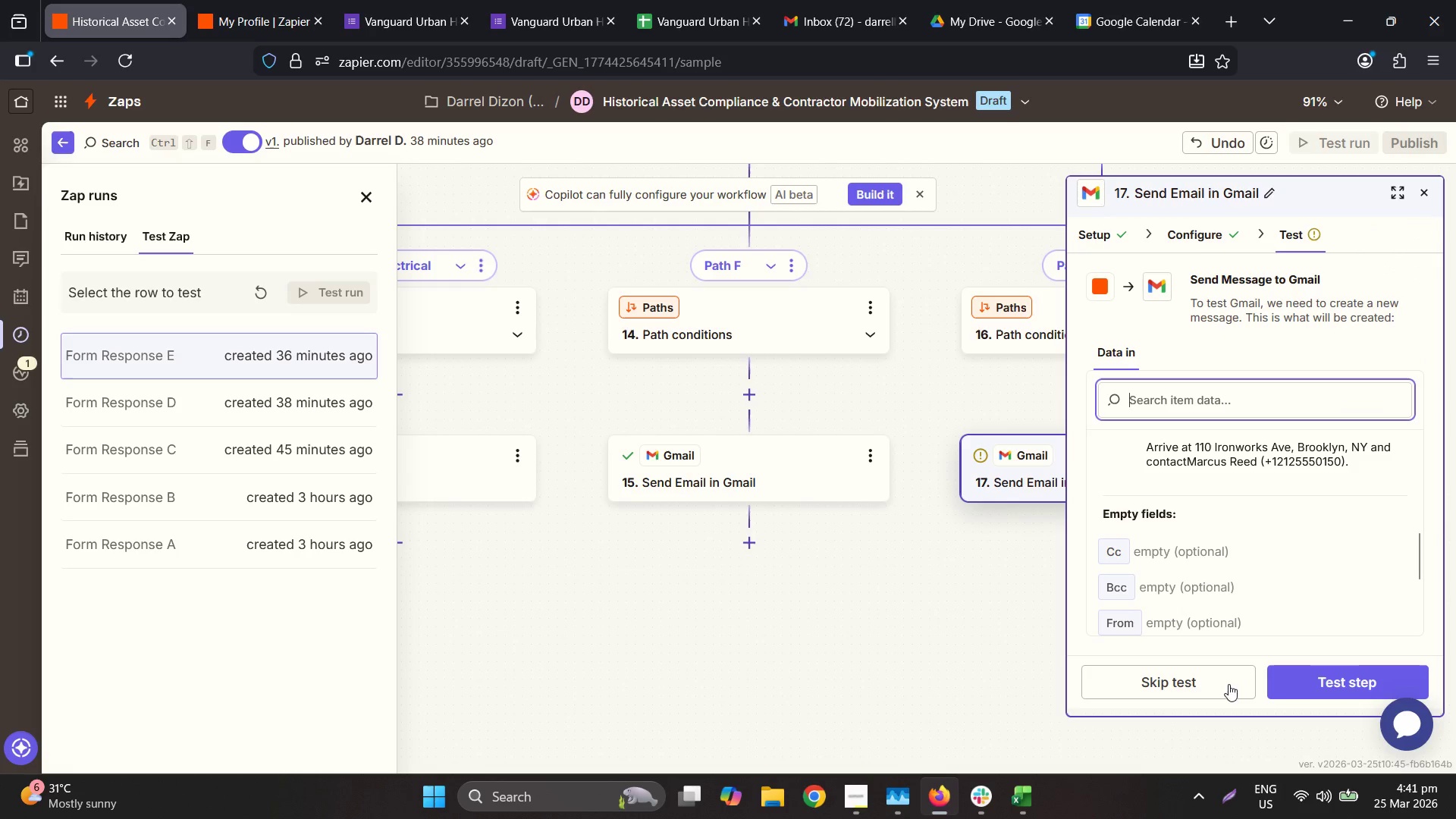 
left_click([1326, 682])
 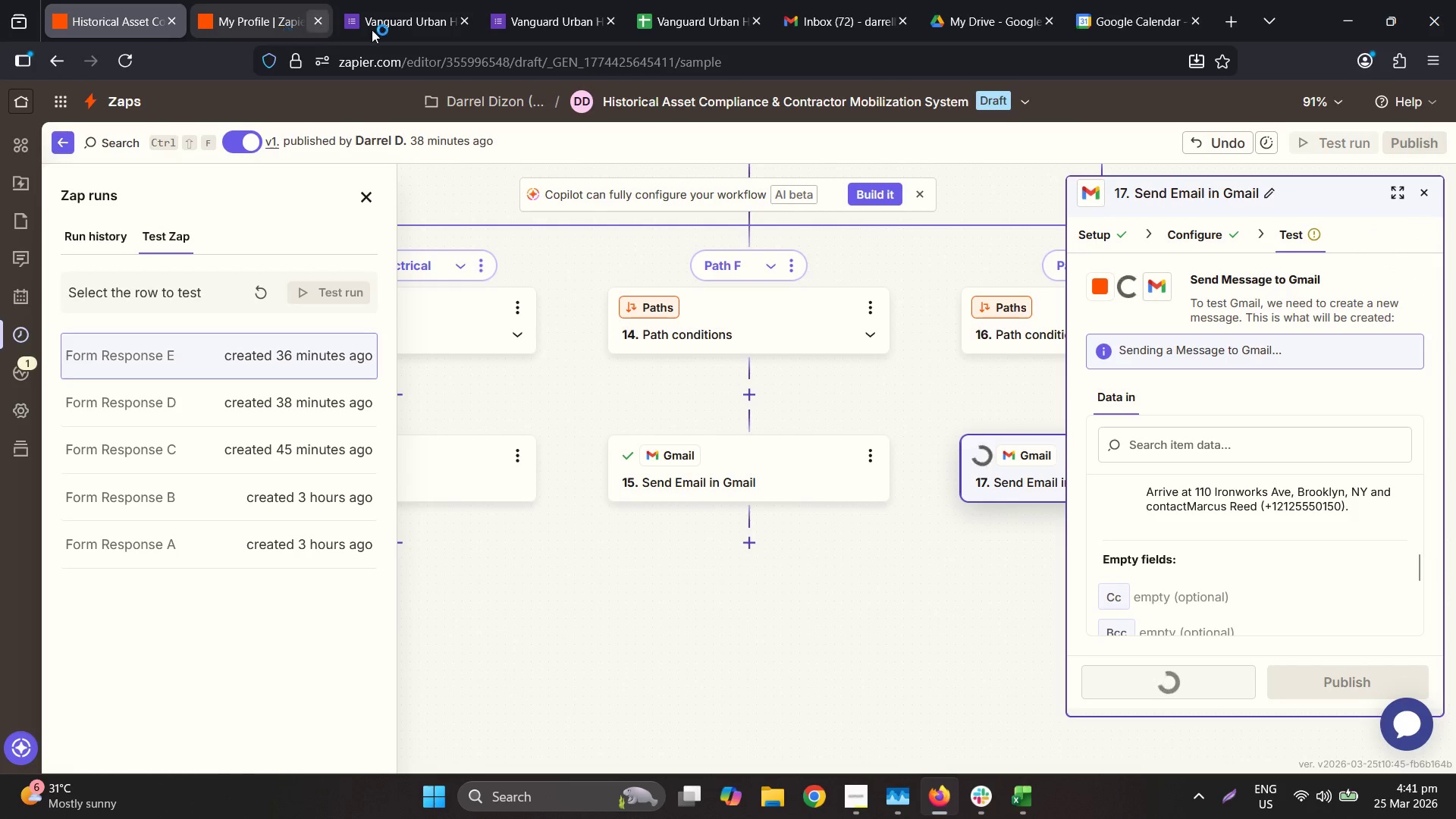 
left_click([840, 0])
 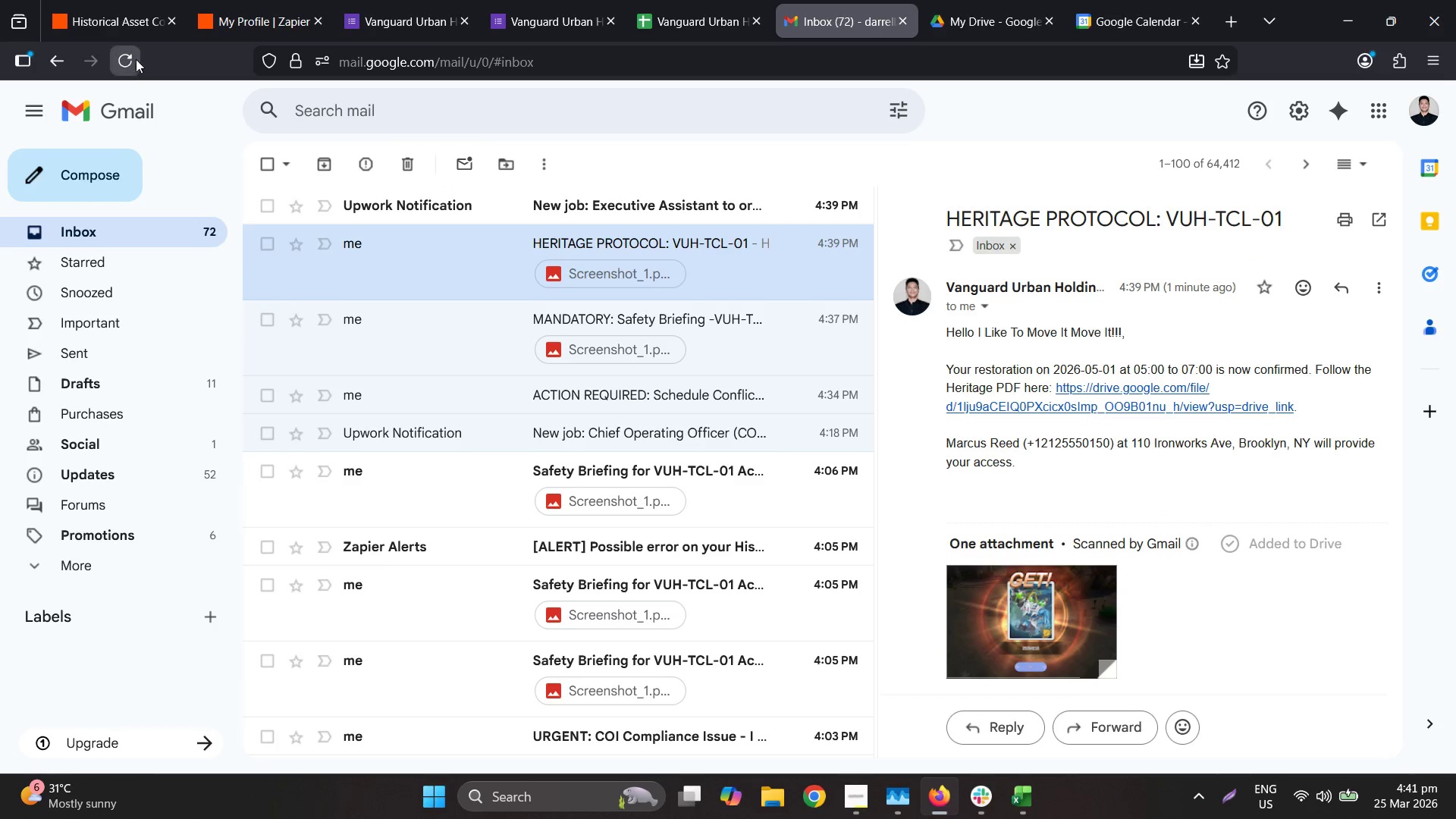 
left_click([115, 62])
 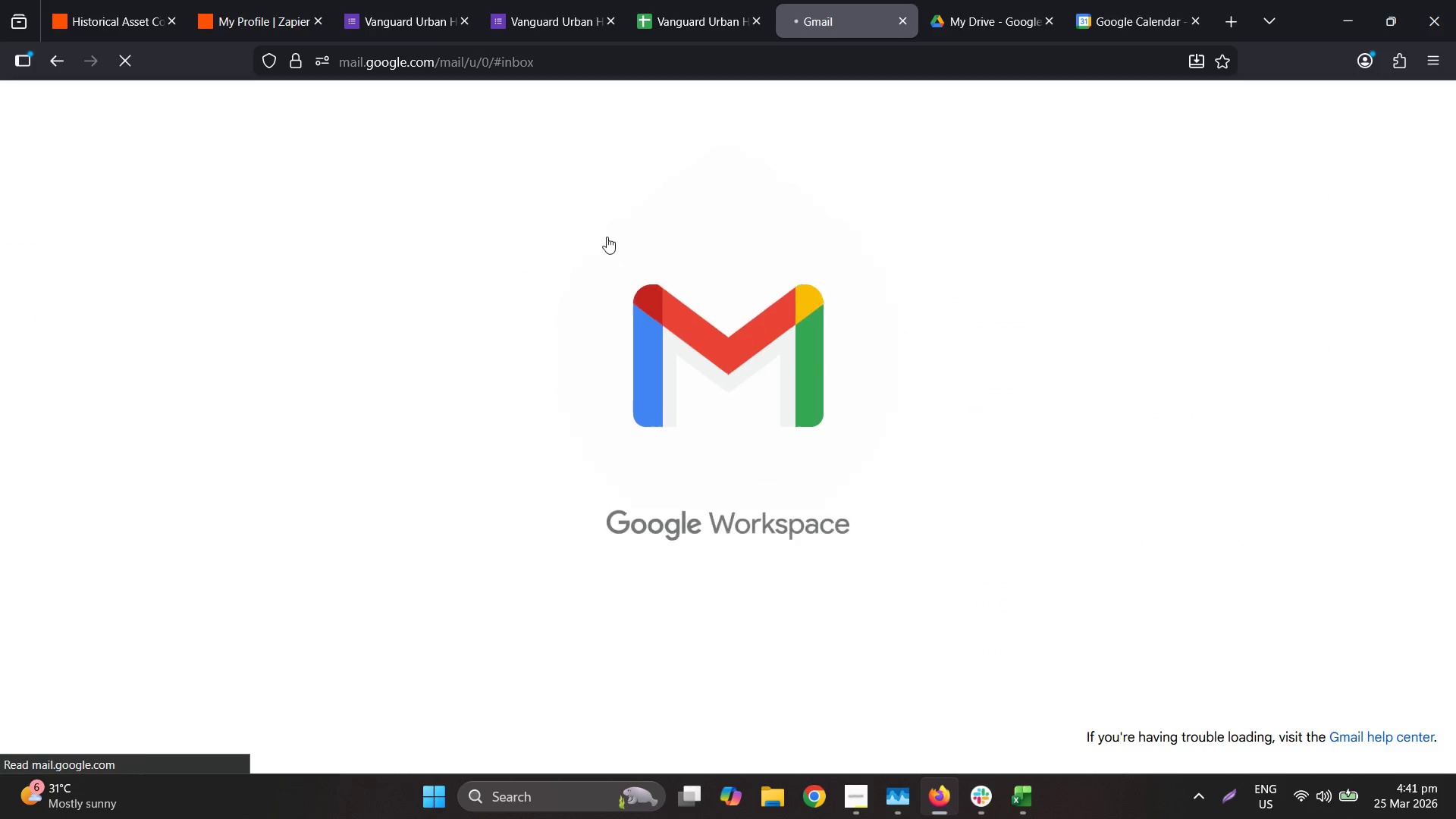 
left_click([640, 199])
 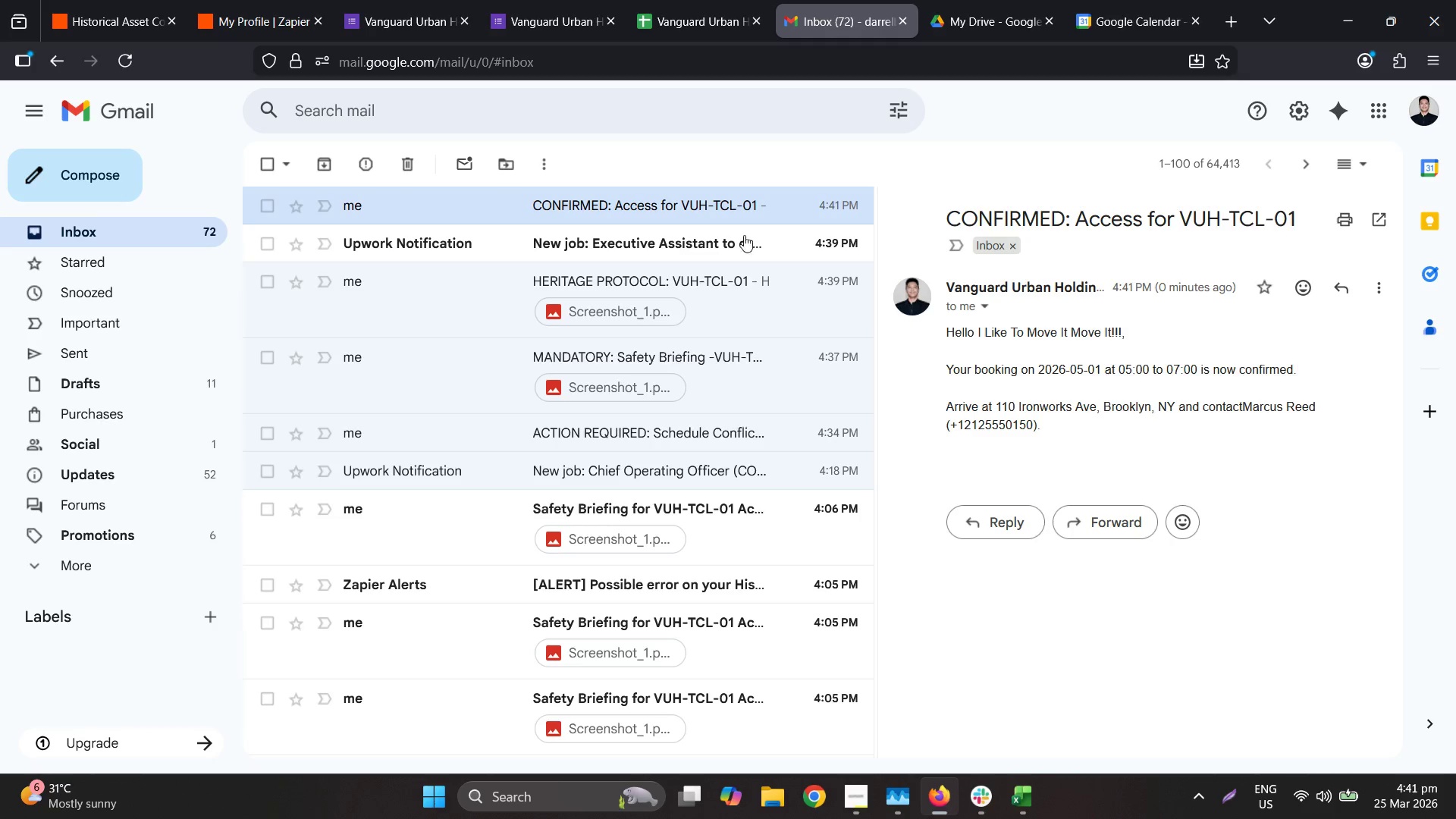 
wait(7.84)
 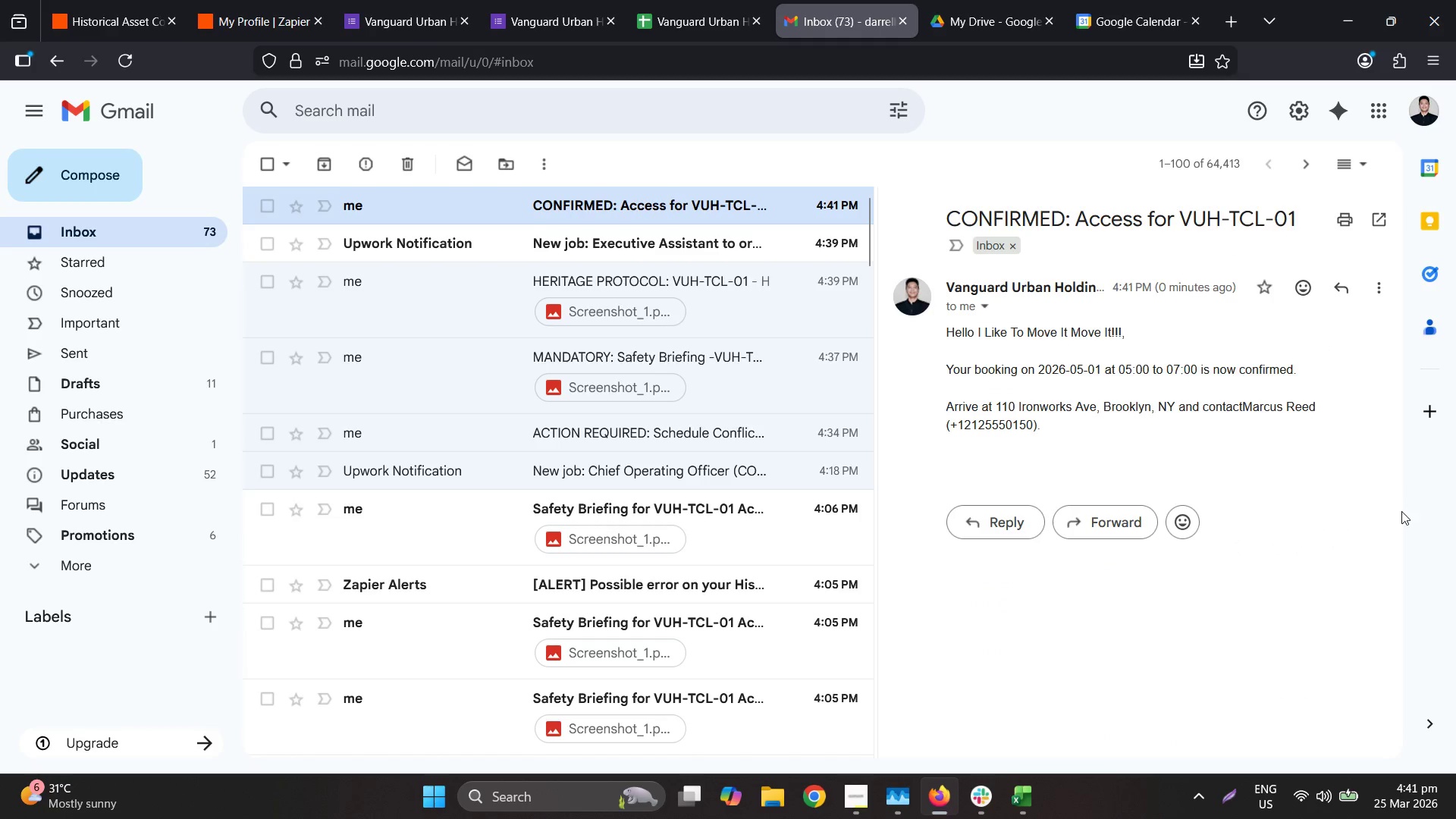 
double_click([246, 0])
 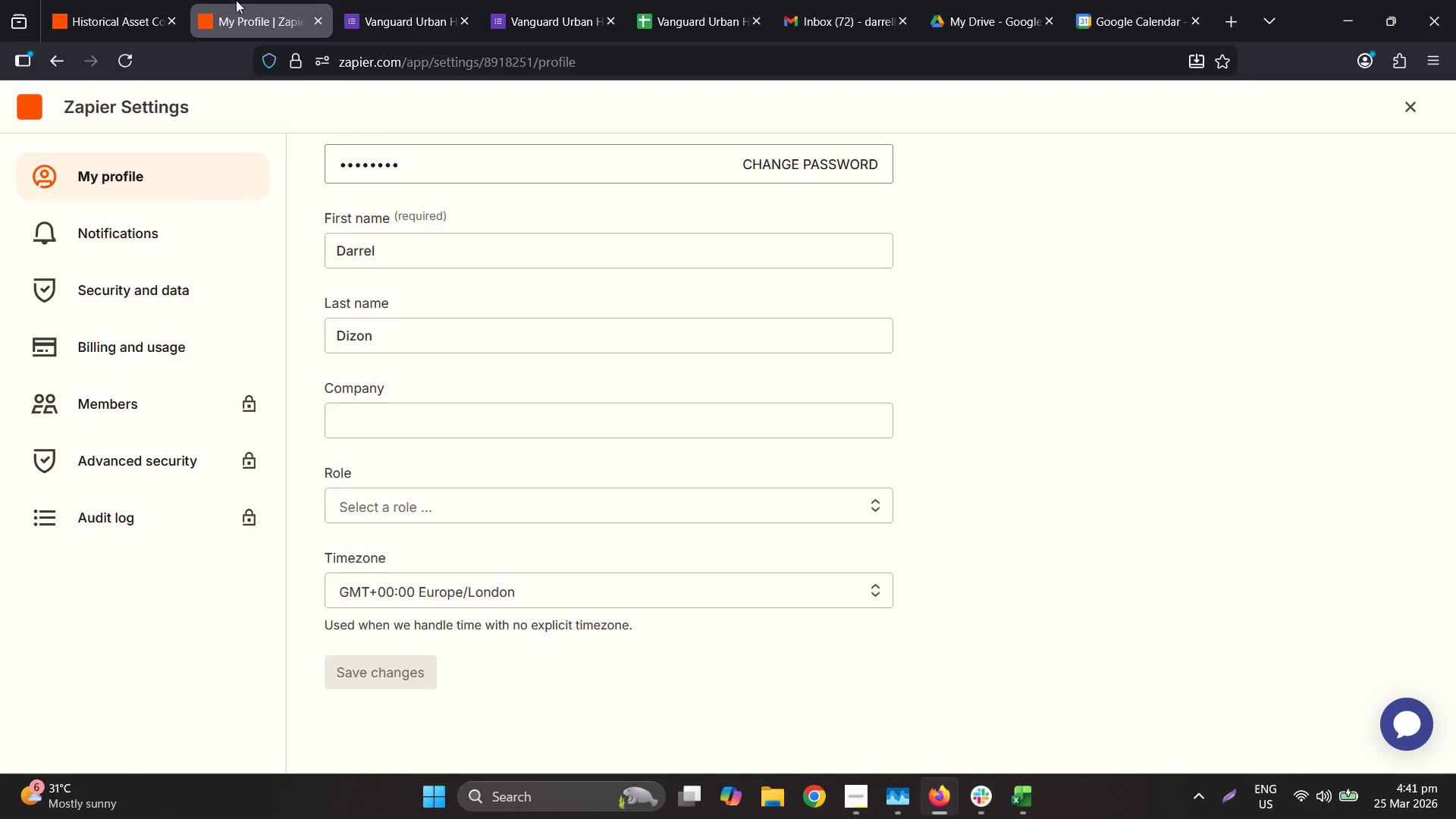 
triple_click([170, 0])
 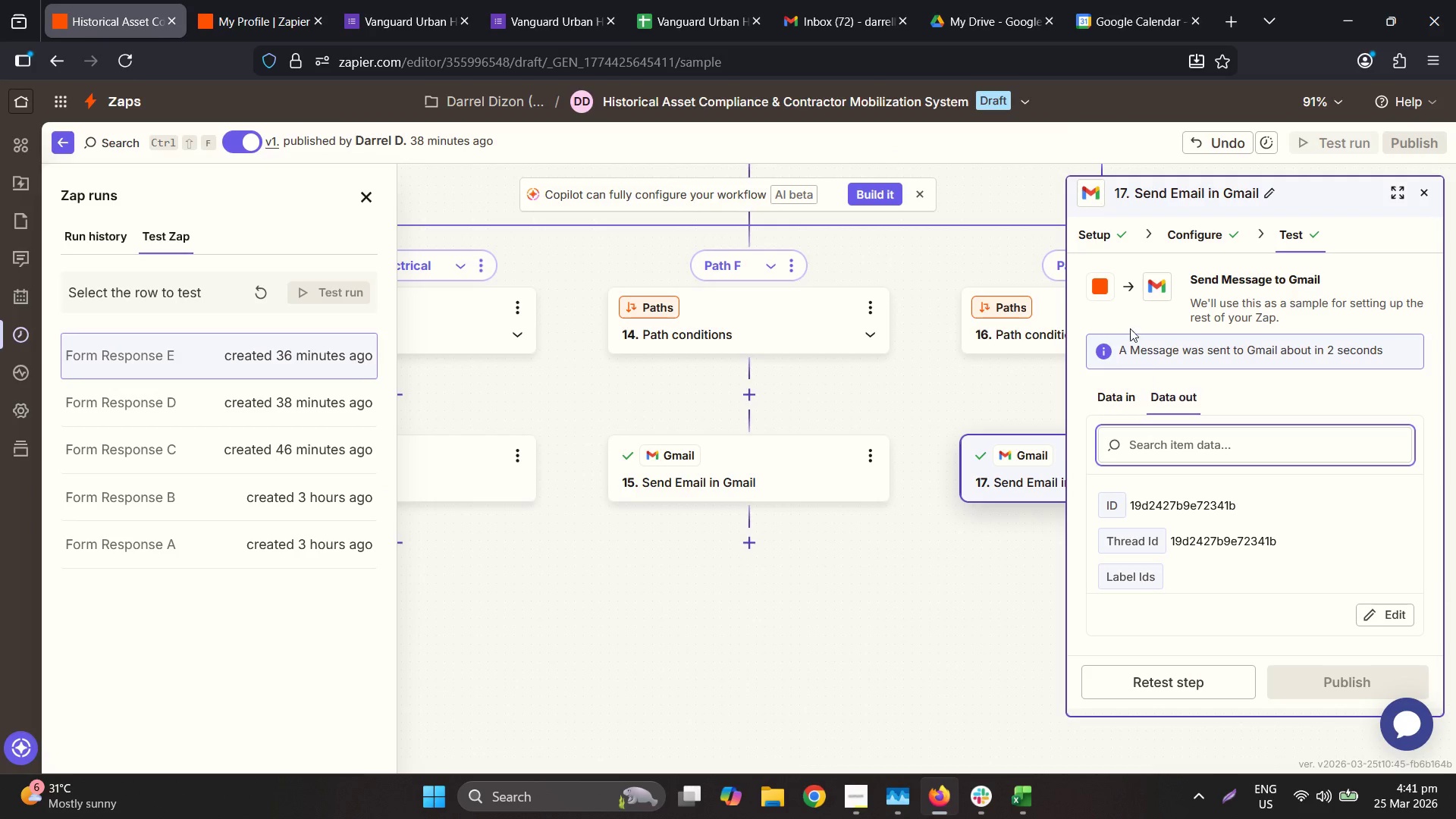 
left_click([1129, 245])
 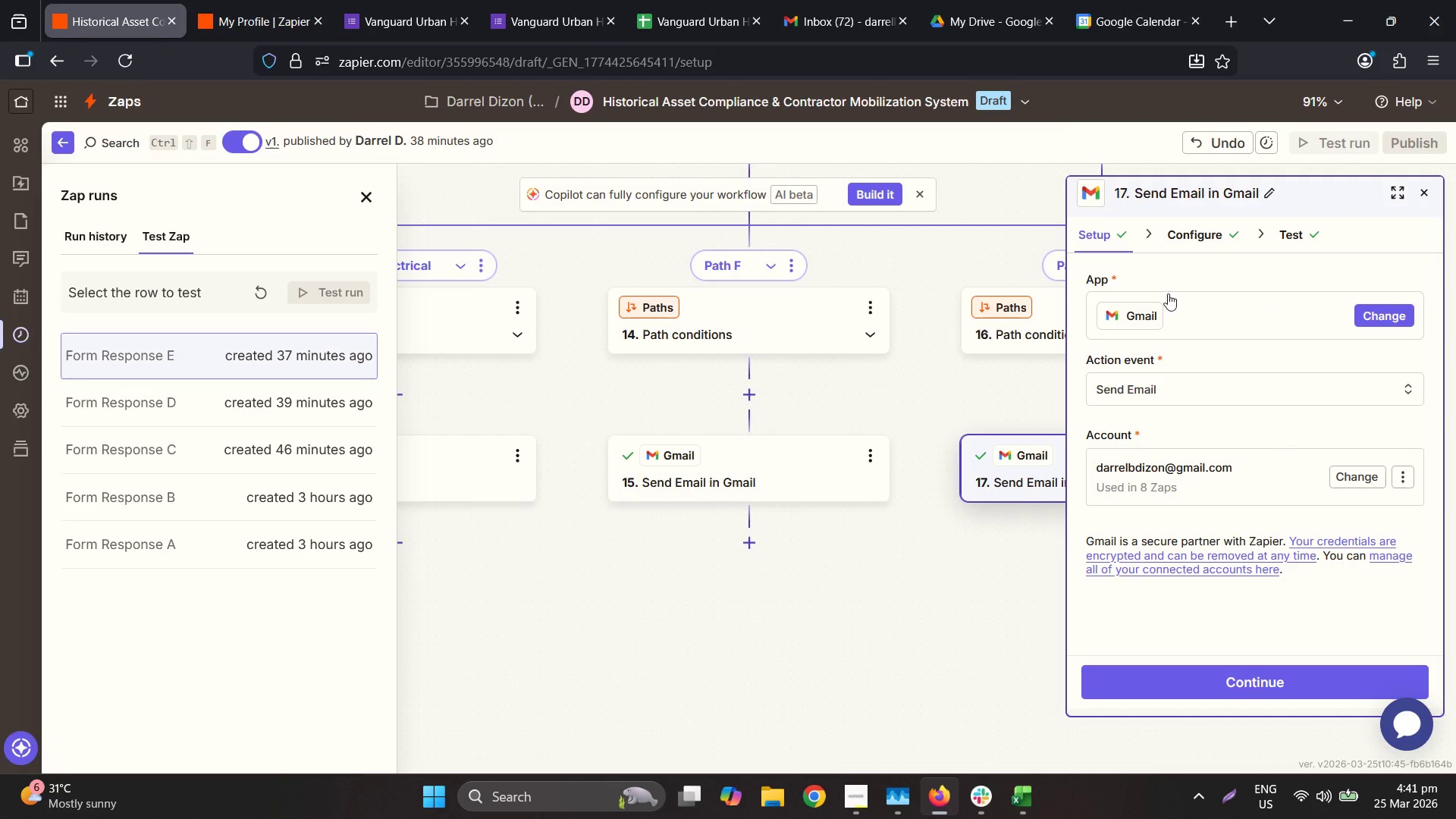 
left_click([1186, 233])
 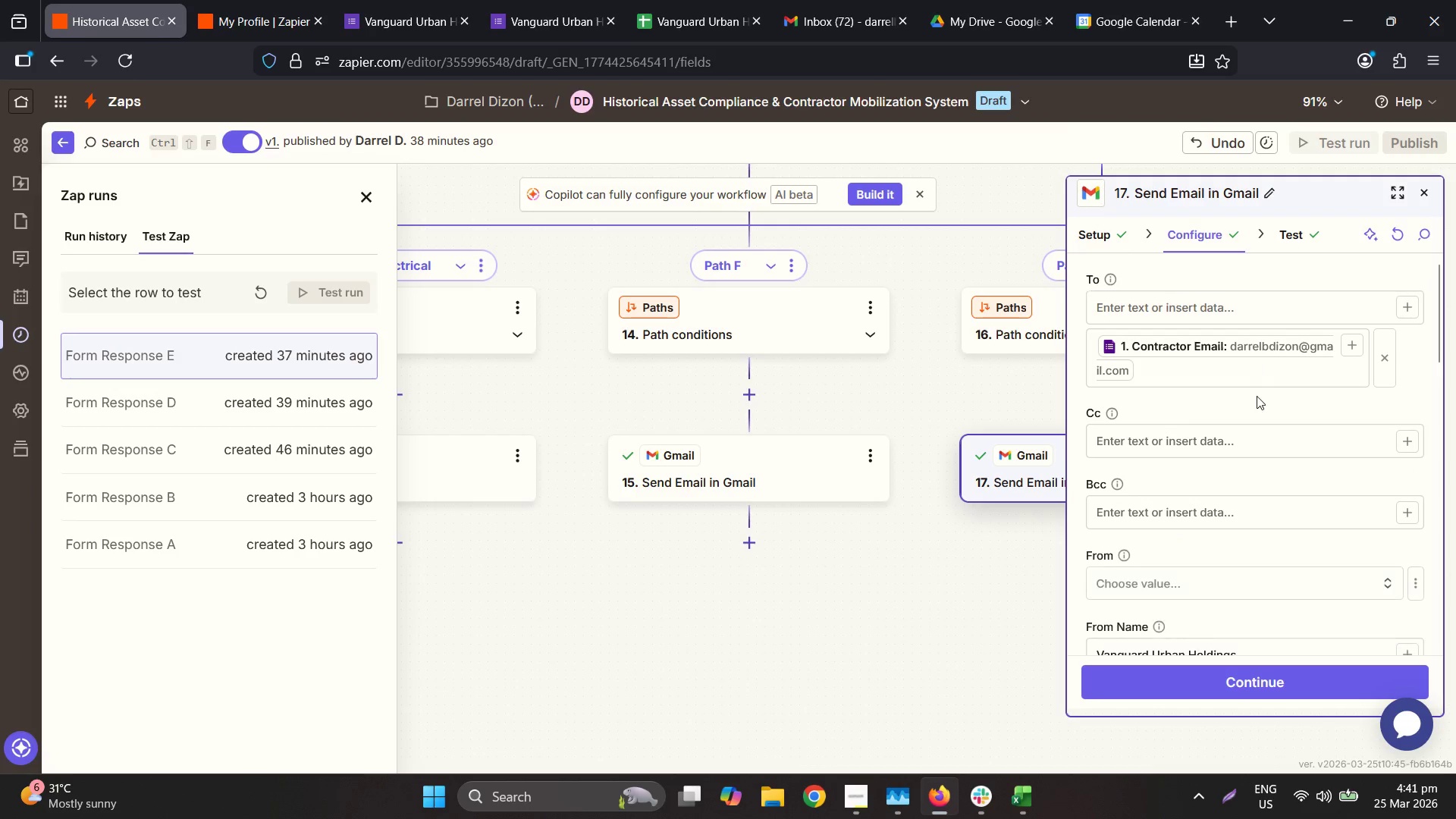 
scroll: coordinate [1285, 538], scroll_direction: down, amount: 6.0
 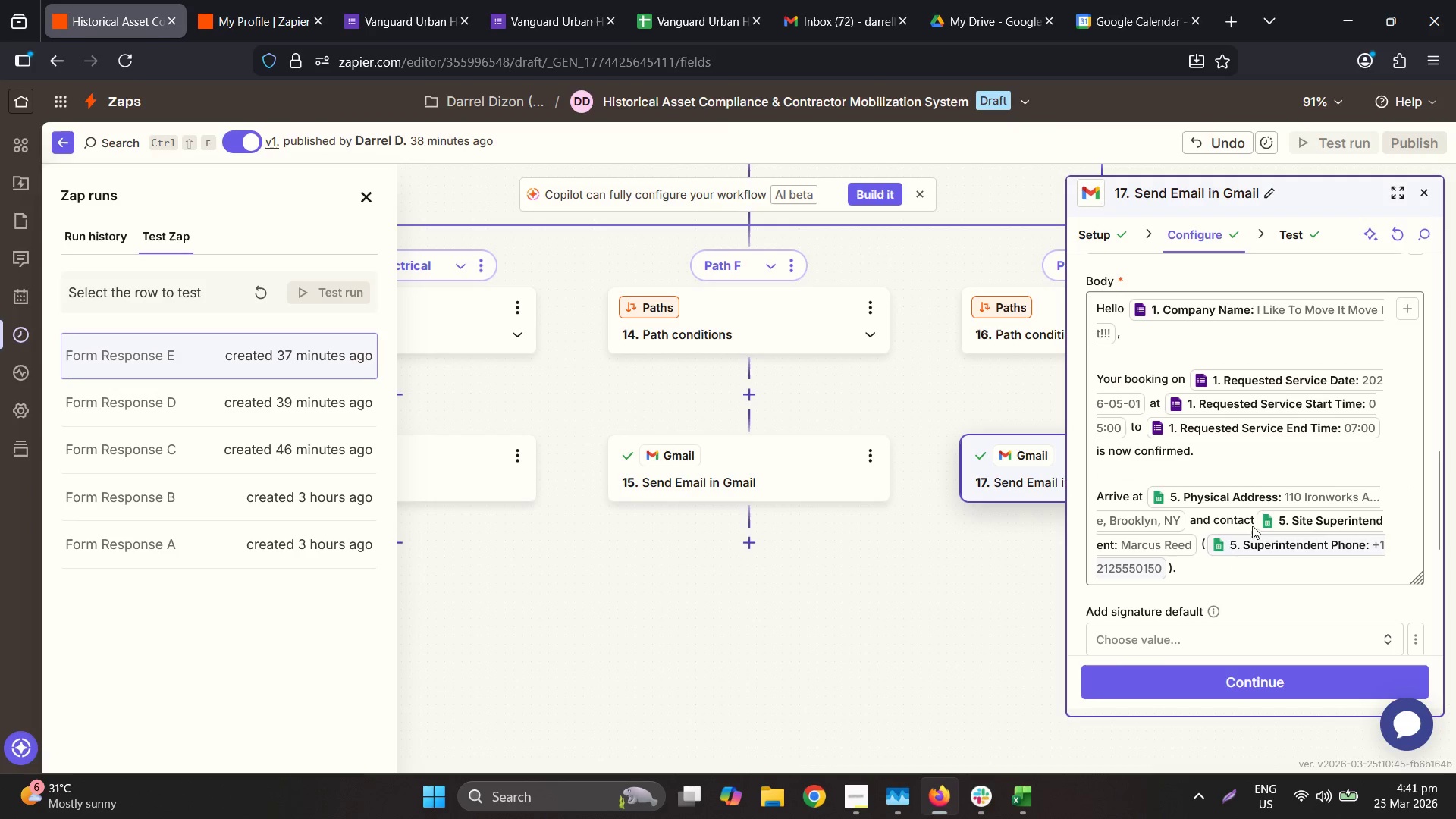 
left_click([1256, 521])
 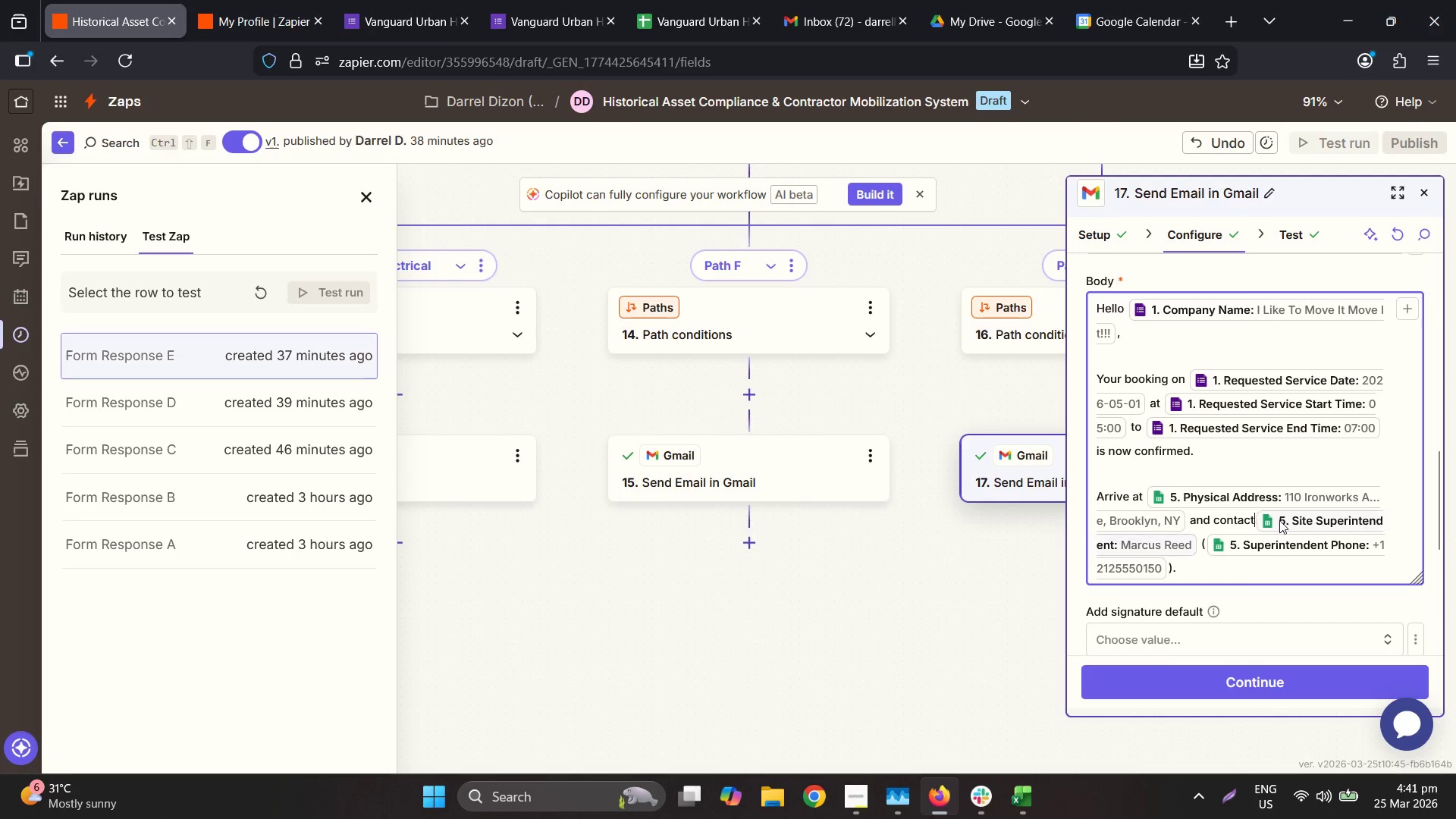 
key(Space)
 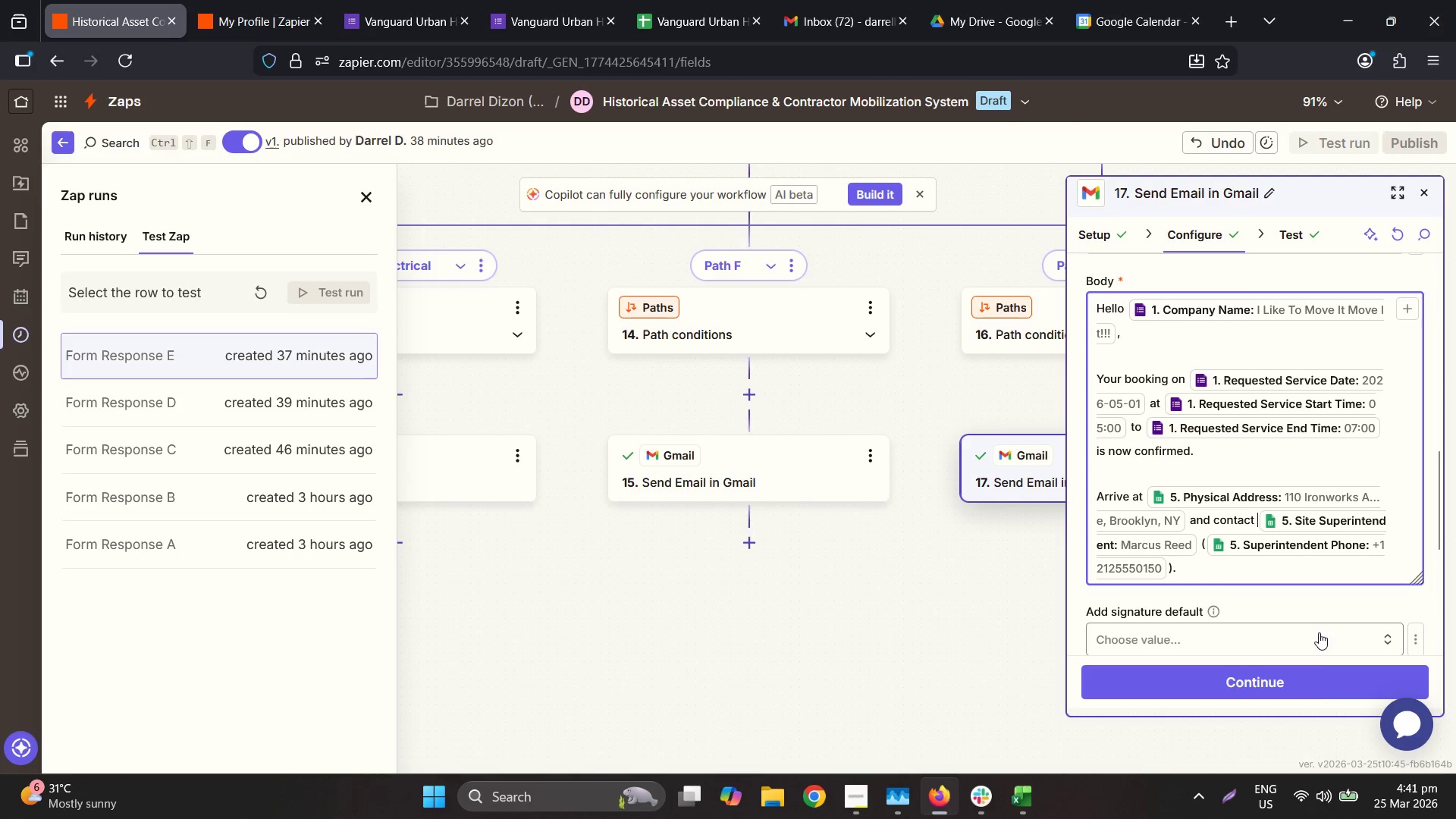 
left_click([1316, 682])
 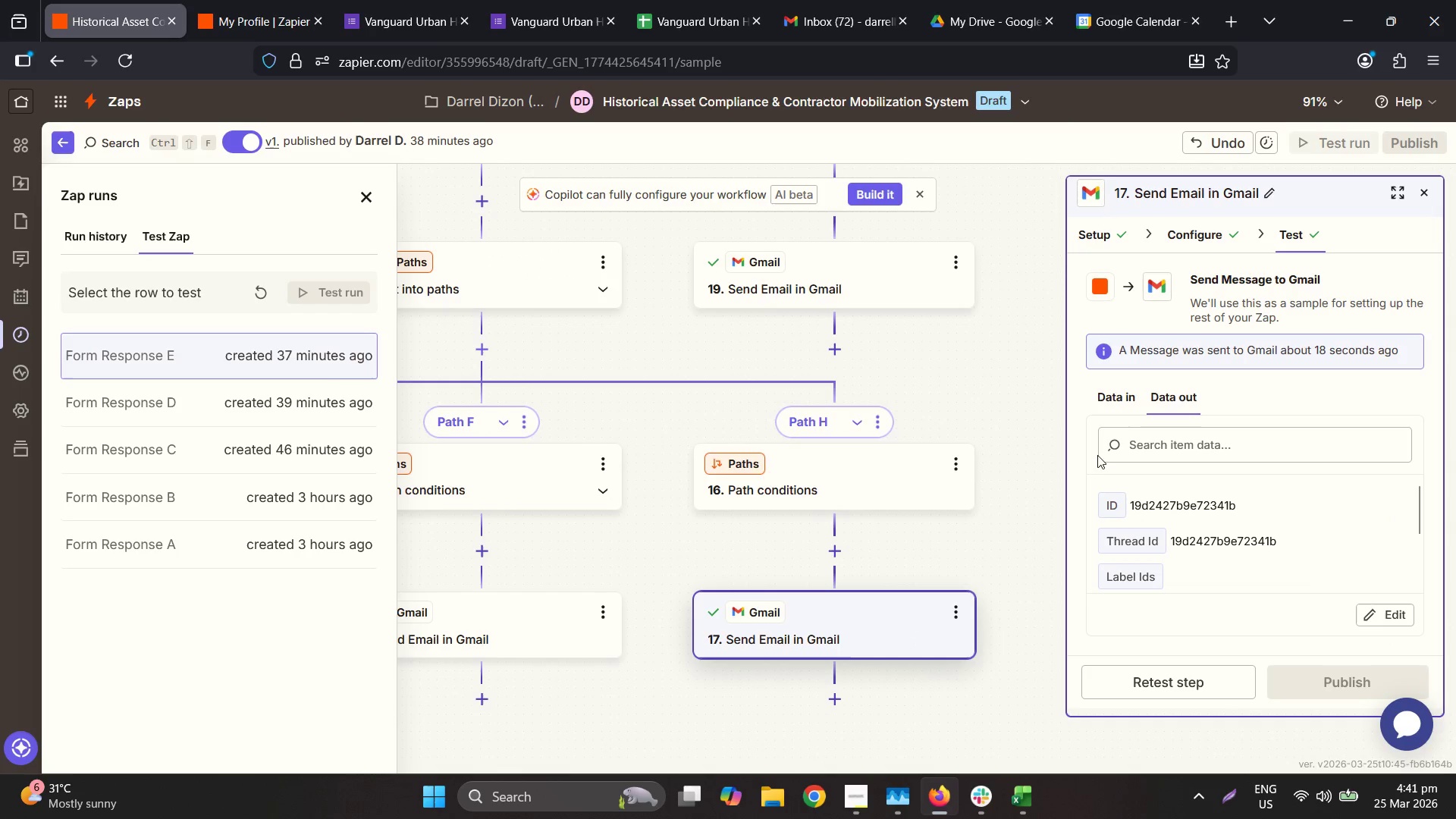 
left_click([984, 516])
 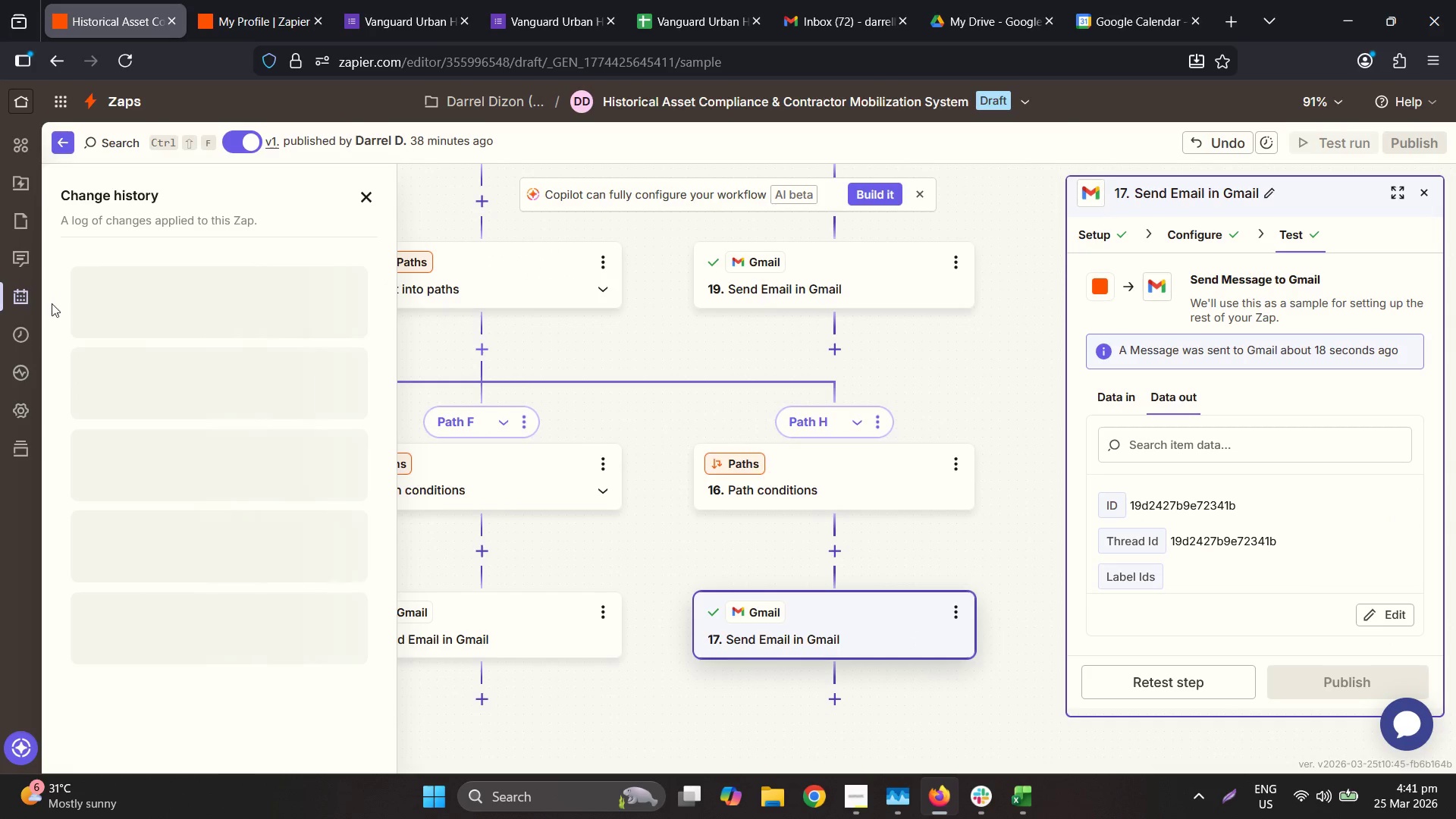 
left_click([23, 383])
 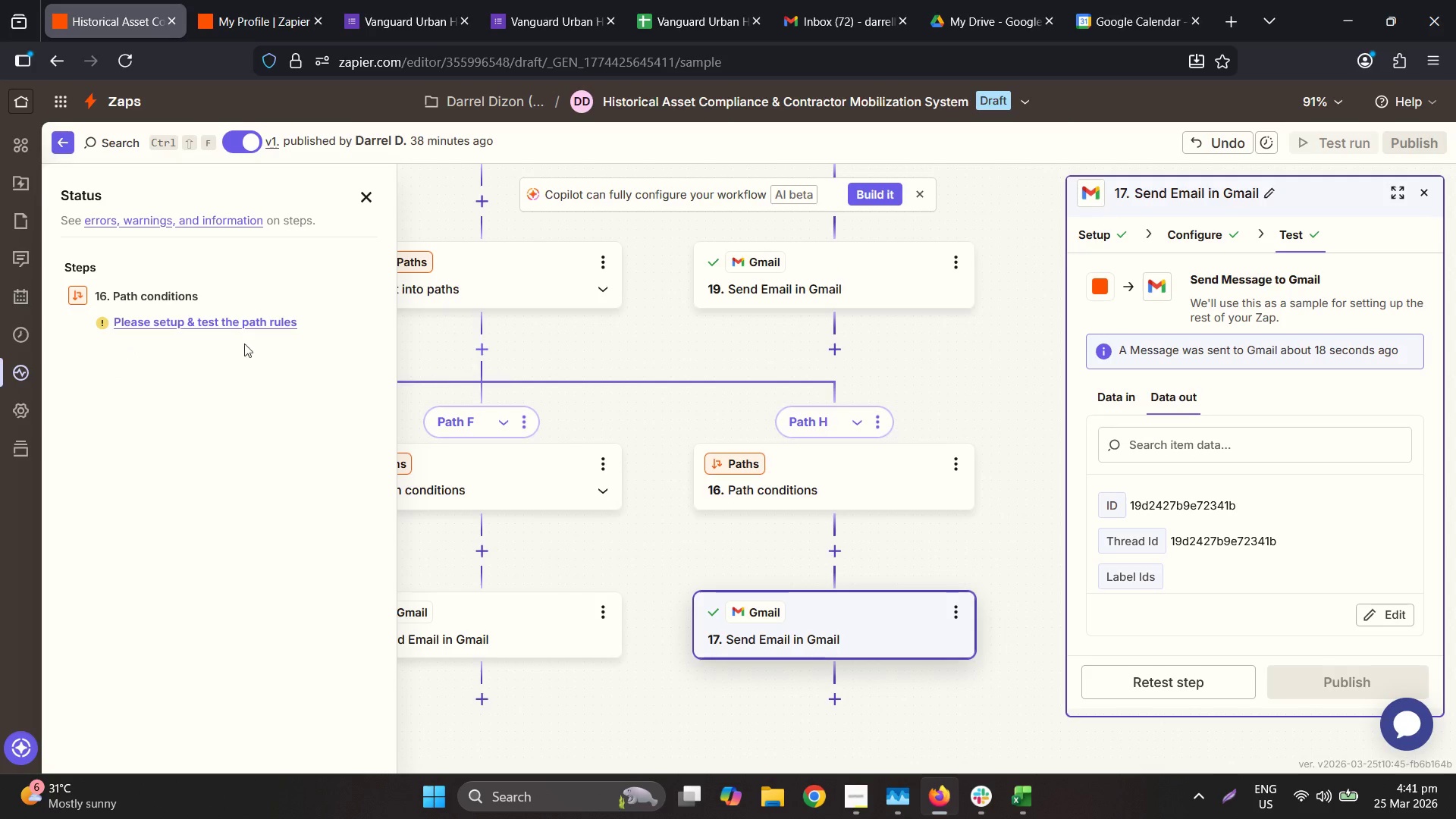 
left_click([171, 297])
 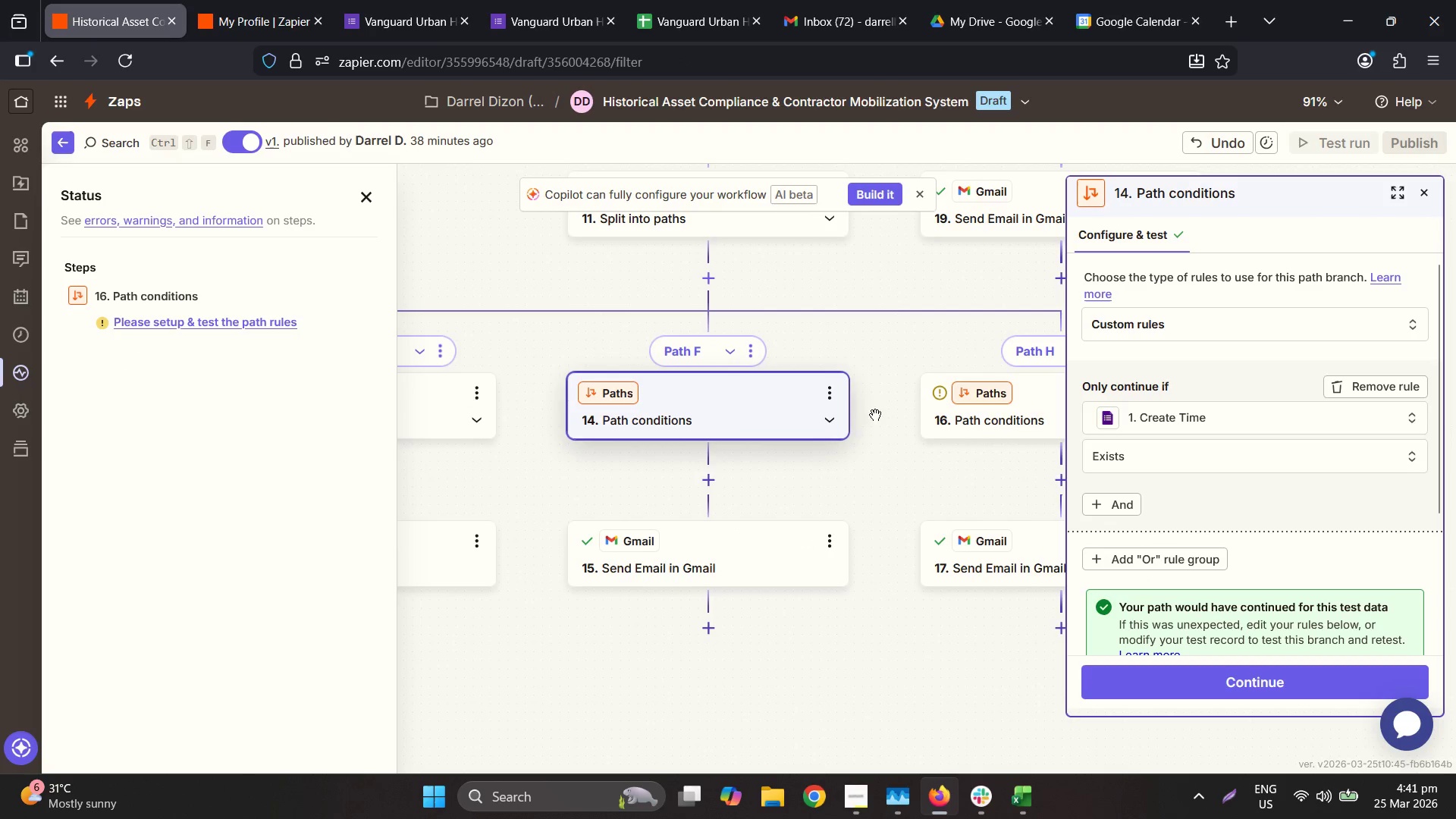 
left_click([1391, 385])
 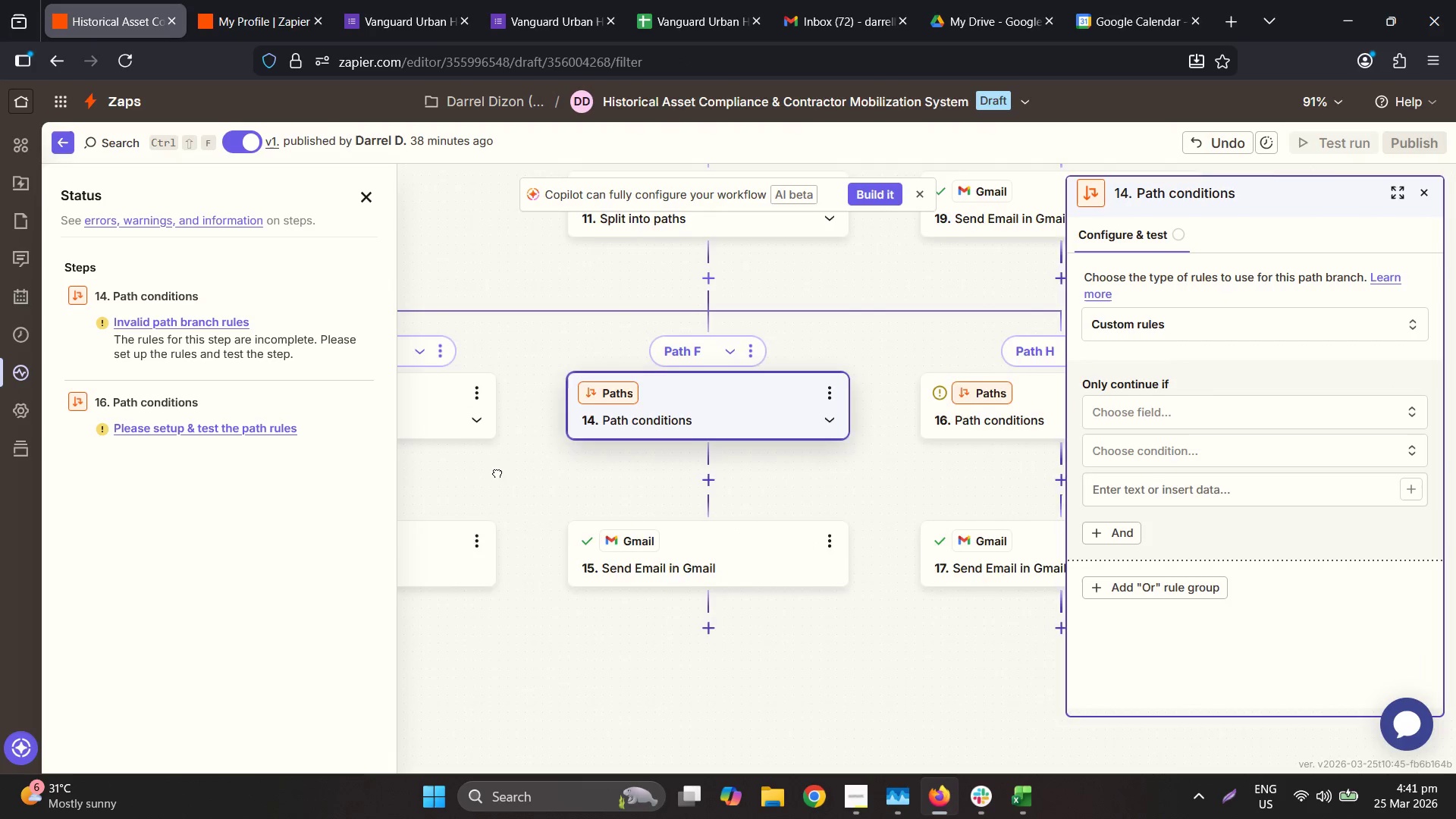 
left_click([587, 375])
 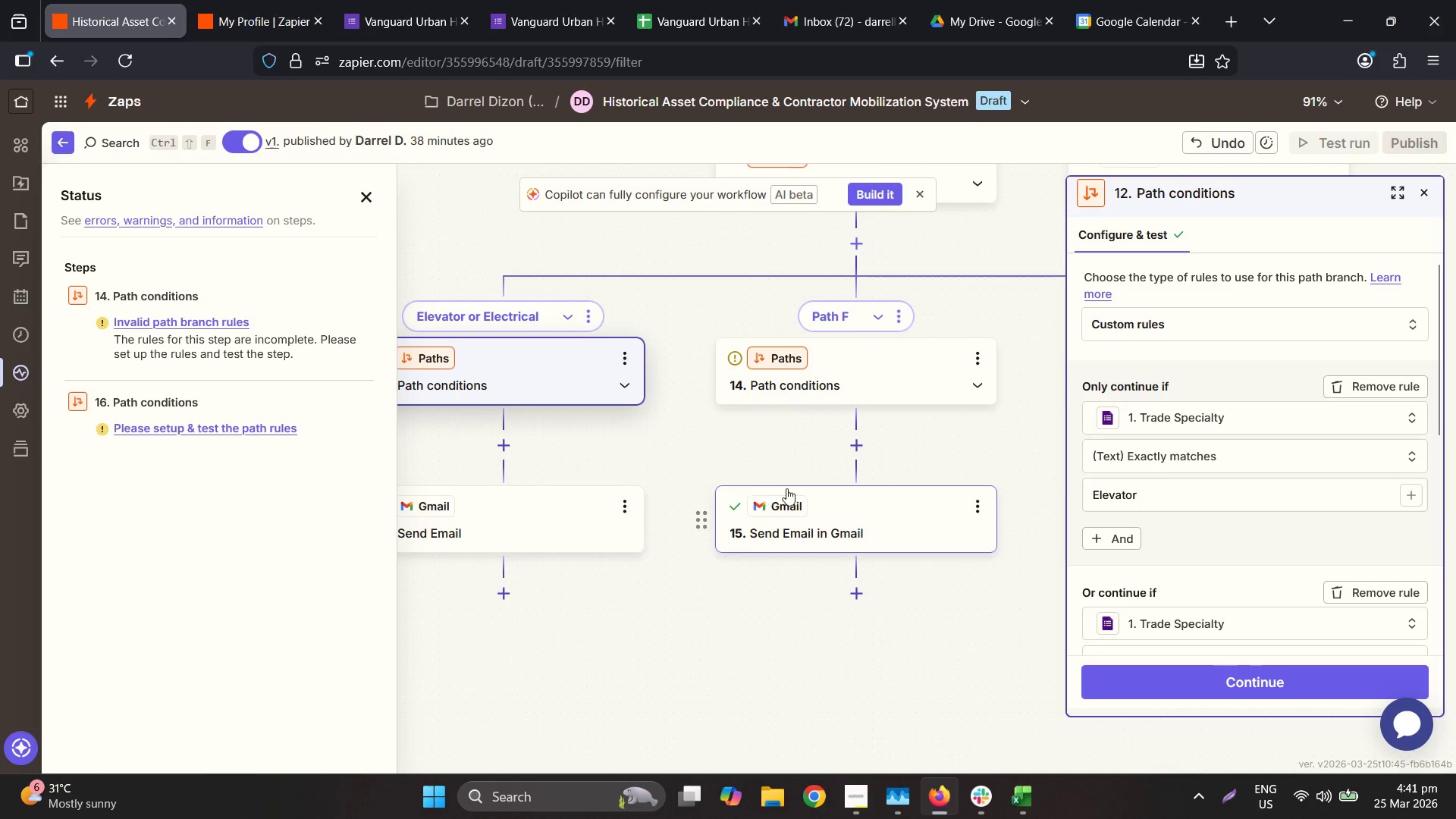 
scroll: coordinate [1228, 527], scroll_direction: down, amount: 1.0
 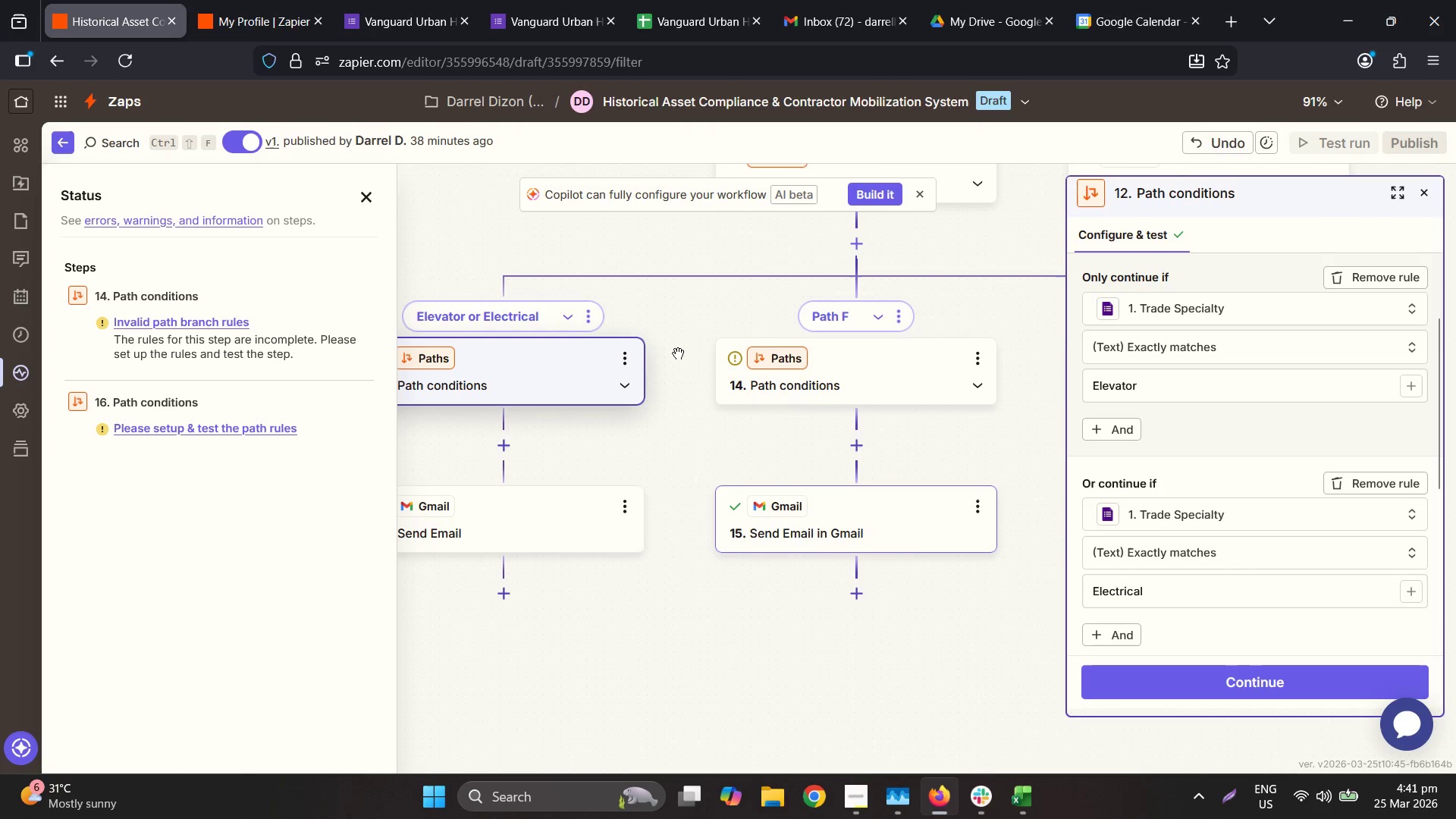 
left_click_drag(start_coordinate=[822, 369], to_coordinate=[1189, 426])
 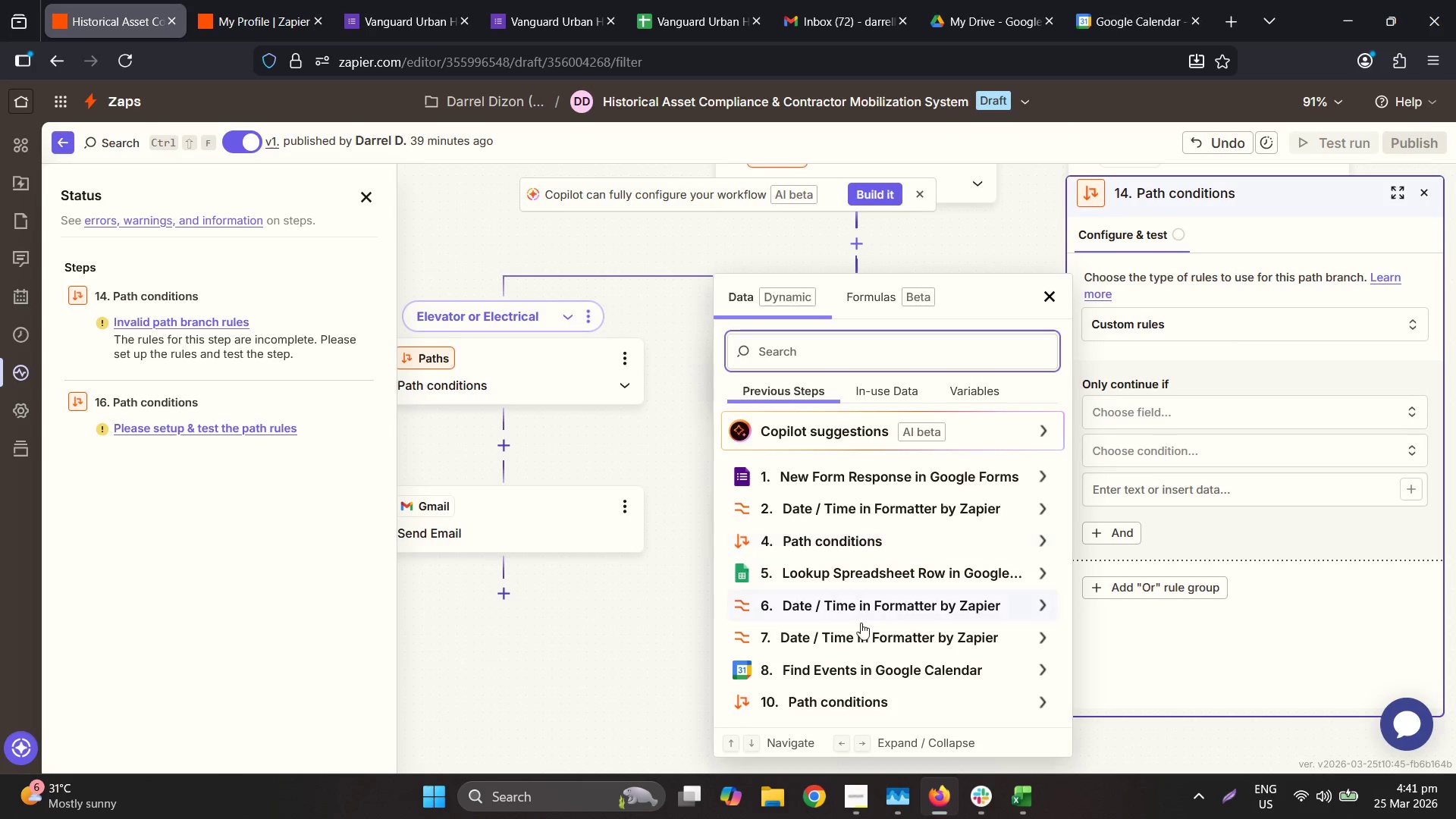 
scroll: coordinate [874, 637], scroll_direction: down, amount: 3.0
 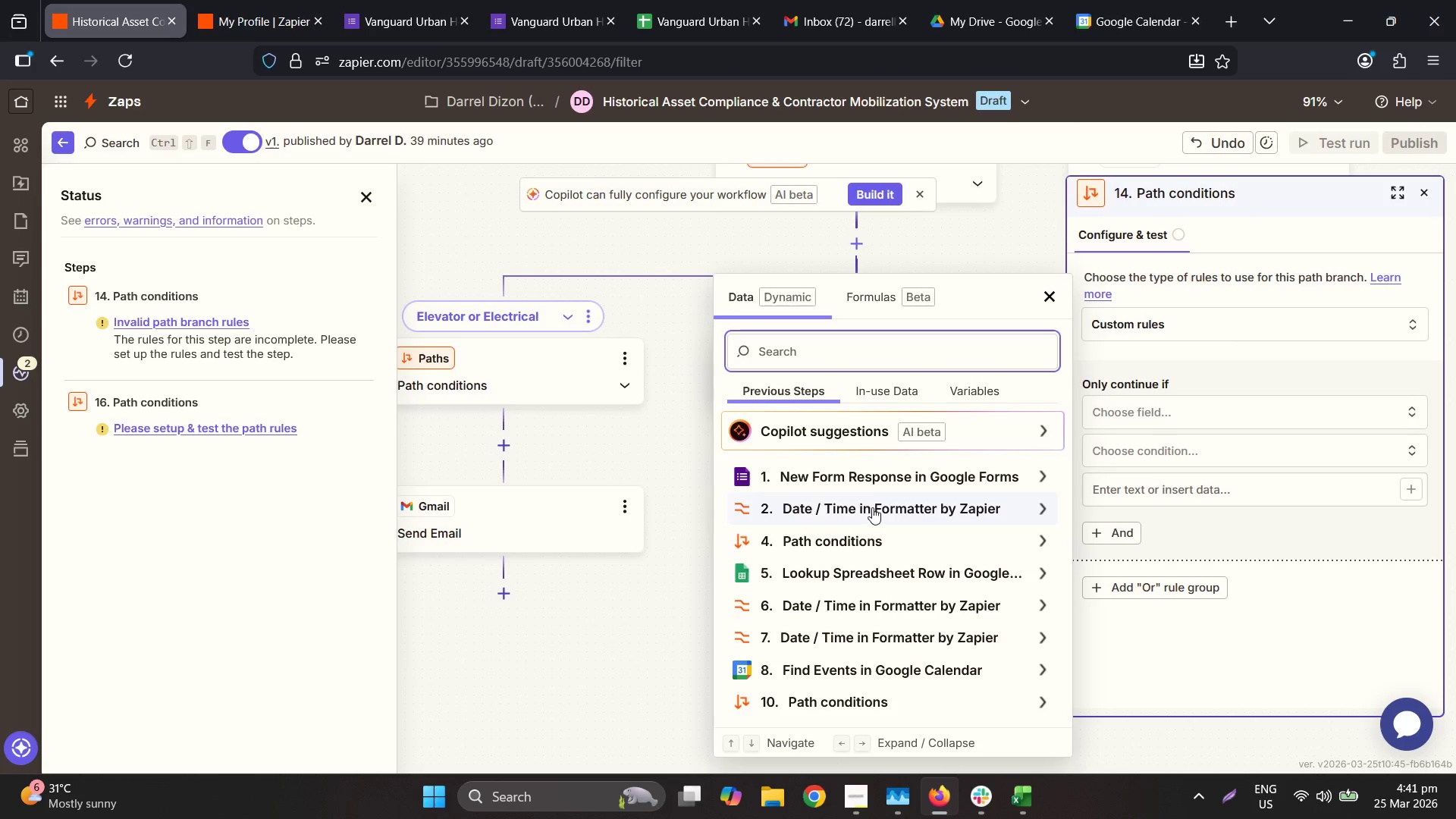 
left_click([870, 486])
 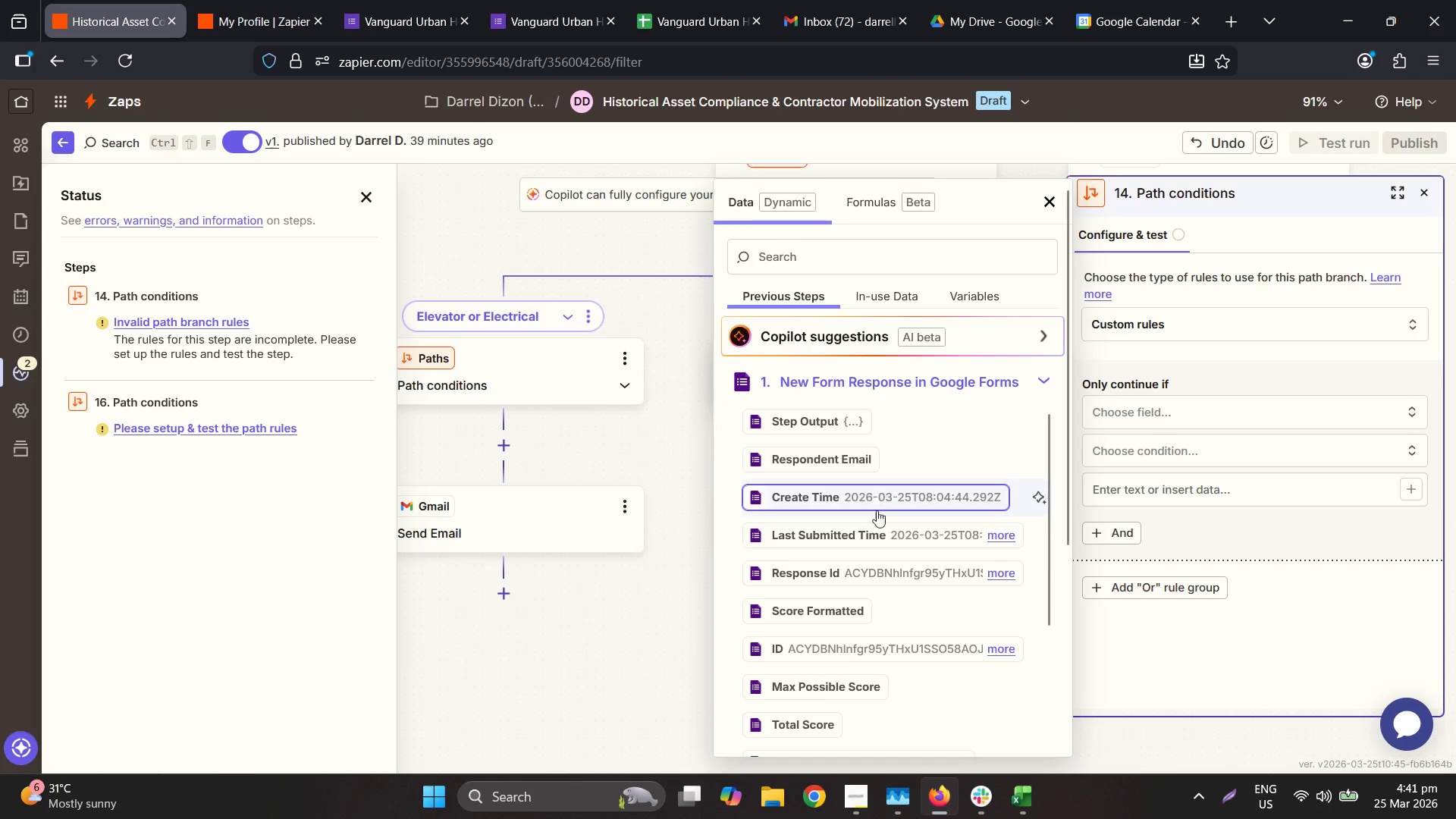 
scroll: coordinate [896, 536], scroll_direction: down, amount: 3.0
 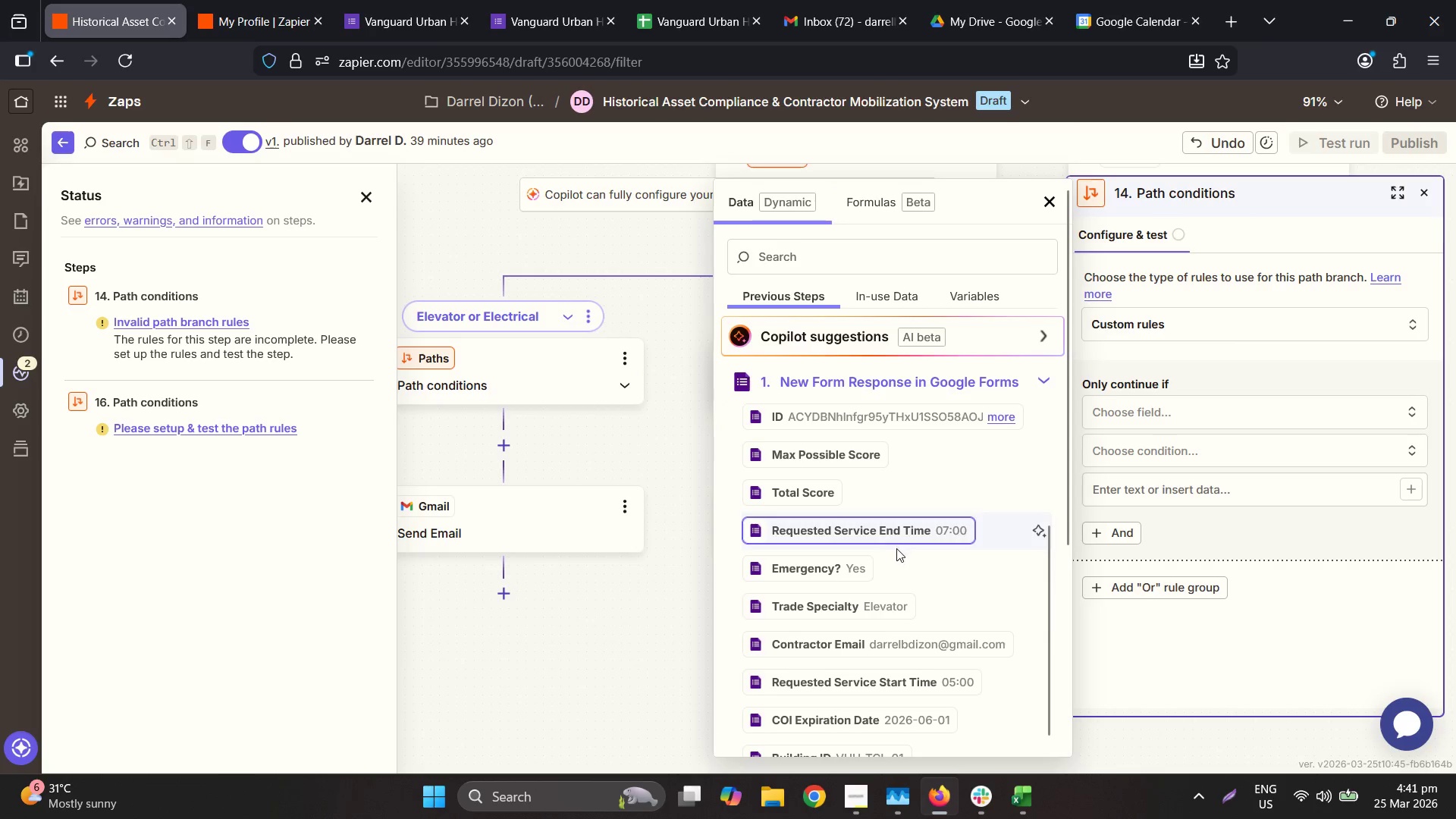 
left_click([836, 613])
 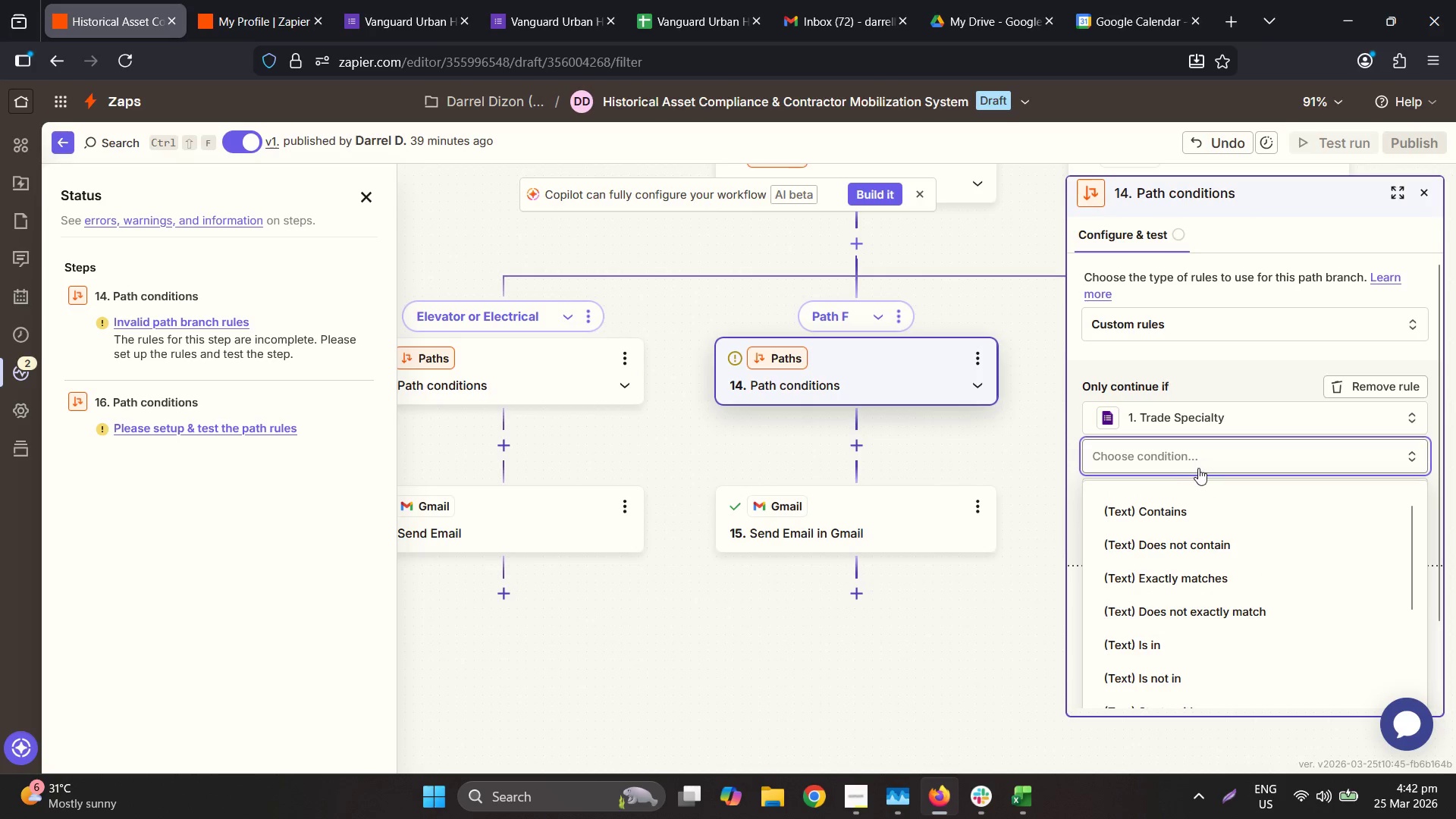 
scroll: coordinate [1219, 548], scroll_direction: down, amount: 2.0
 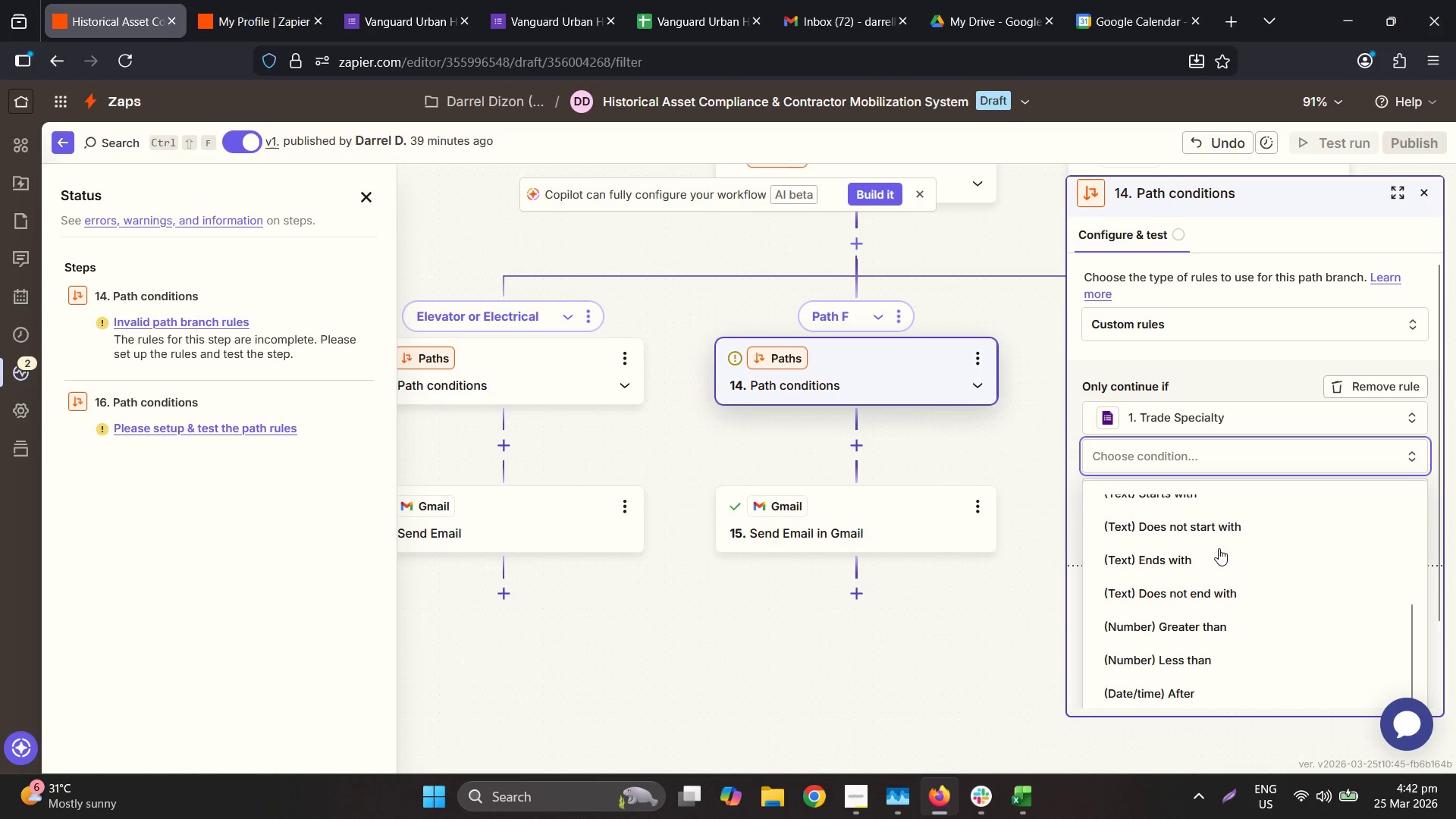 
scroll: coordinate [1222, 560], scroll_direction: up, amount: 2.0
 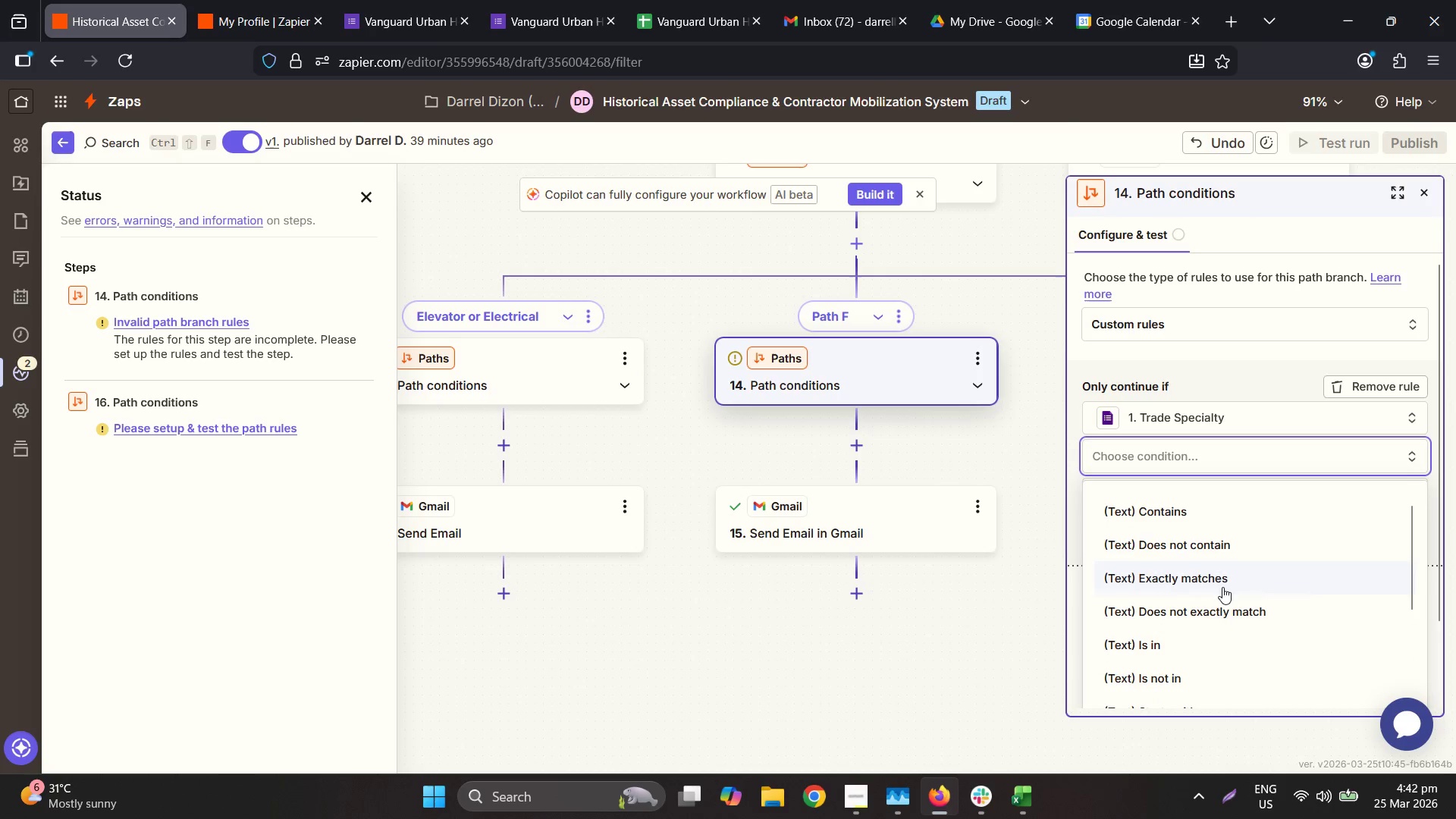 
left_click([1222, 586])
 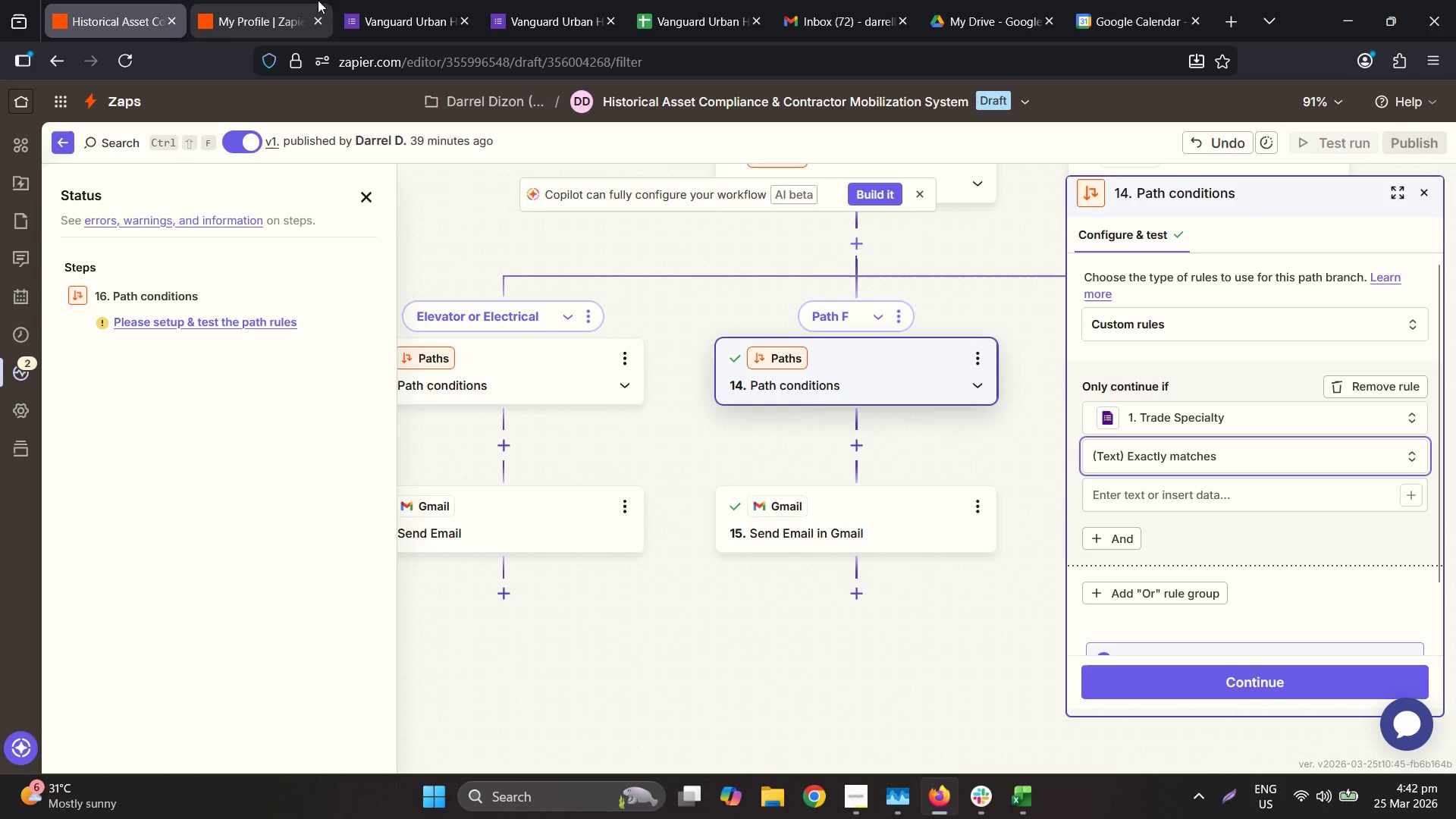 
left_click([526, 0])
 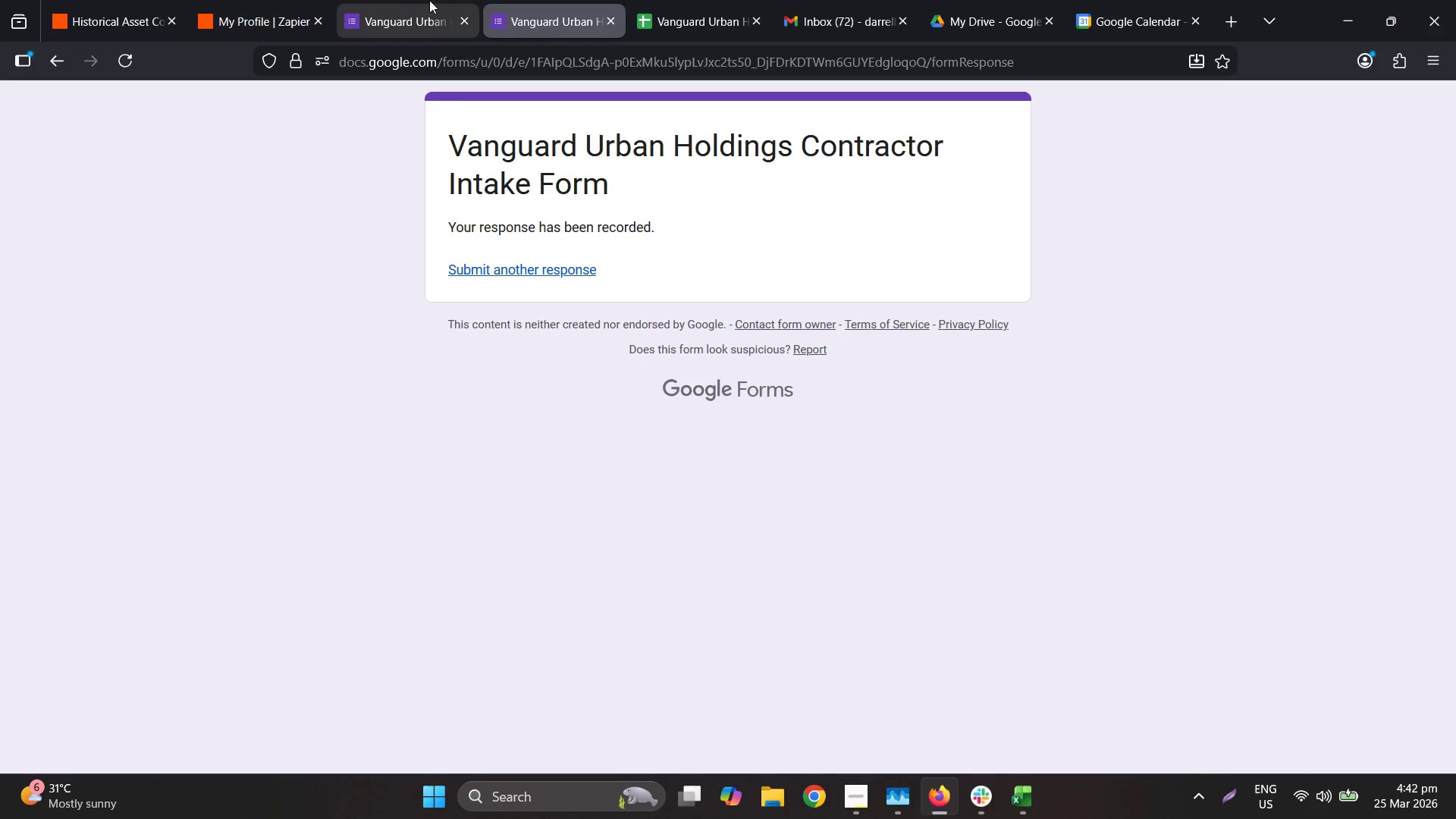 
left_click([393, 0])
 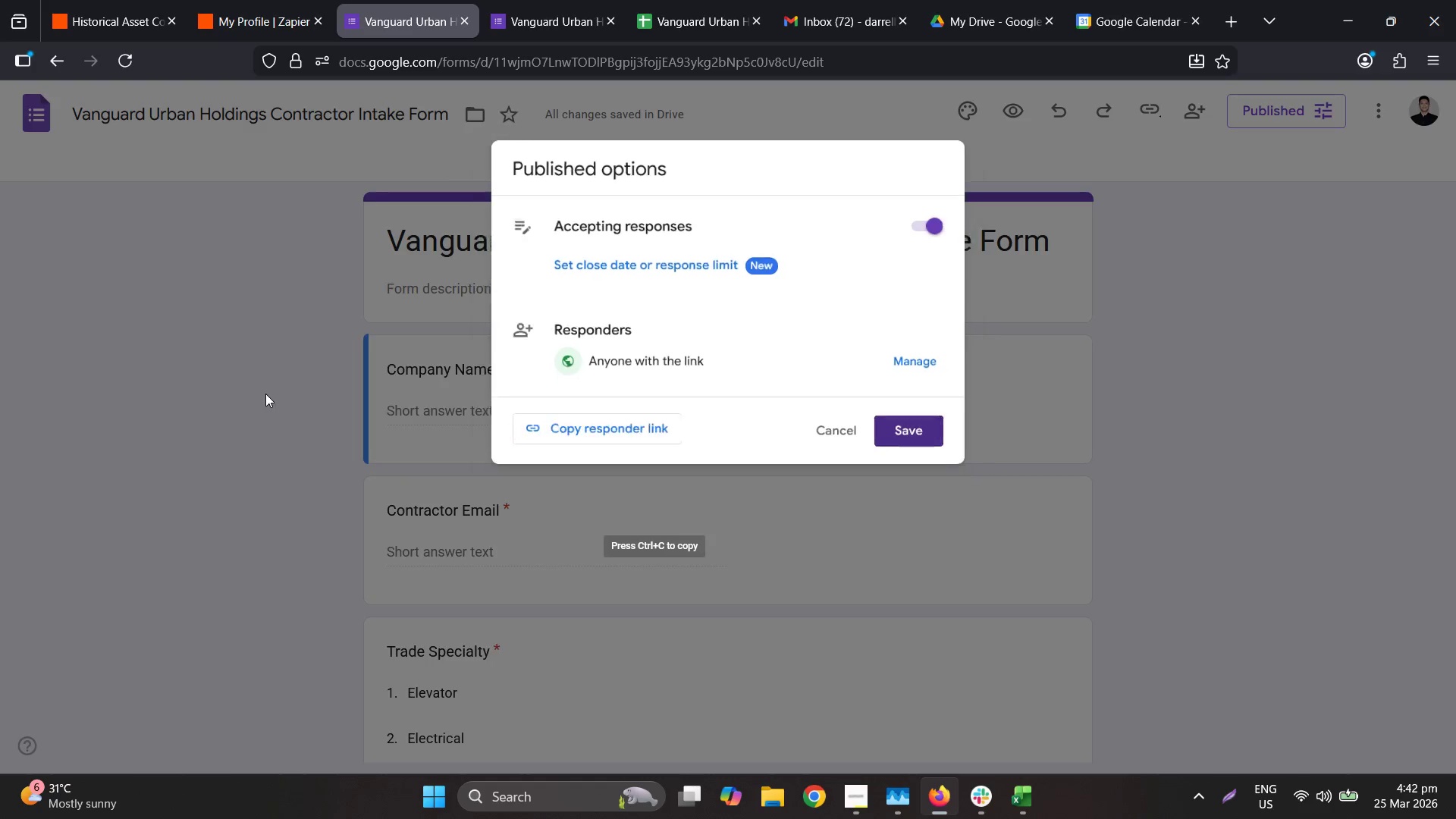 
scroll: coordinate [293, 430], scroll_direction: down, amount: 4.0
 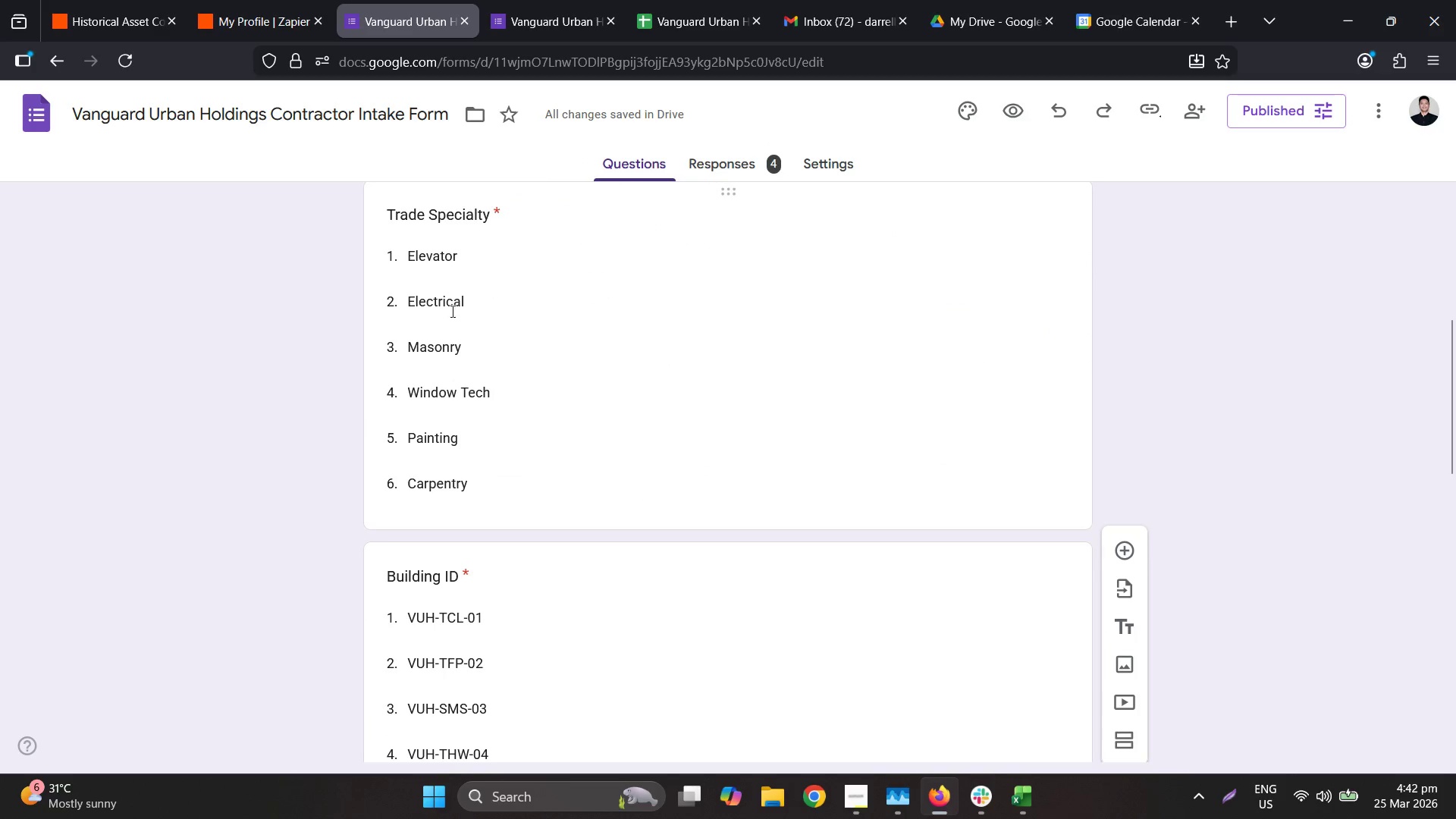 
double_click([450, 347])
 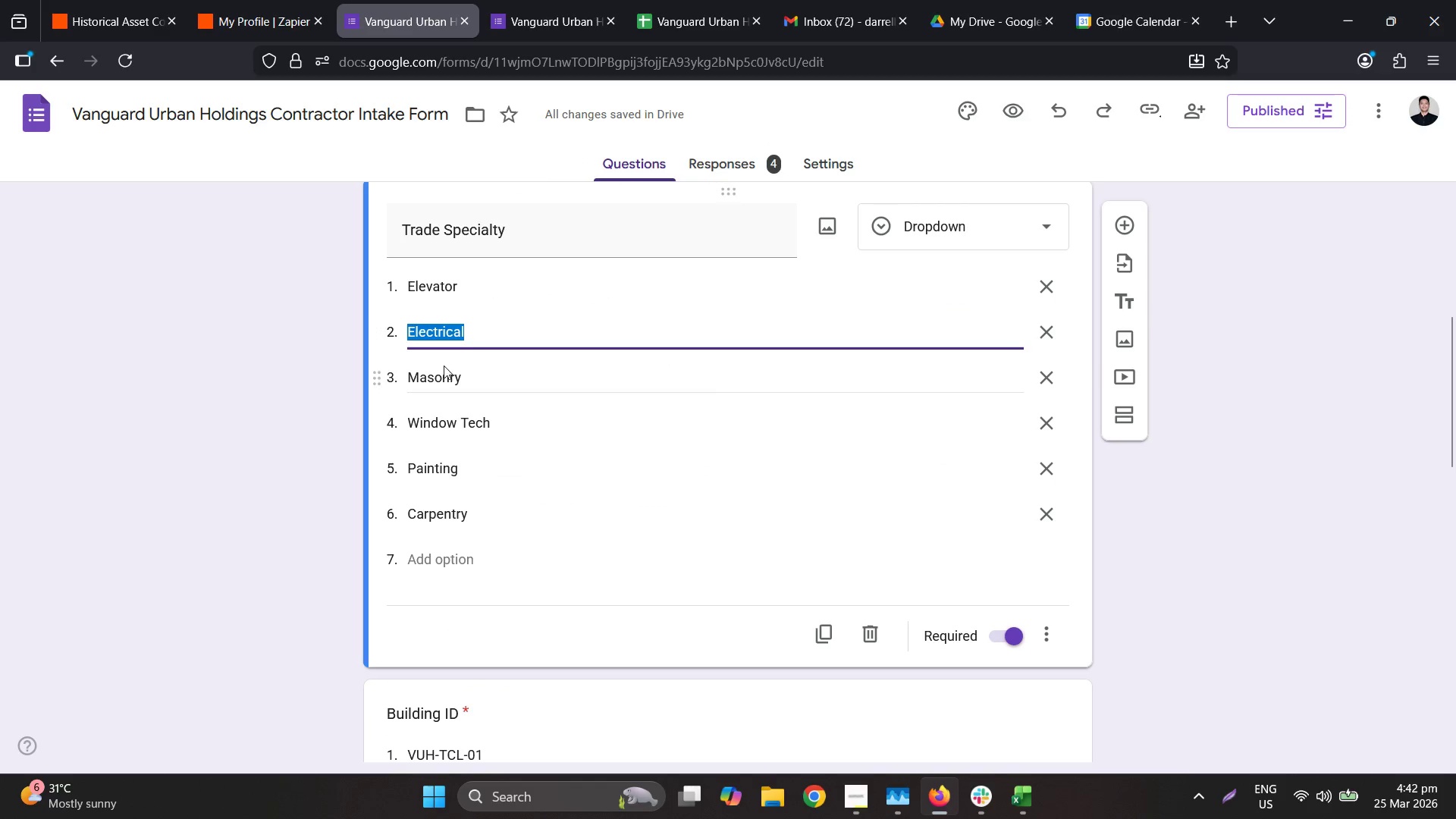 
double_click([444, 366])
 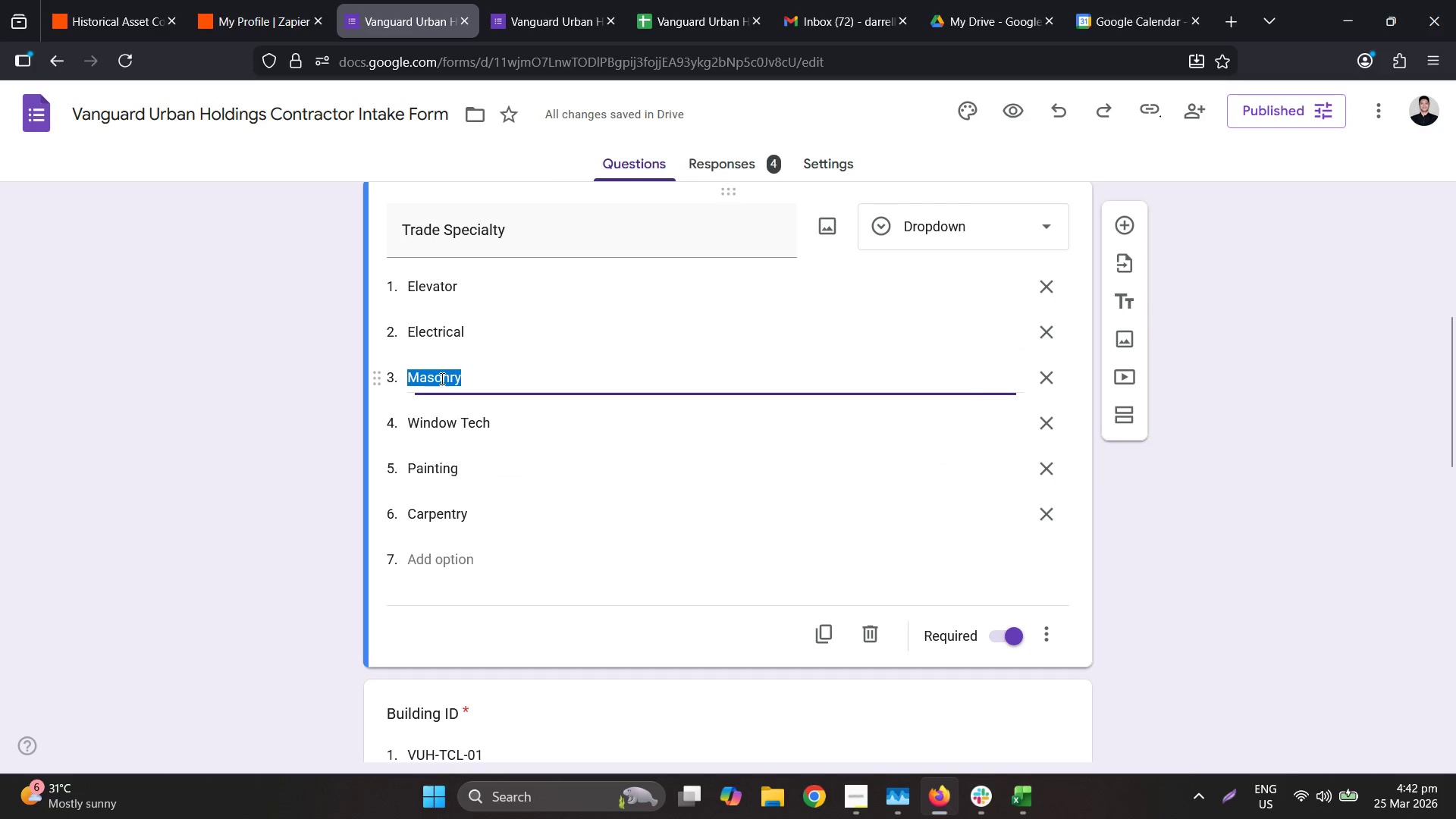 
key(Control+ControlLeft)
 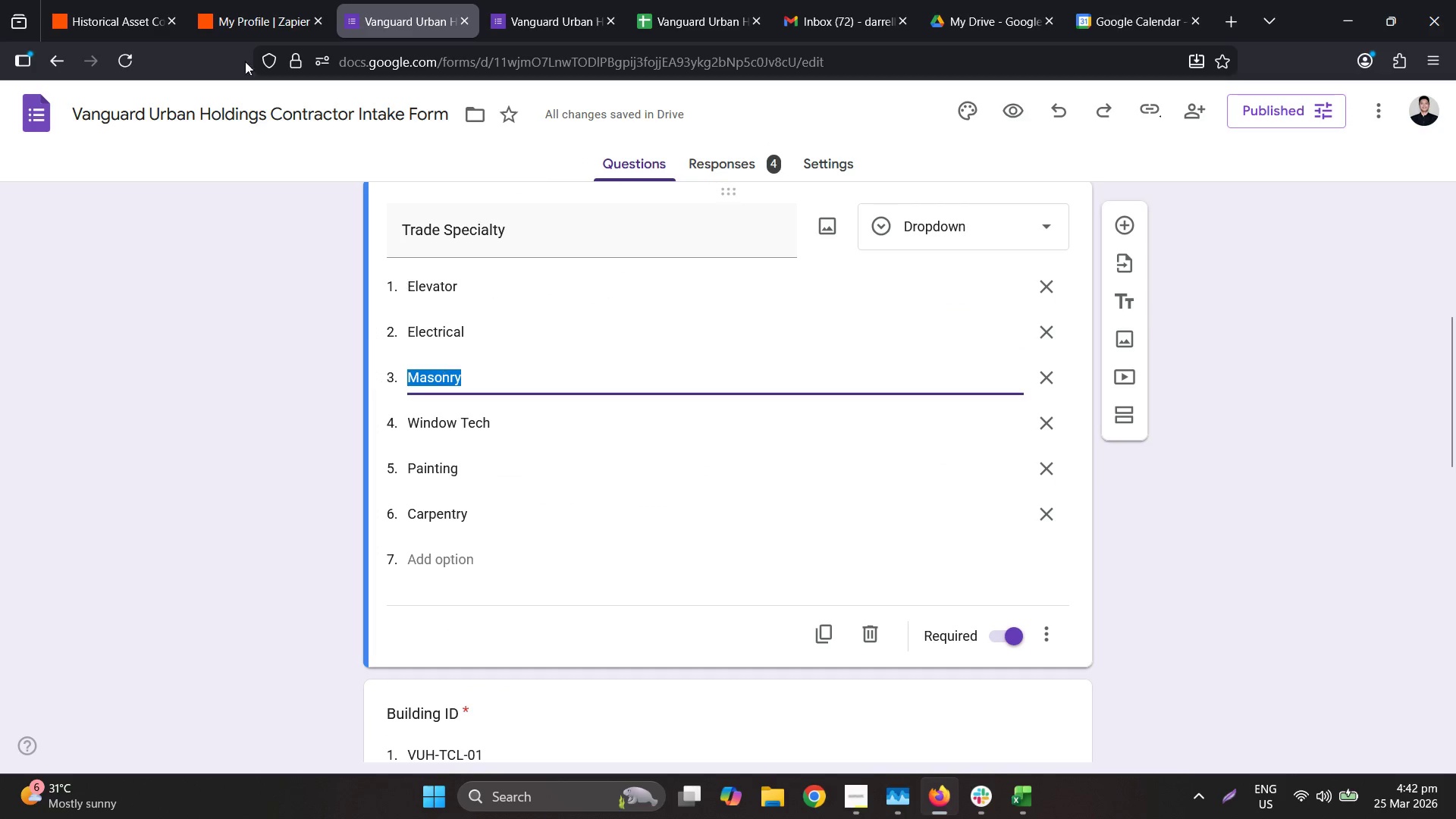 
key(Control+C)
 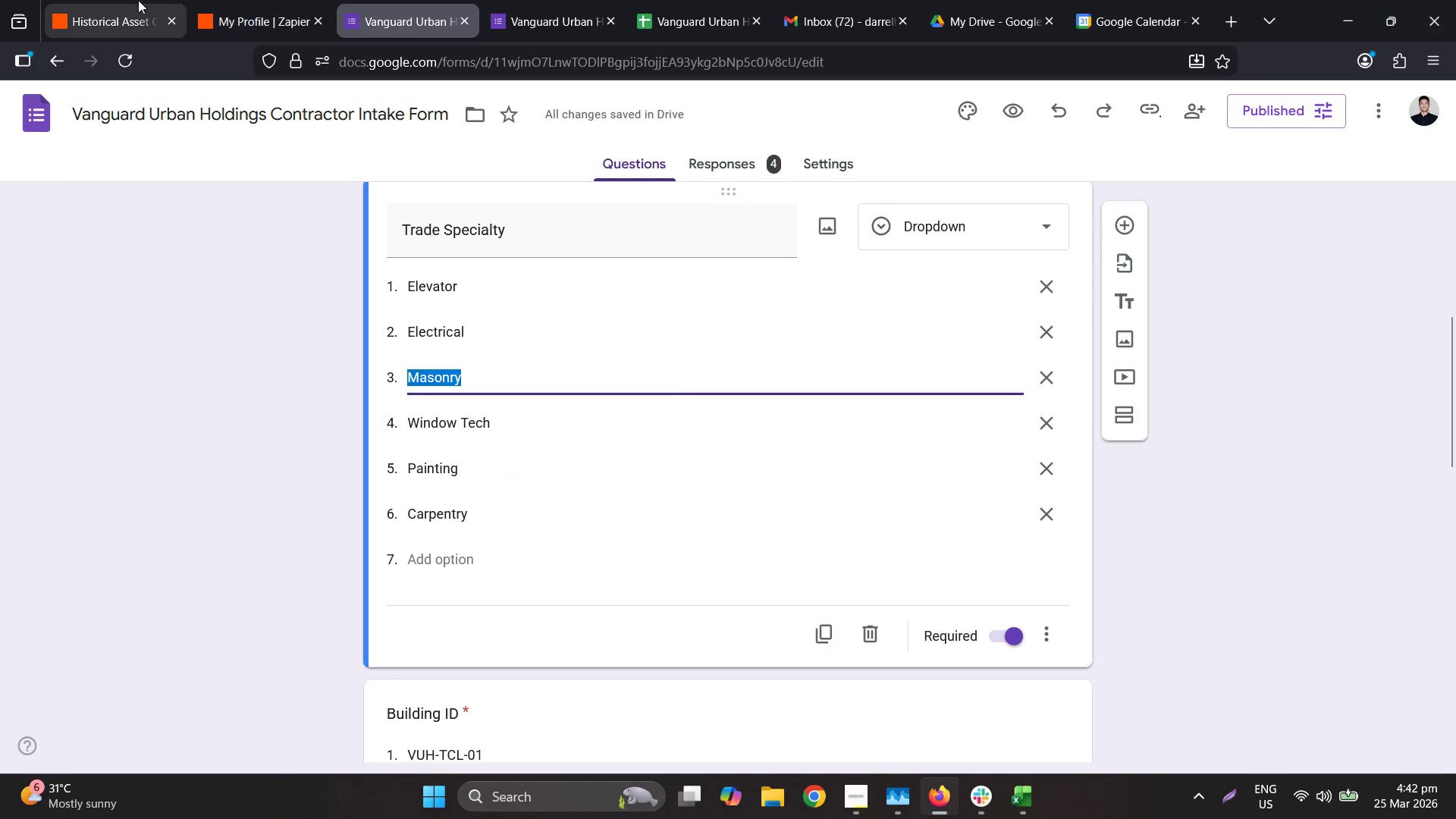 
left_click([138, 0])
 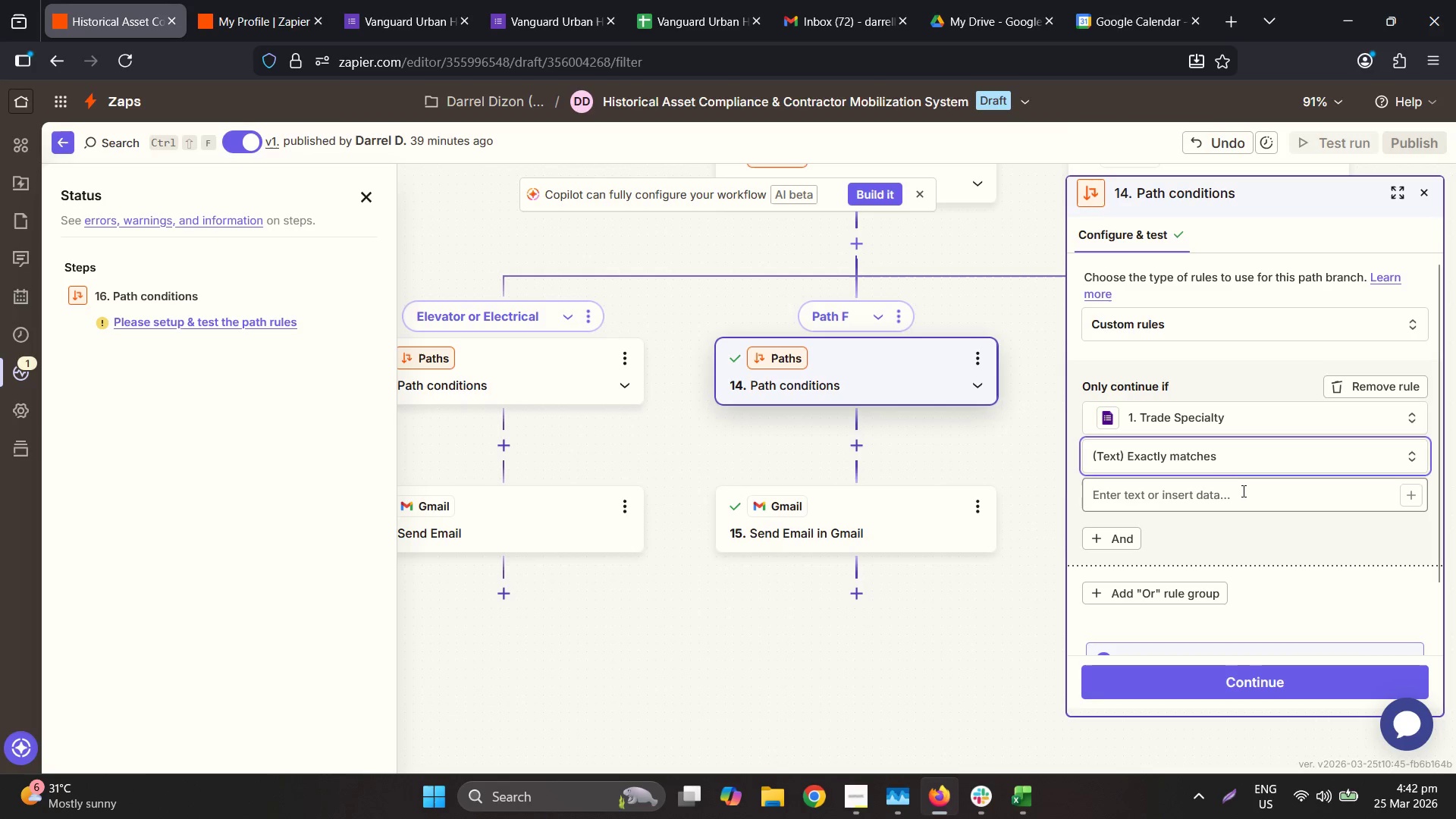 
key(Control+ControlLeft)
 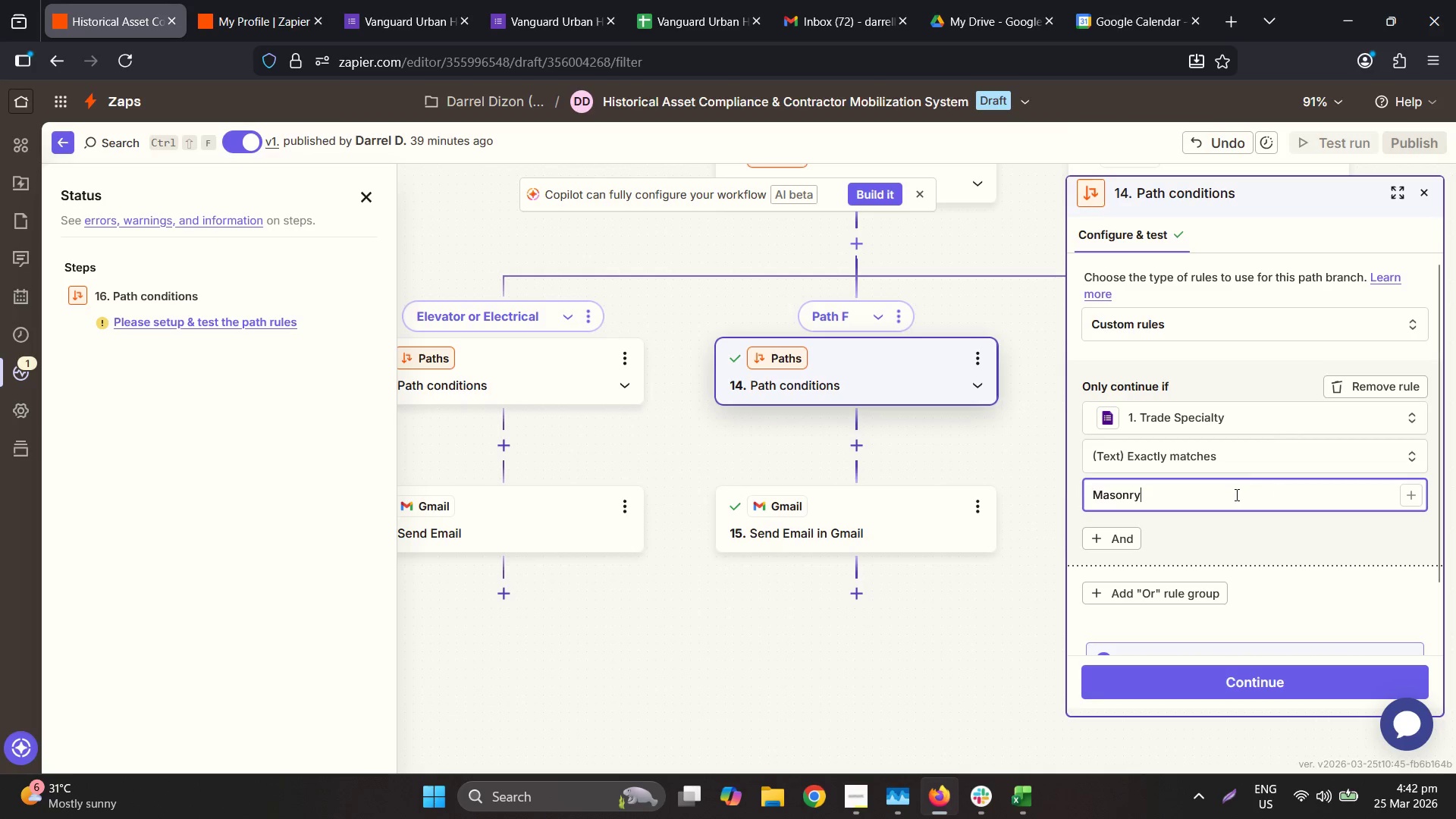 
key(Control+V)
 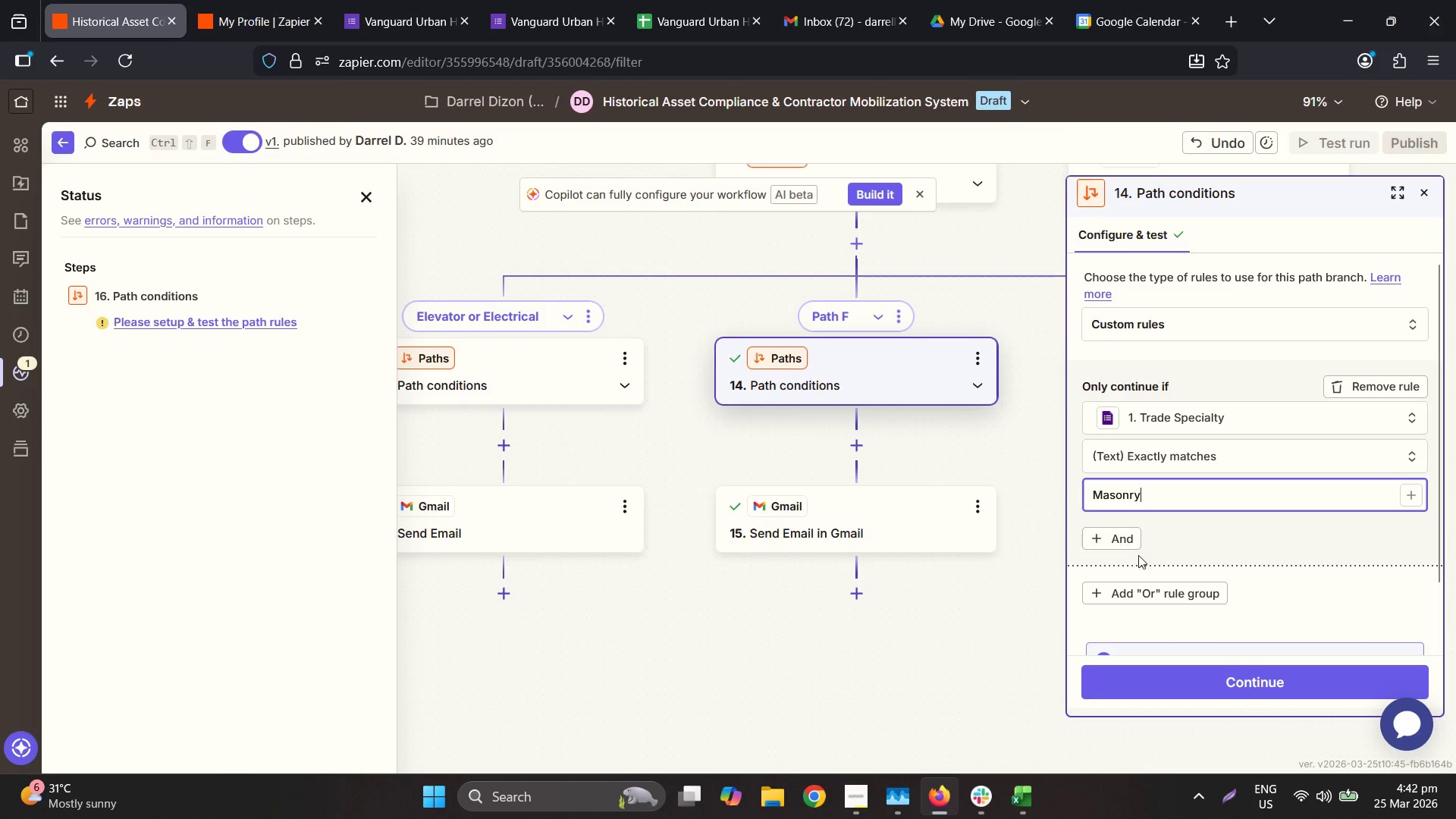 
left_click([1143, 604])
 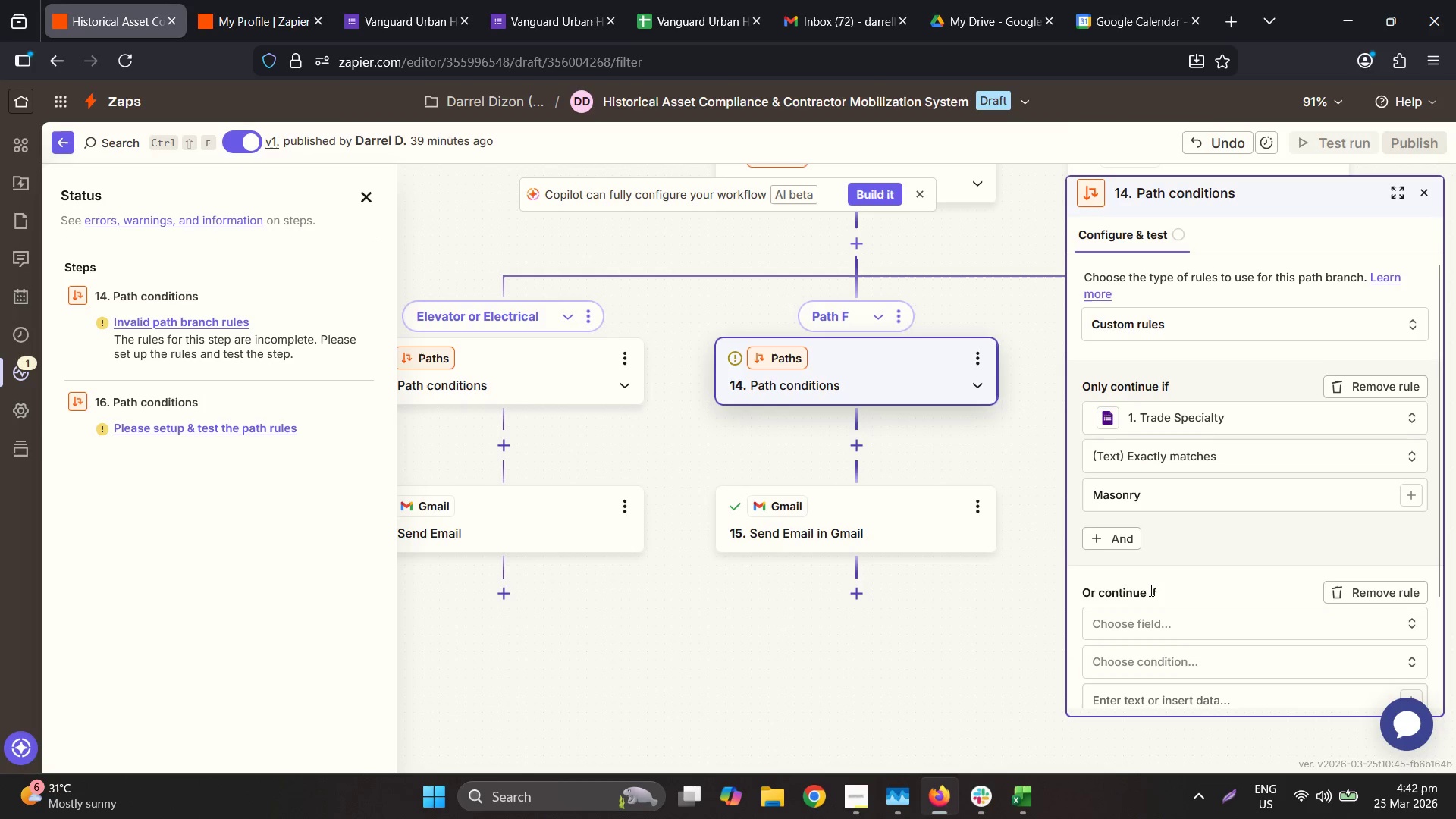 
scroll: coordinate [902, 585], scroll_direction: down, amount: 4.0
 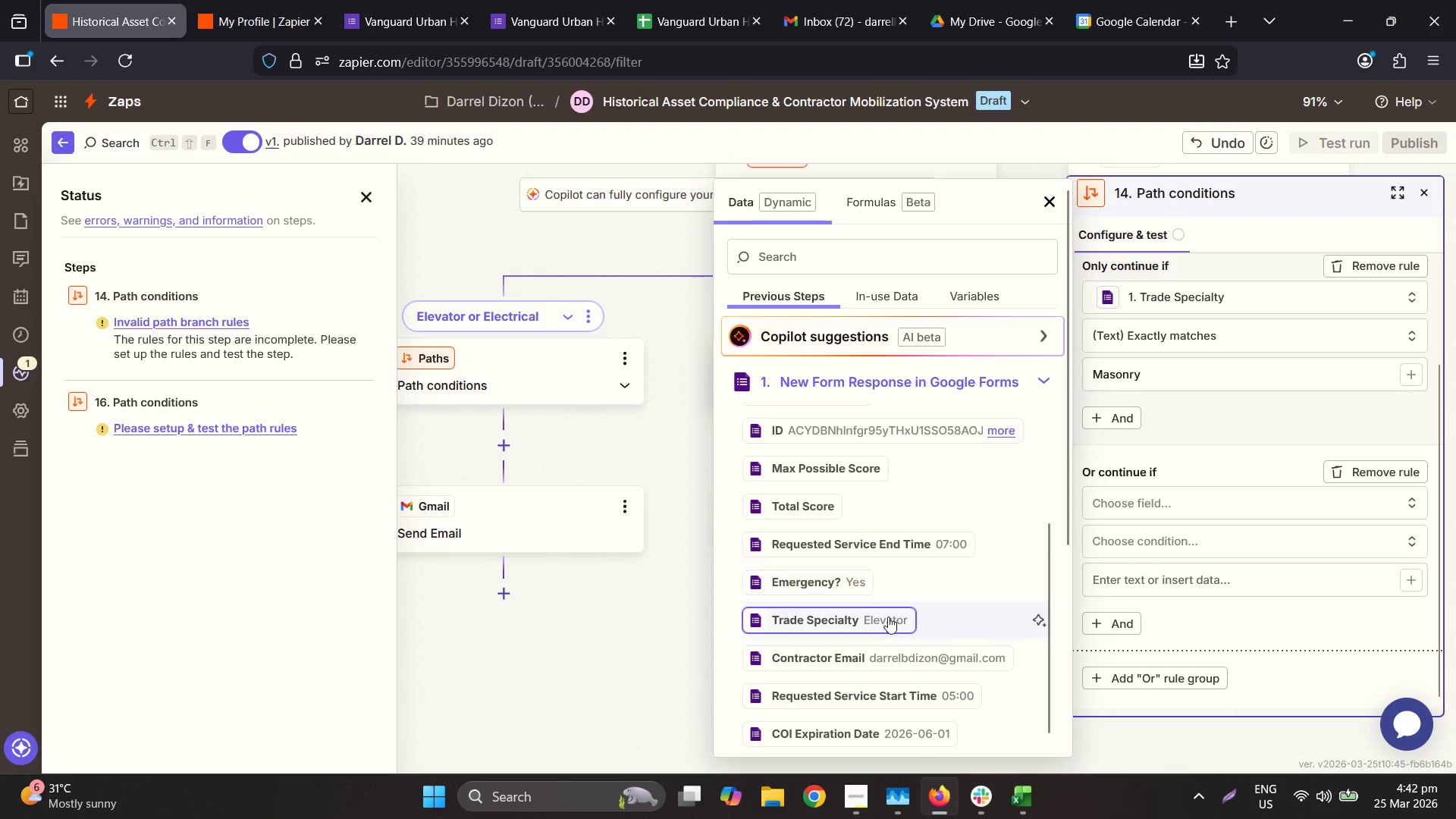 
left_click([873, 628])
 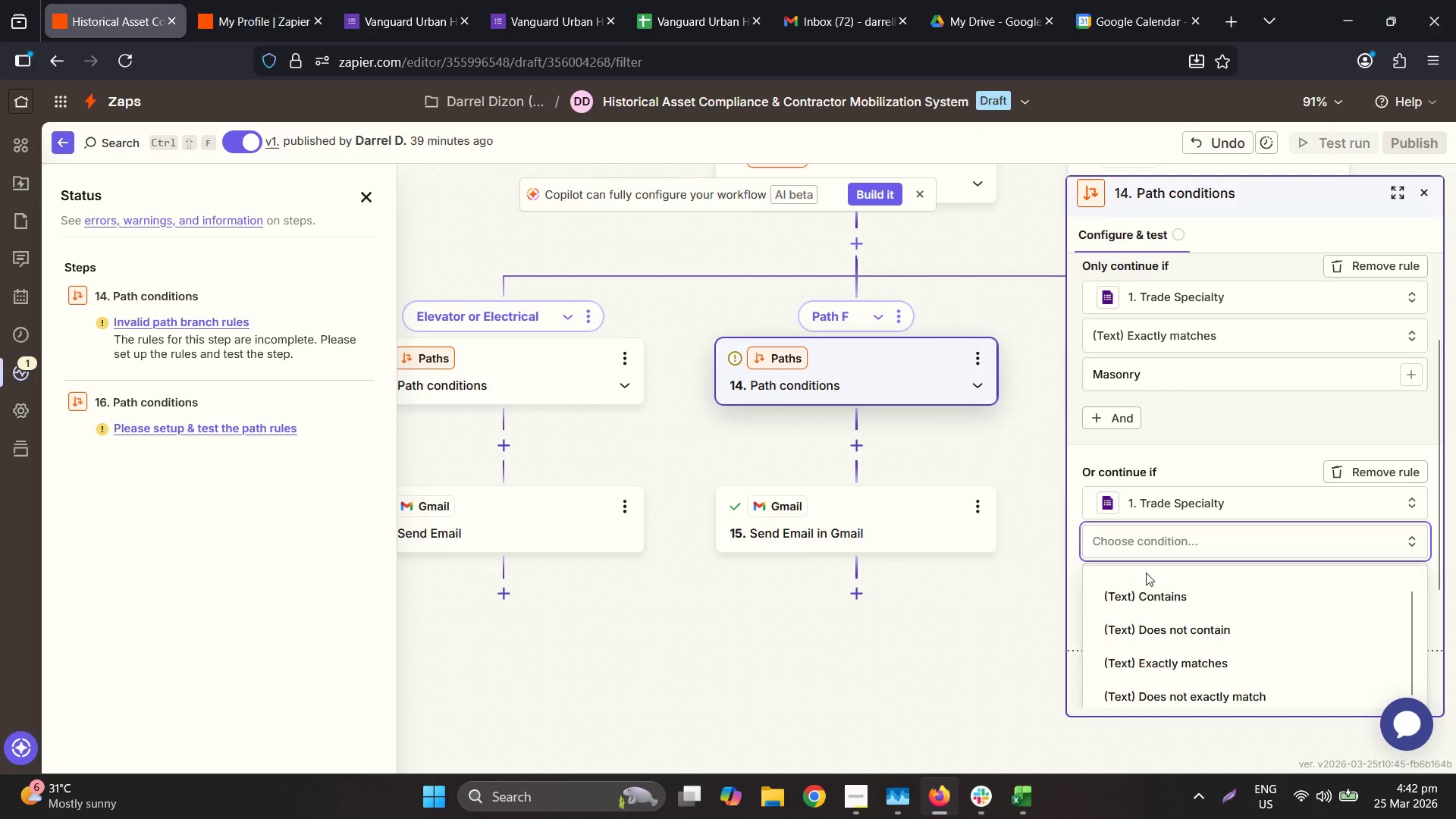 
left_click([1183, 667])
 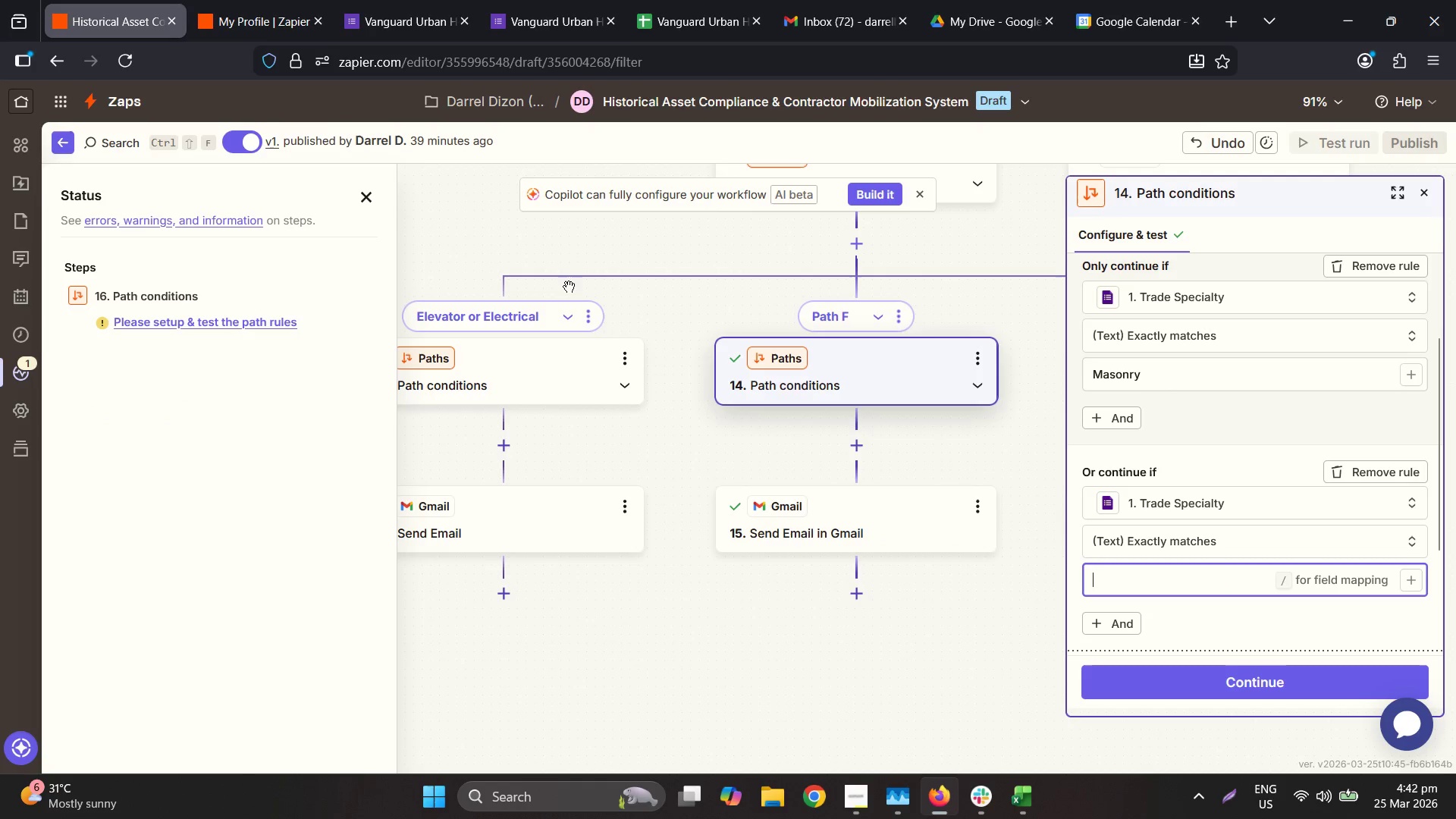 
left_click([256, 0])
 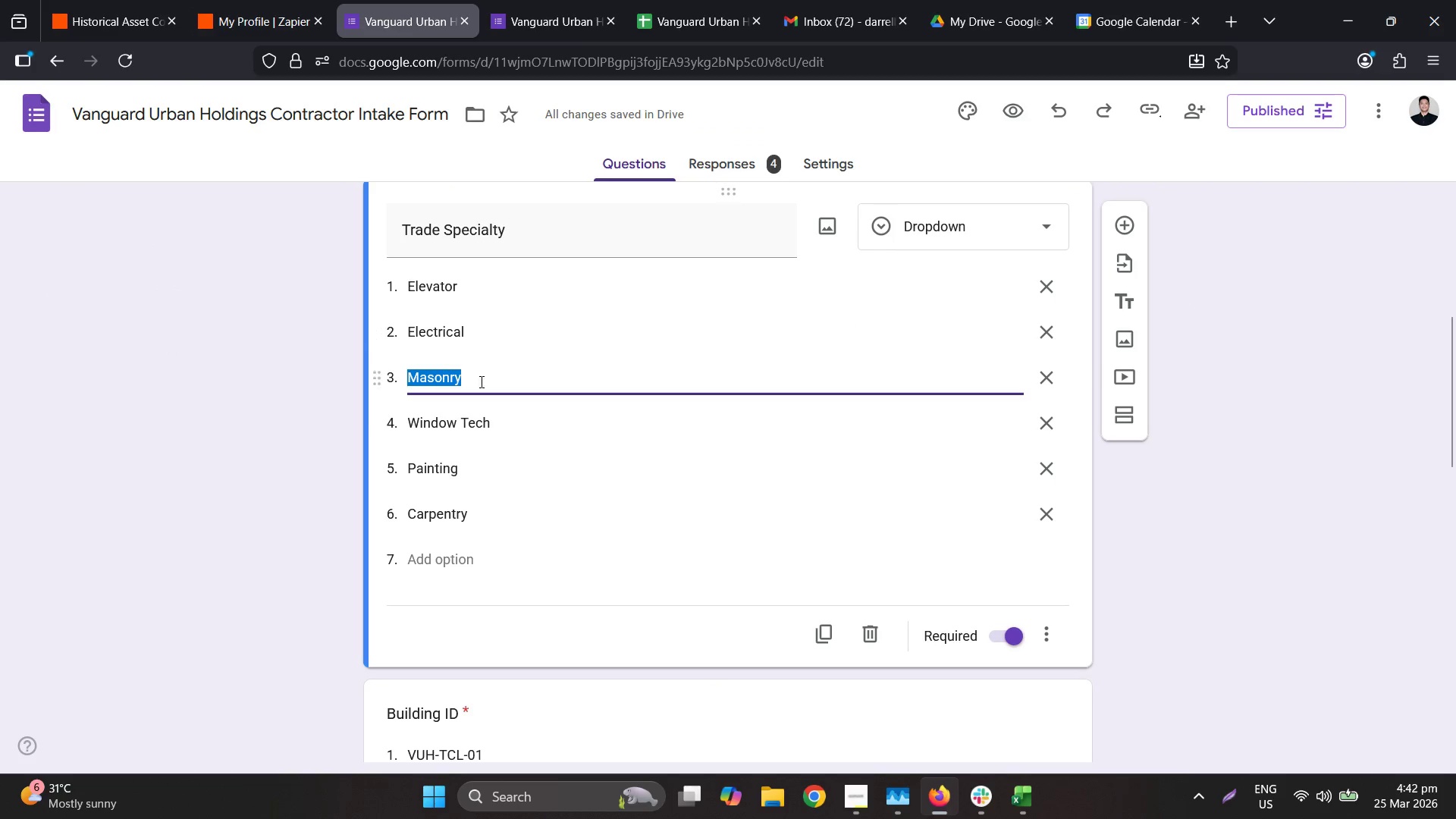 
double_click([459, 421])
 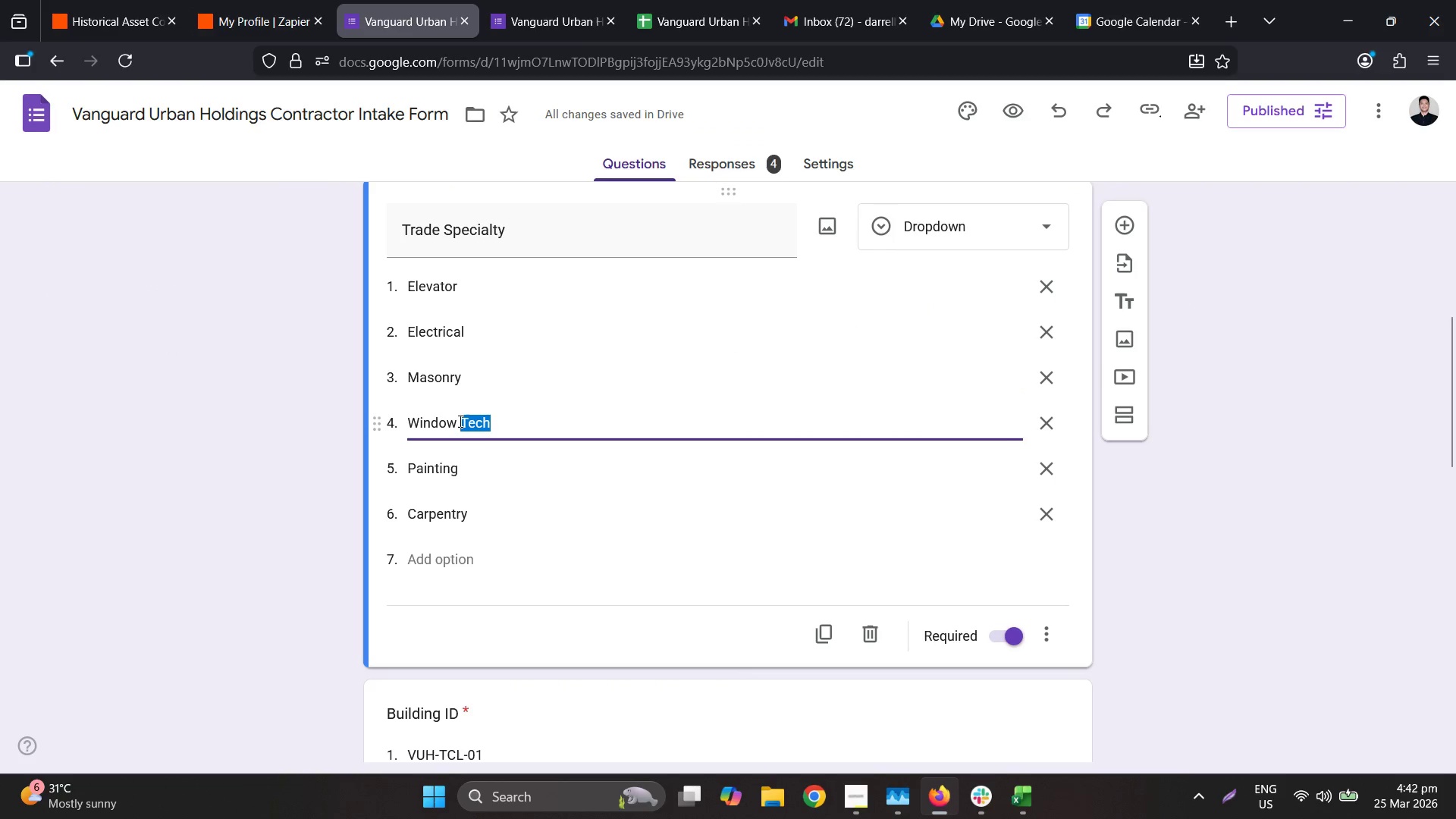 
key(Control+A)
 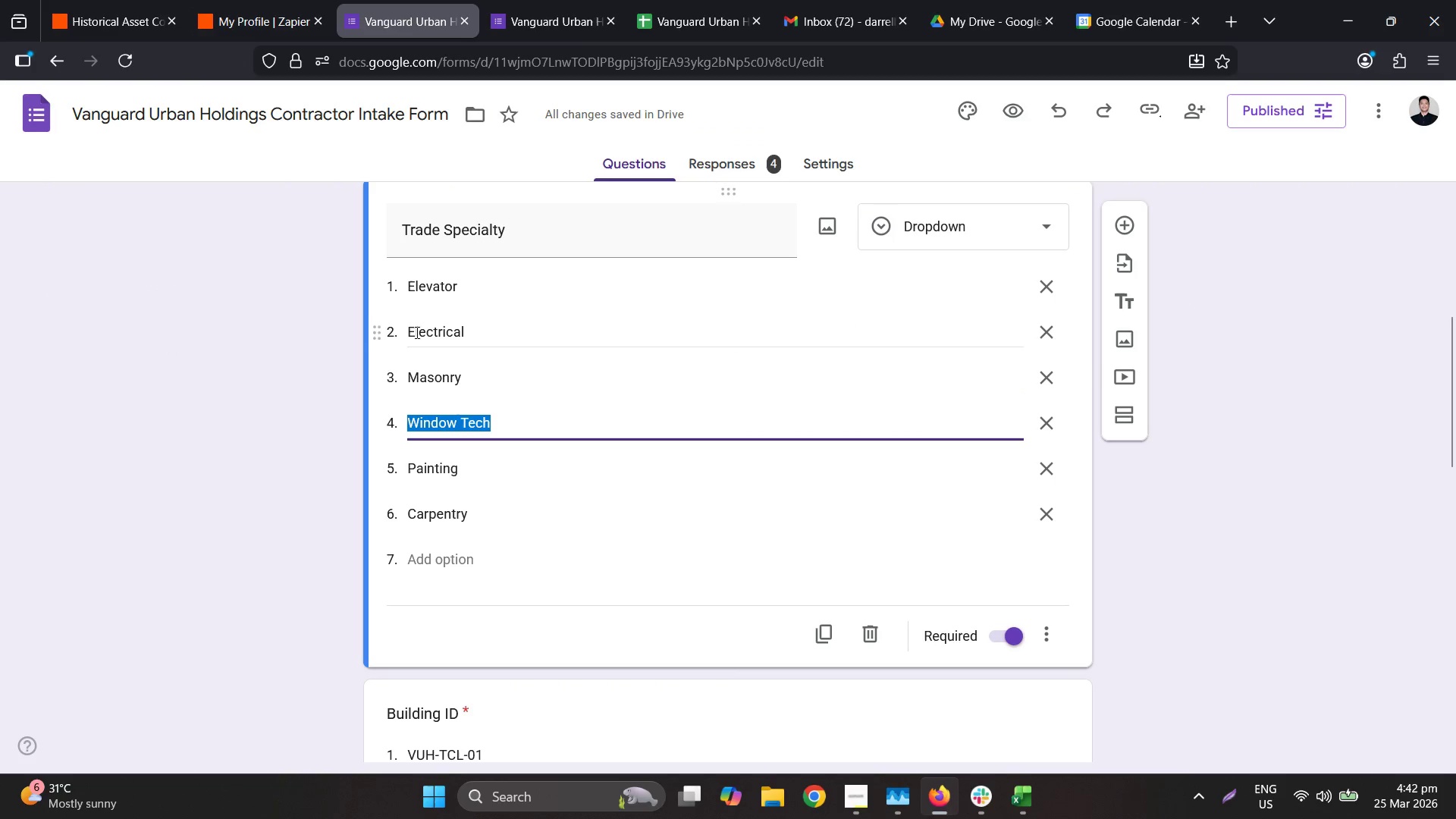 
key(Control+C)
 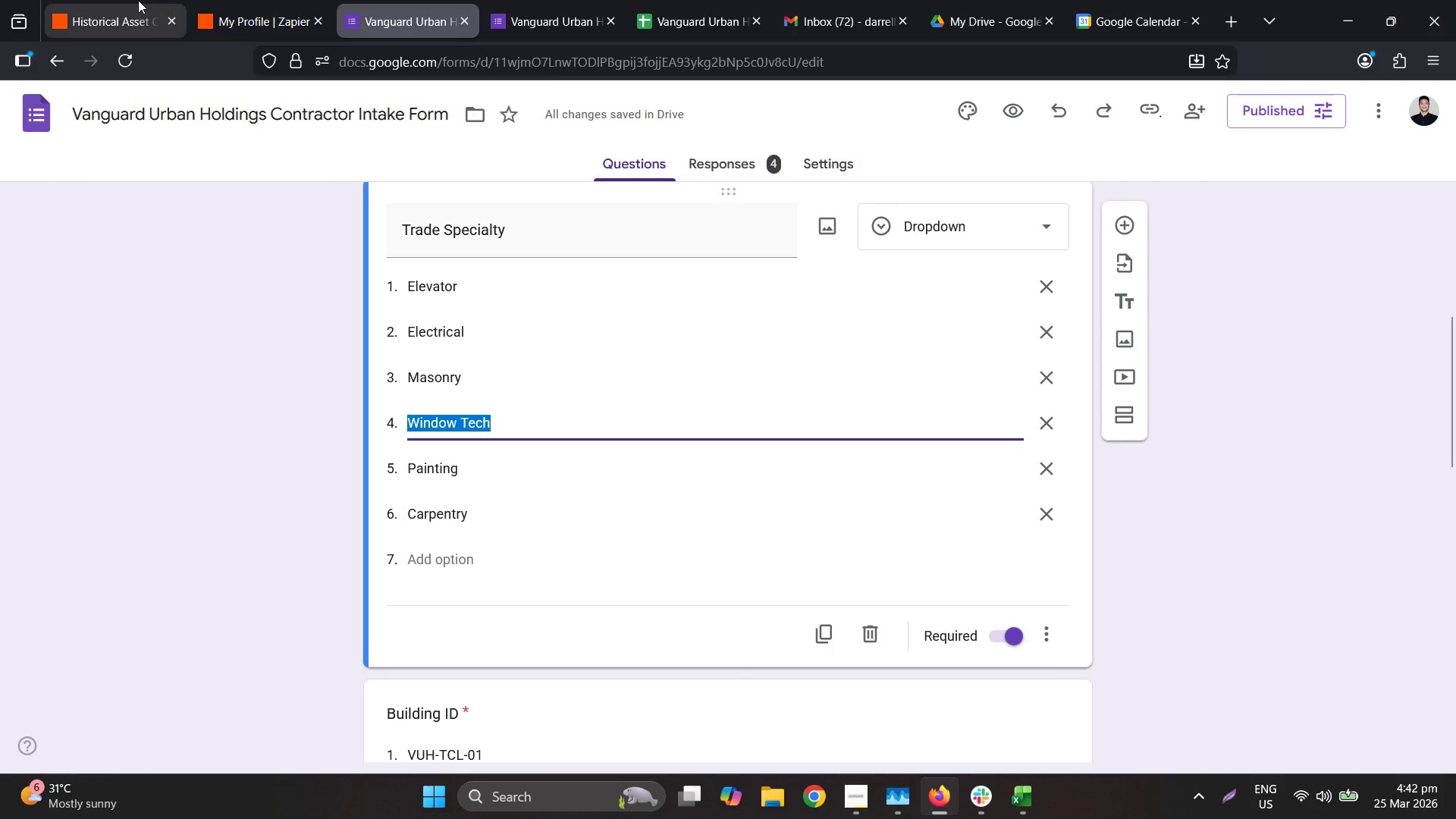 
left_click([134, 0])
 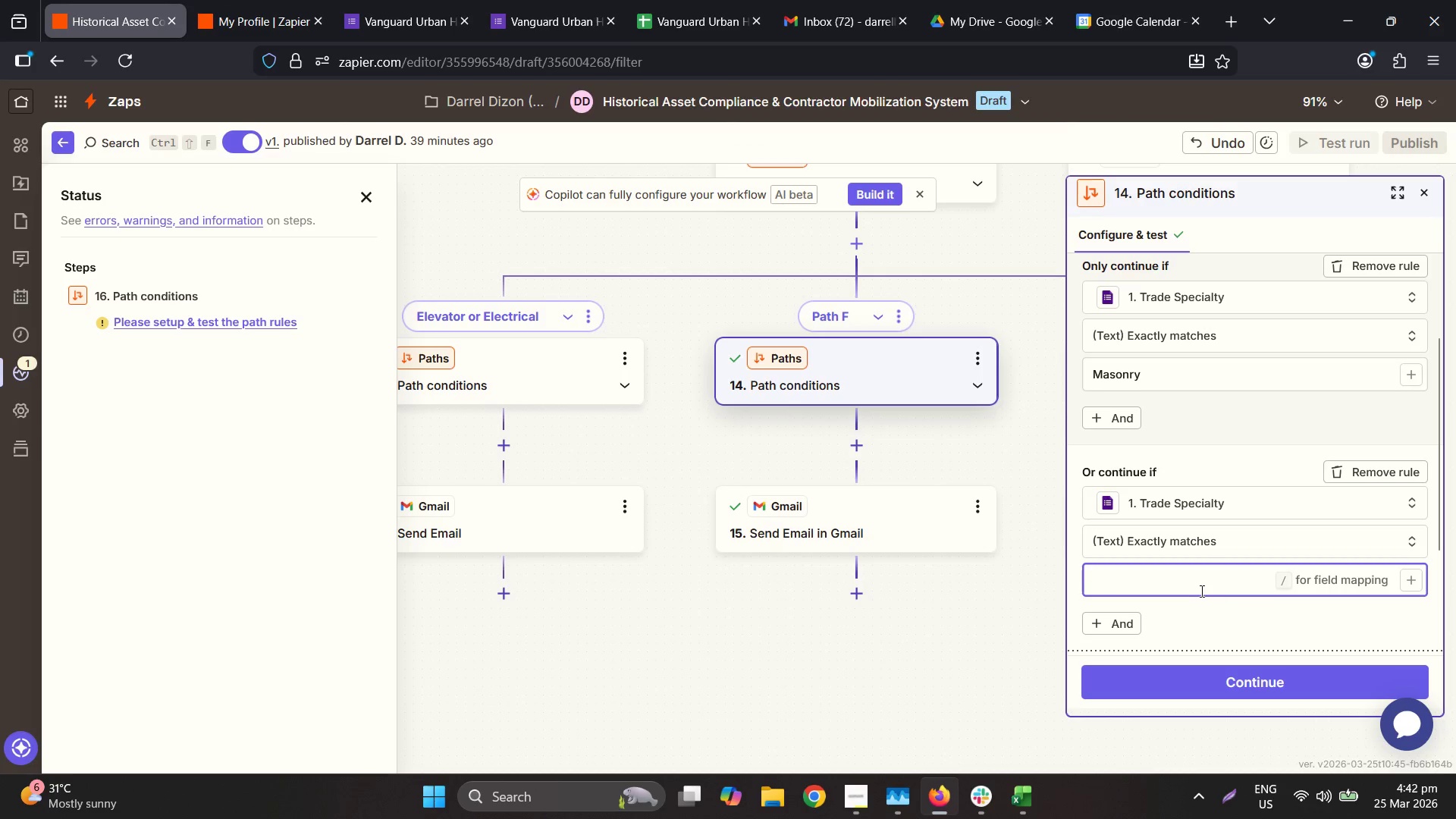 
left_click([1196, 587])
 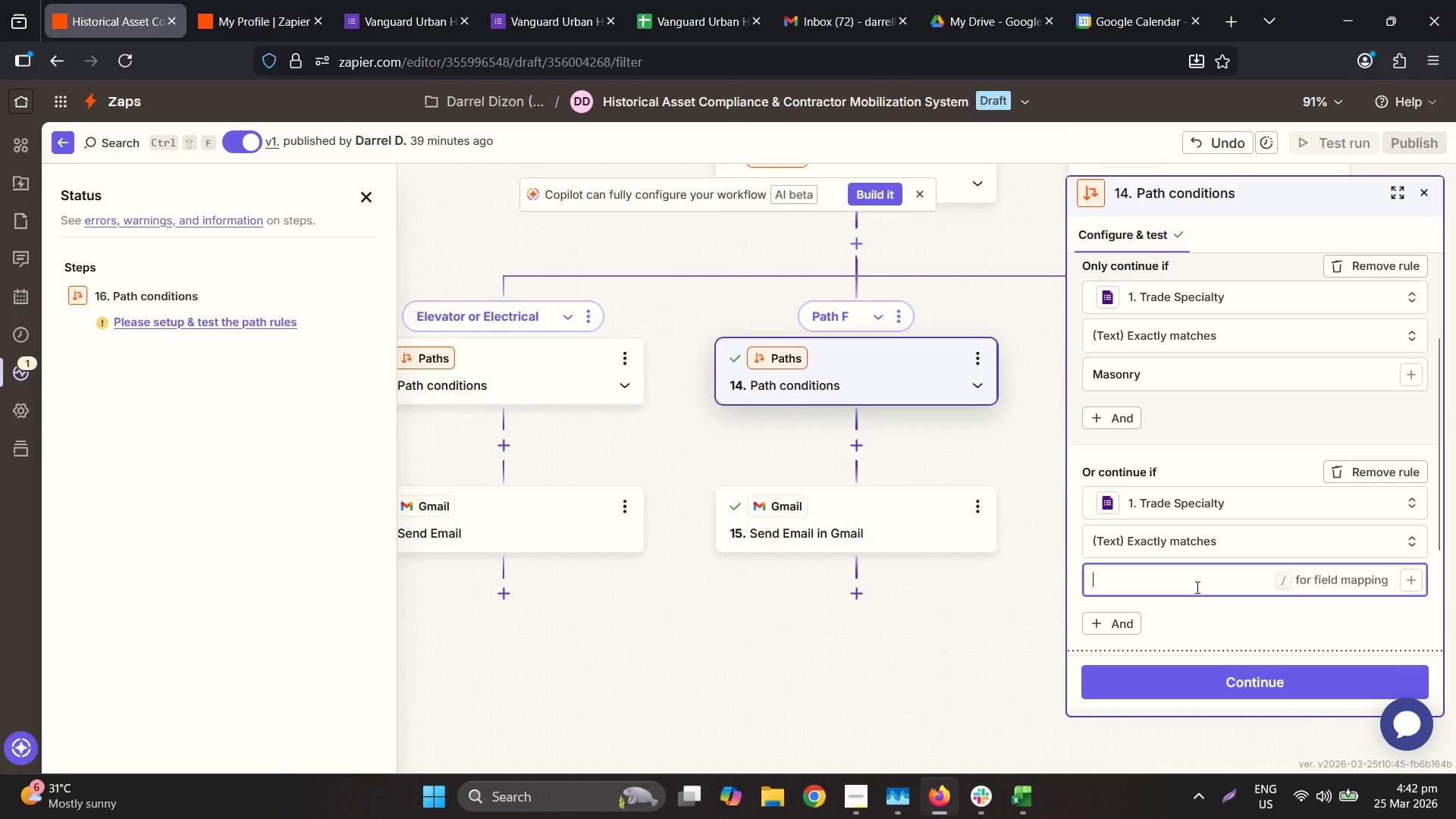 
key(Control+ControlLeft)
 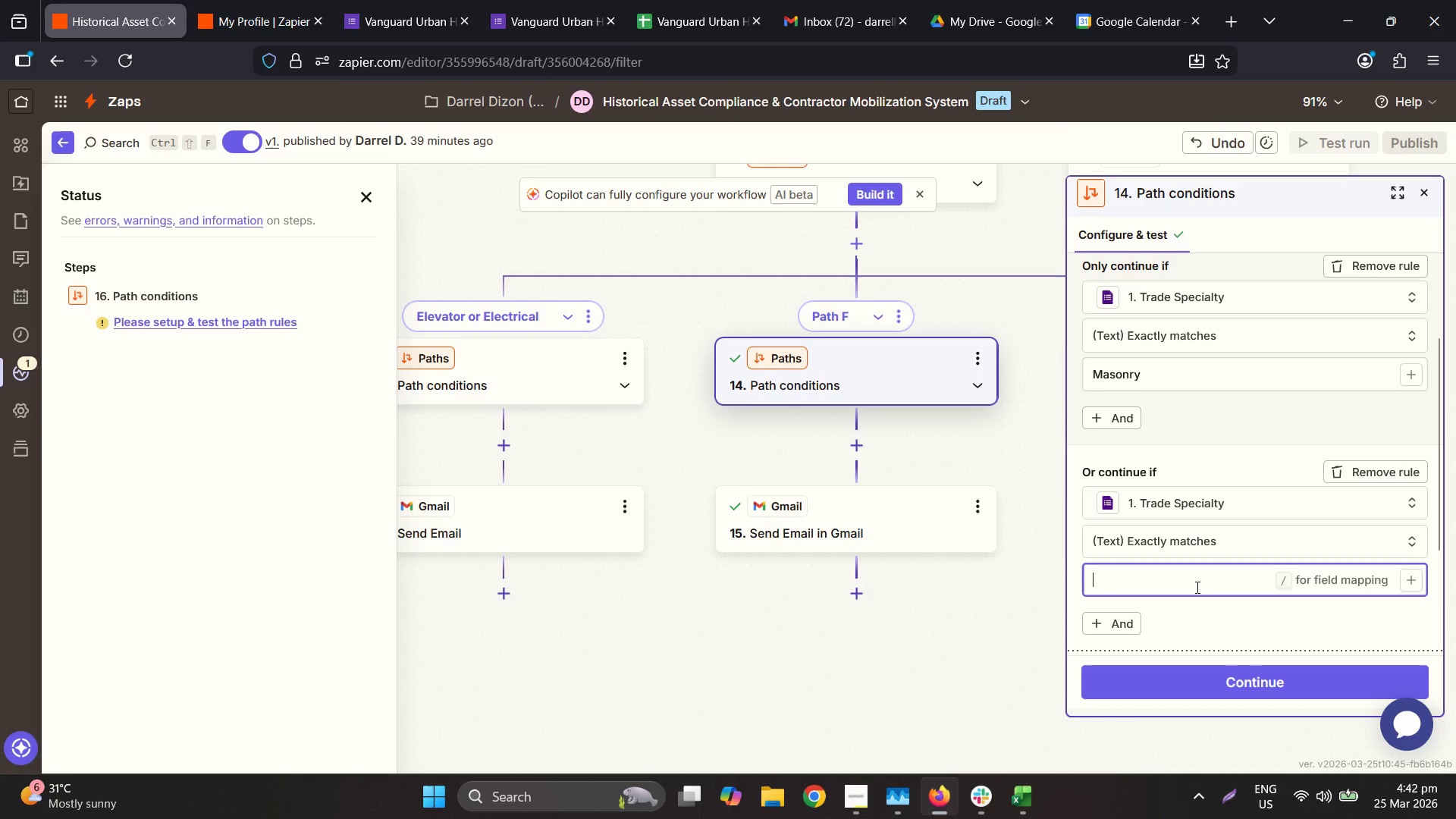 
key(Control+V)
 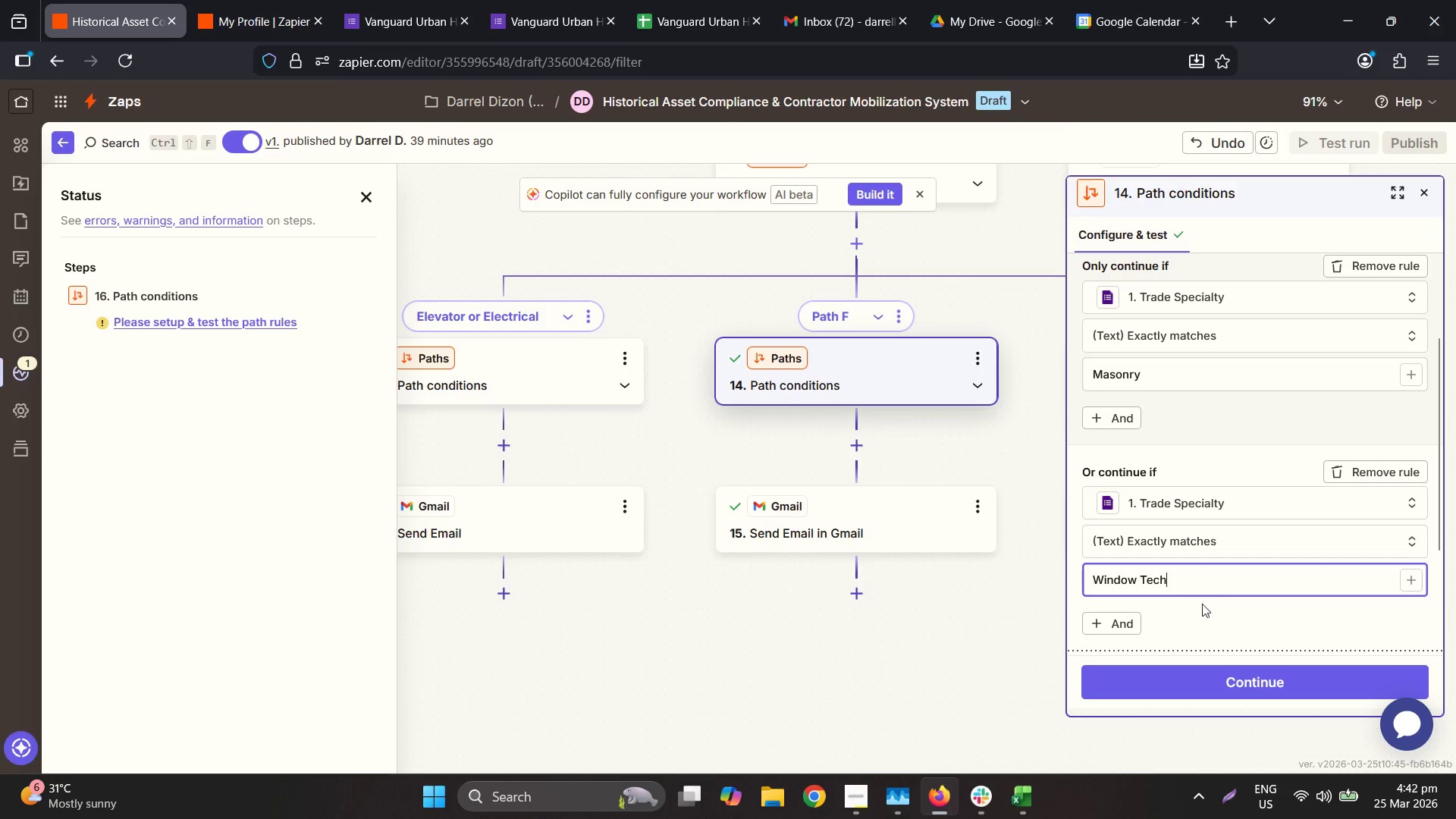 
scroll: coordinate [1209, 606], scroll_direction: down, amount: 2.0
 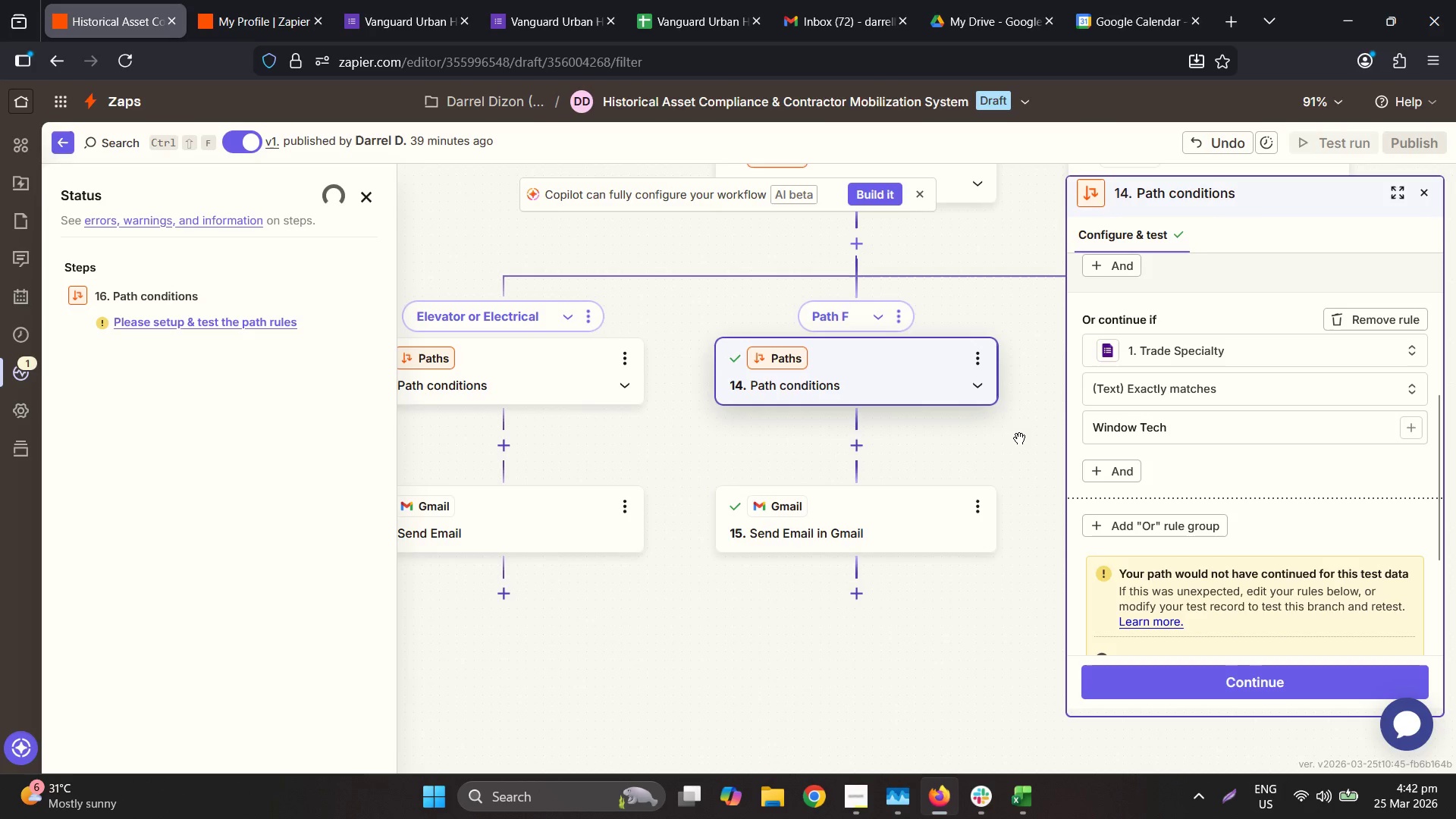 
left_click([784, 509])
 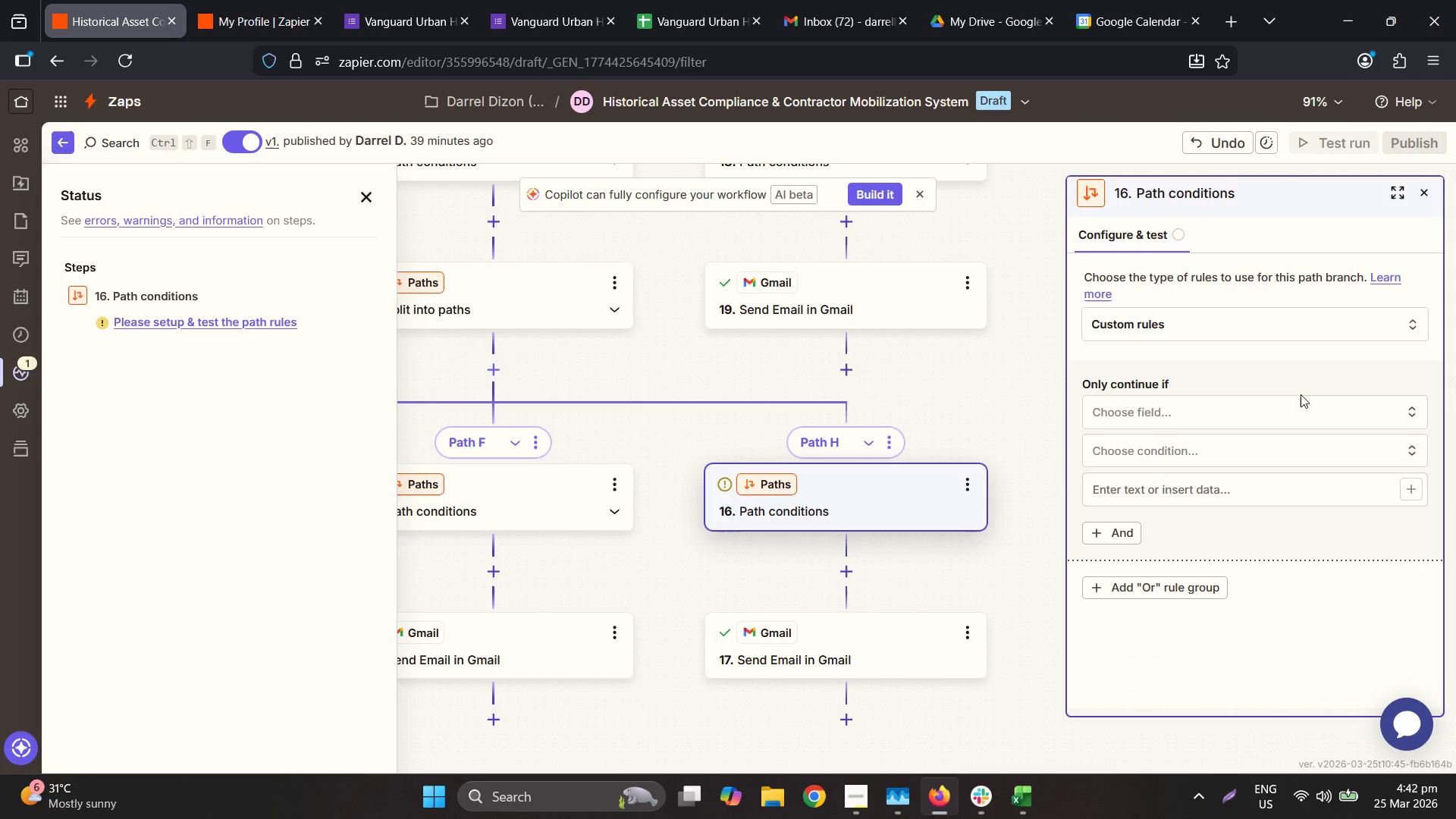 
double_click([1301, 419])
 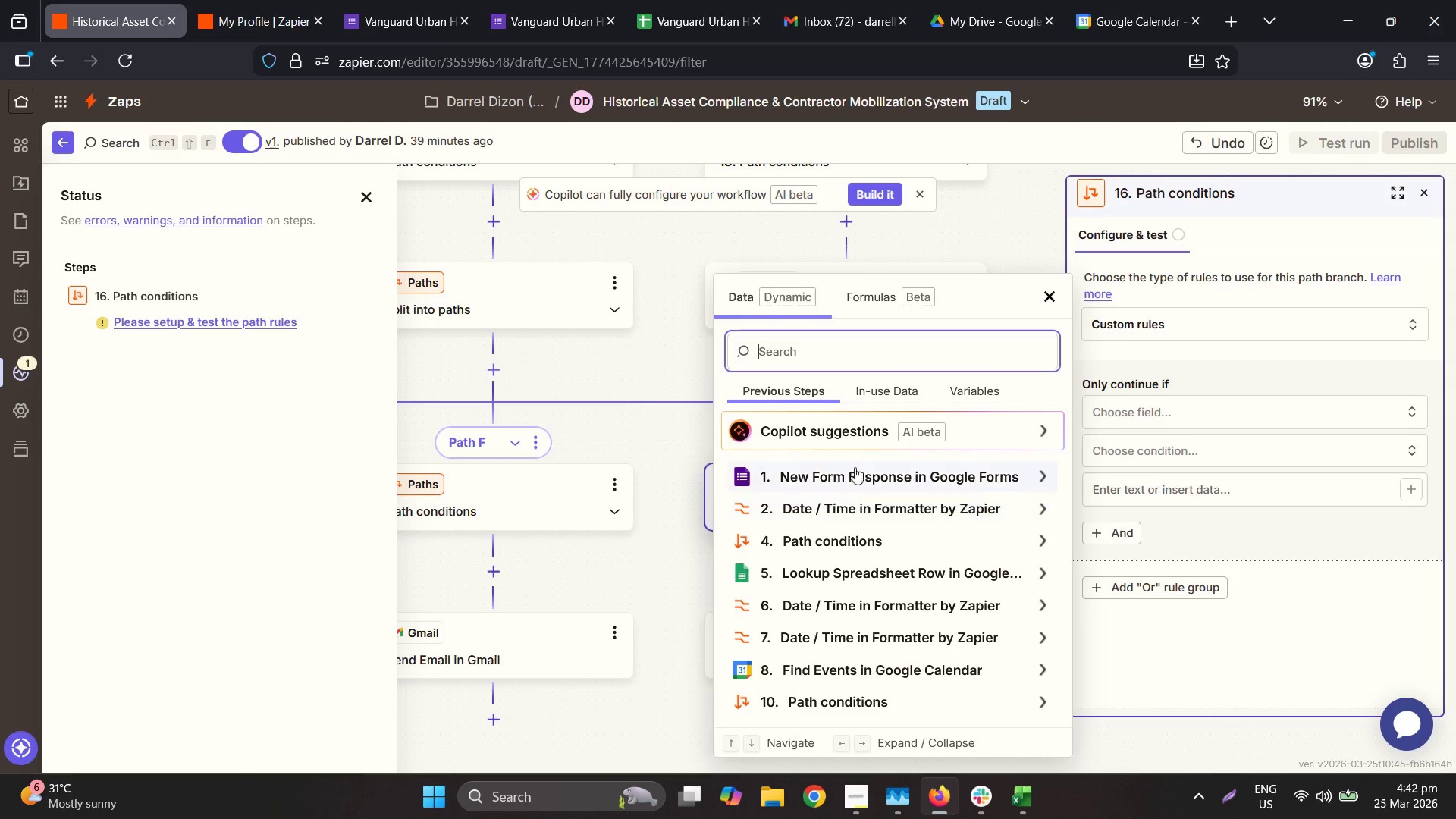 
left_click([854, 482])
 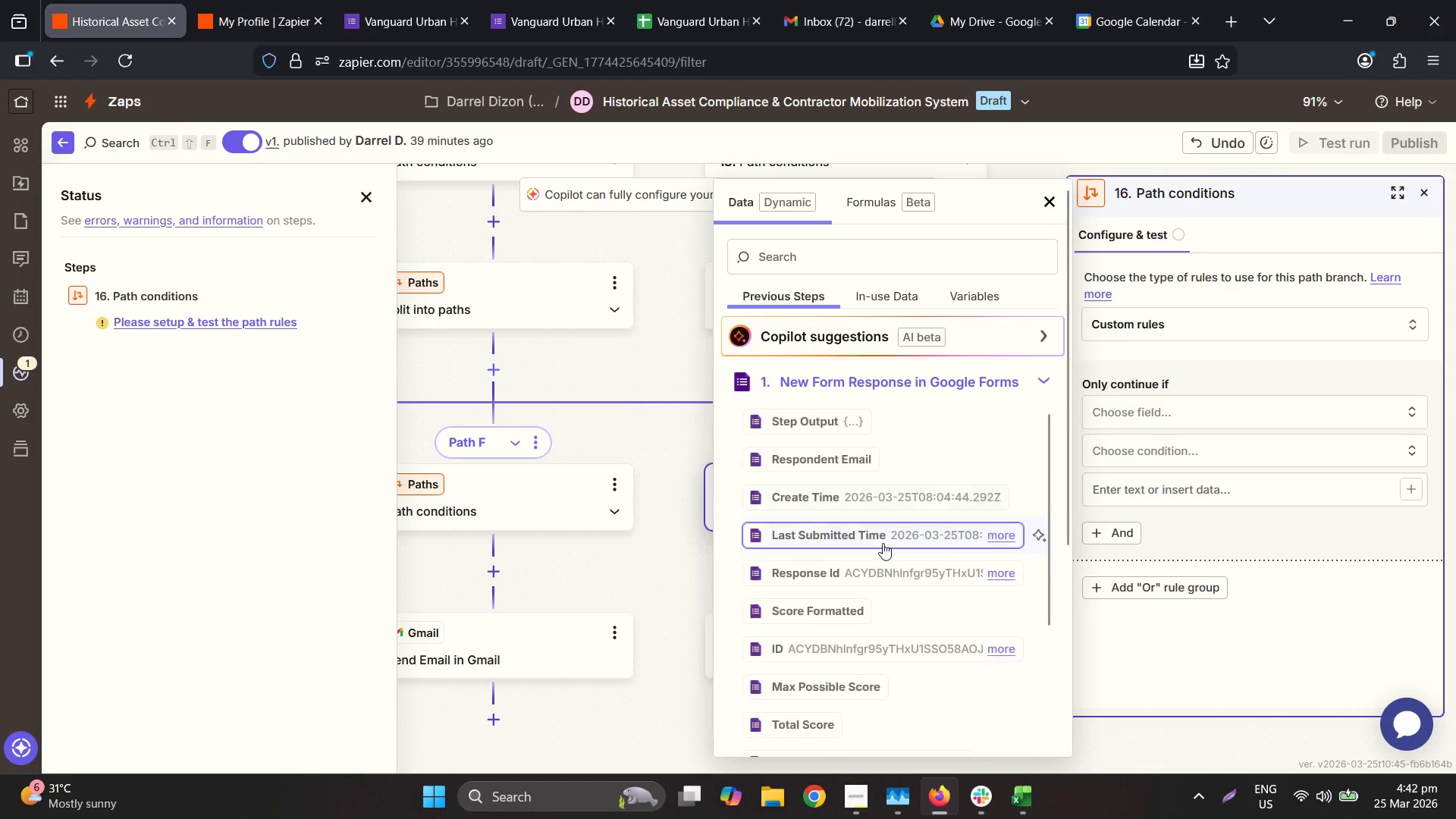 
scroll: coordinate [890, 565], scroll_direction: down, amount: 5.0
 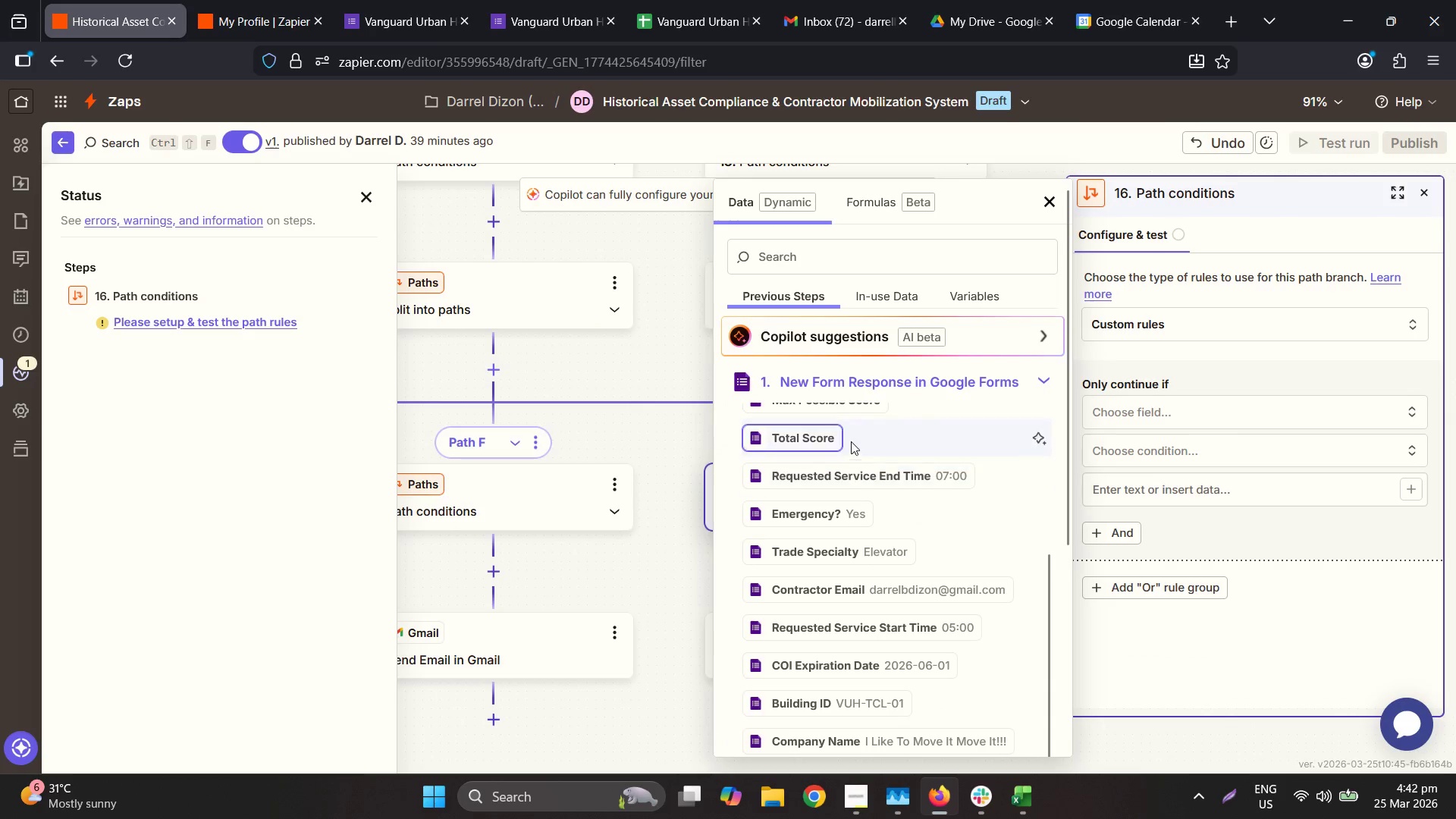 
scroll: coordinate [859, 482], scroll_direction: up, amount: 1.0
 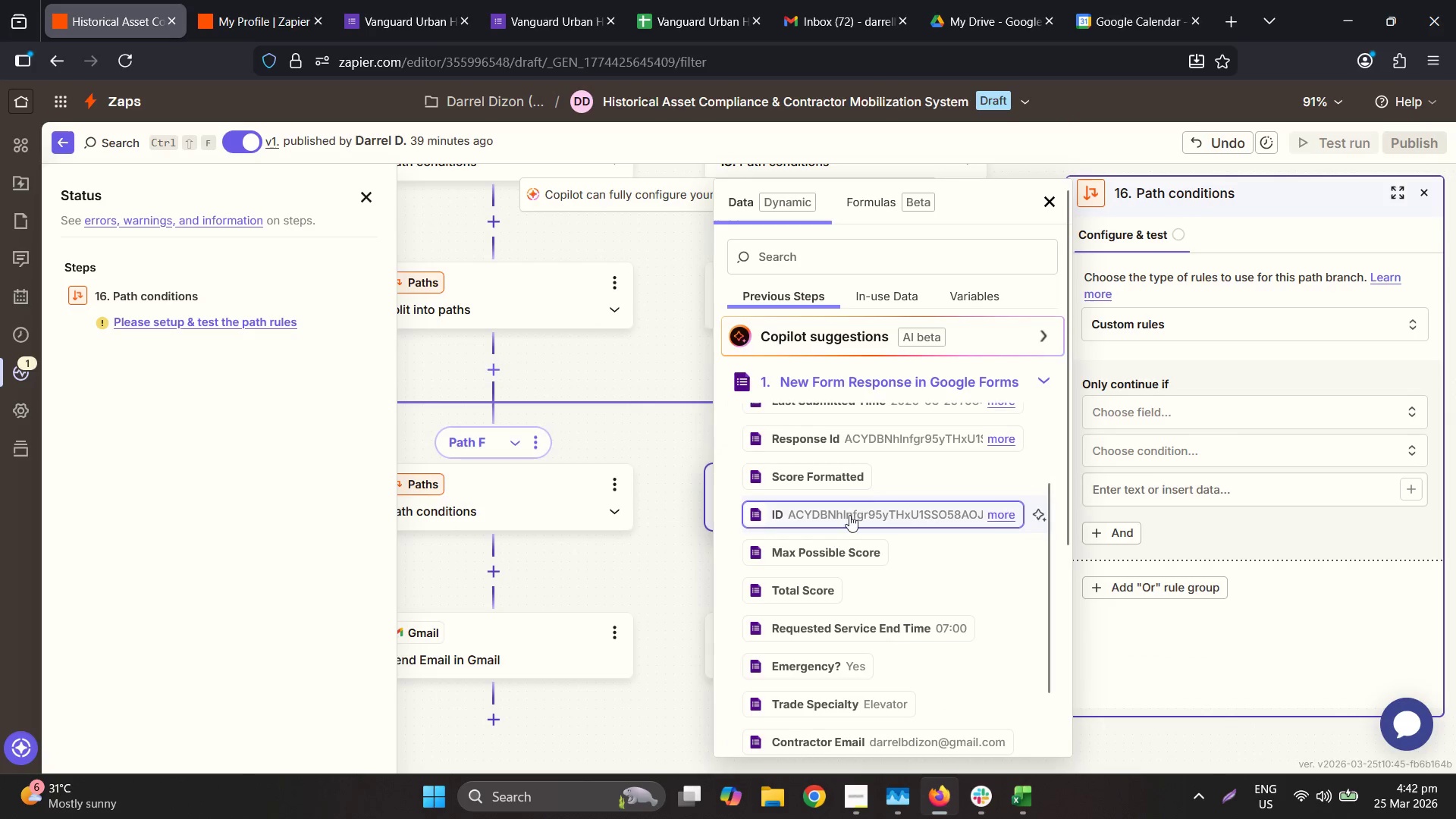 
scroll: coordinate [860, 522], scroll_direction: down, amount: 3.0
 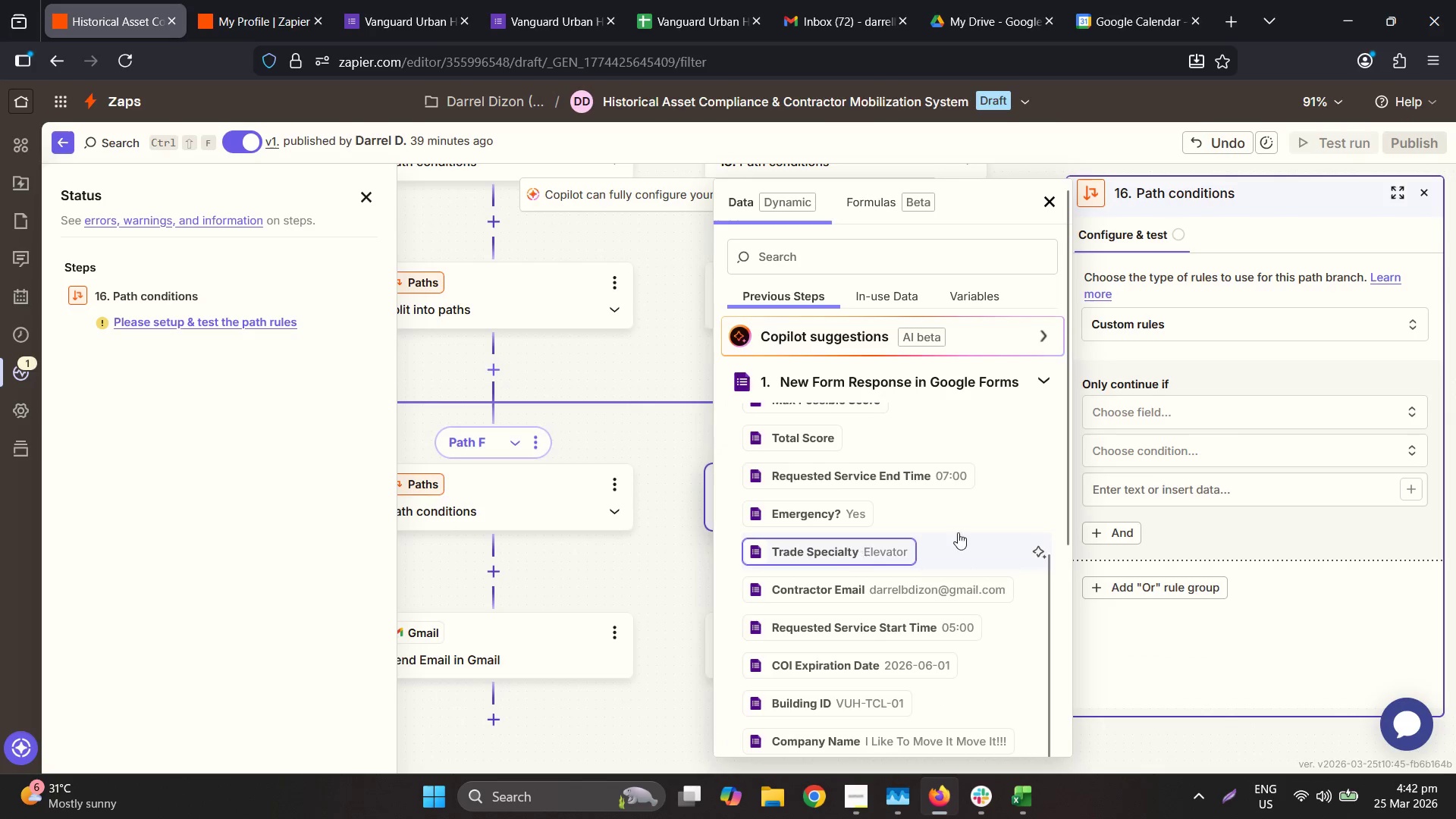 
left_click([1213, 461])
 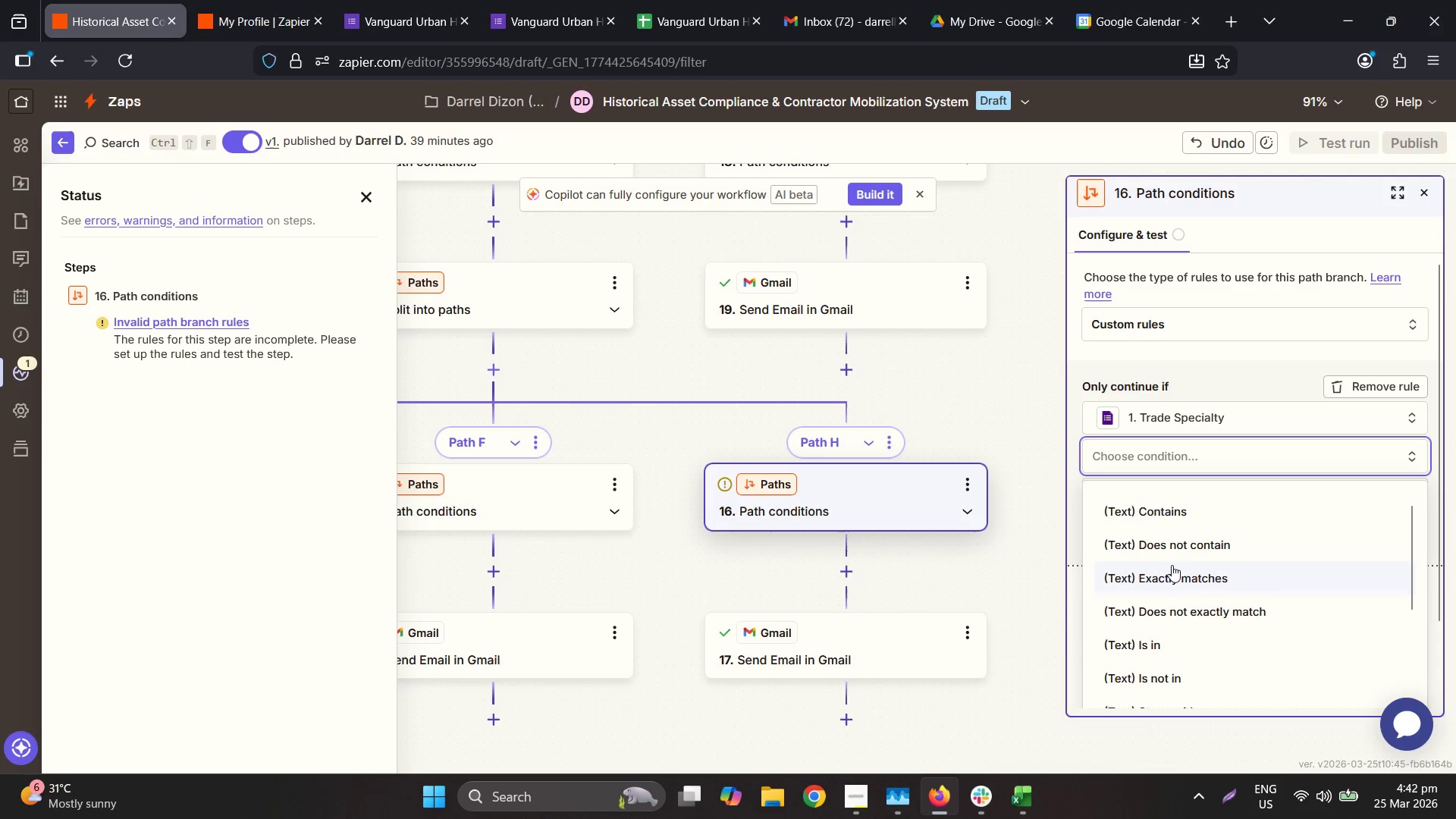 
left_click([1174, 589])
 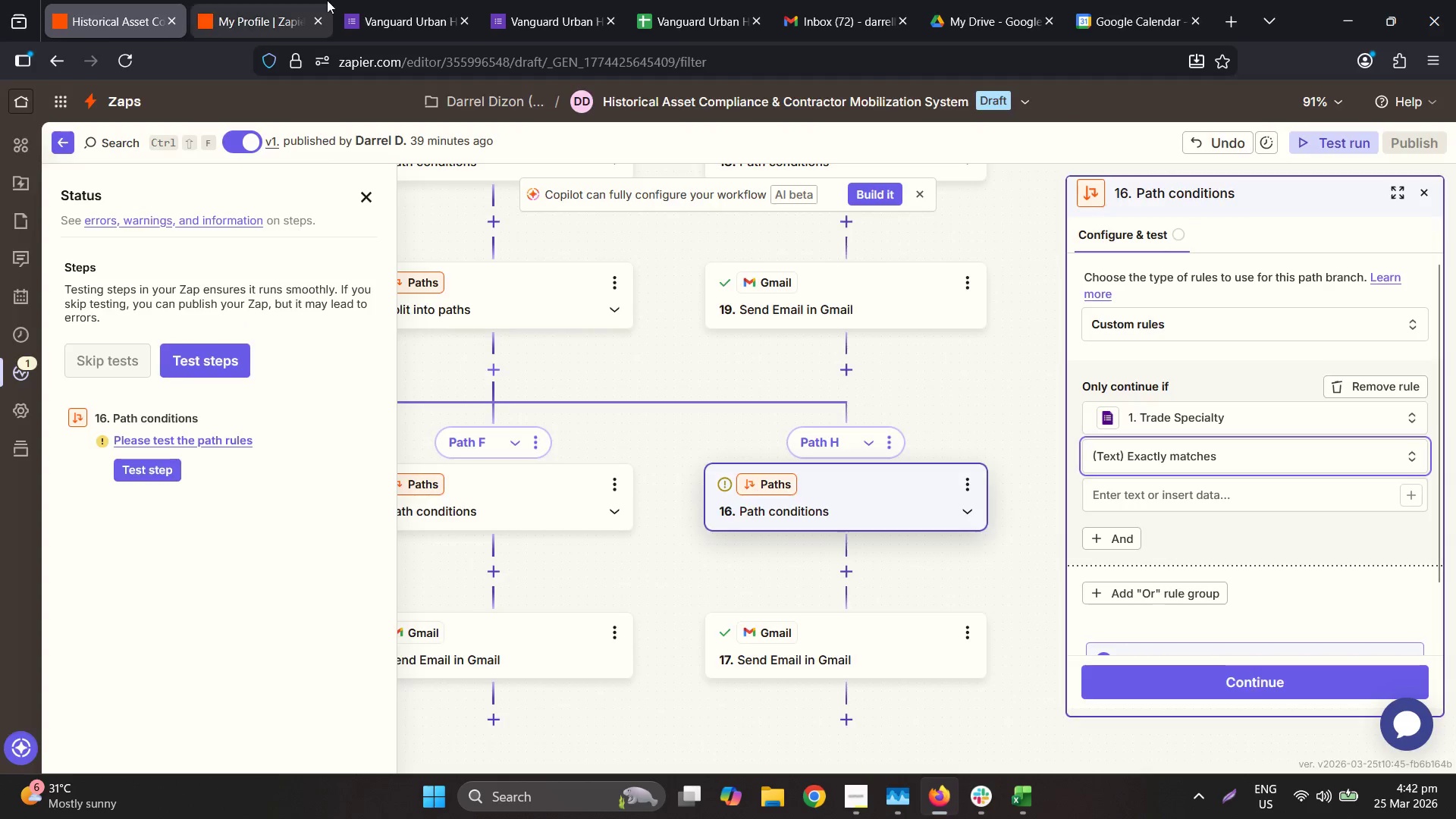 
double_click([402, 0])
 